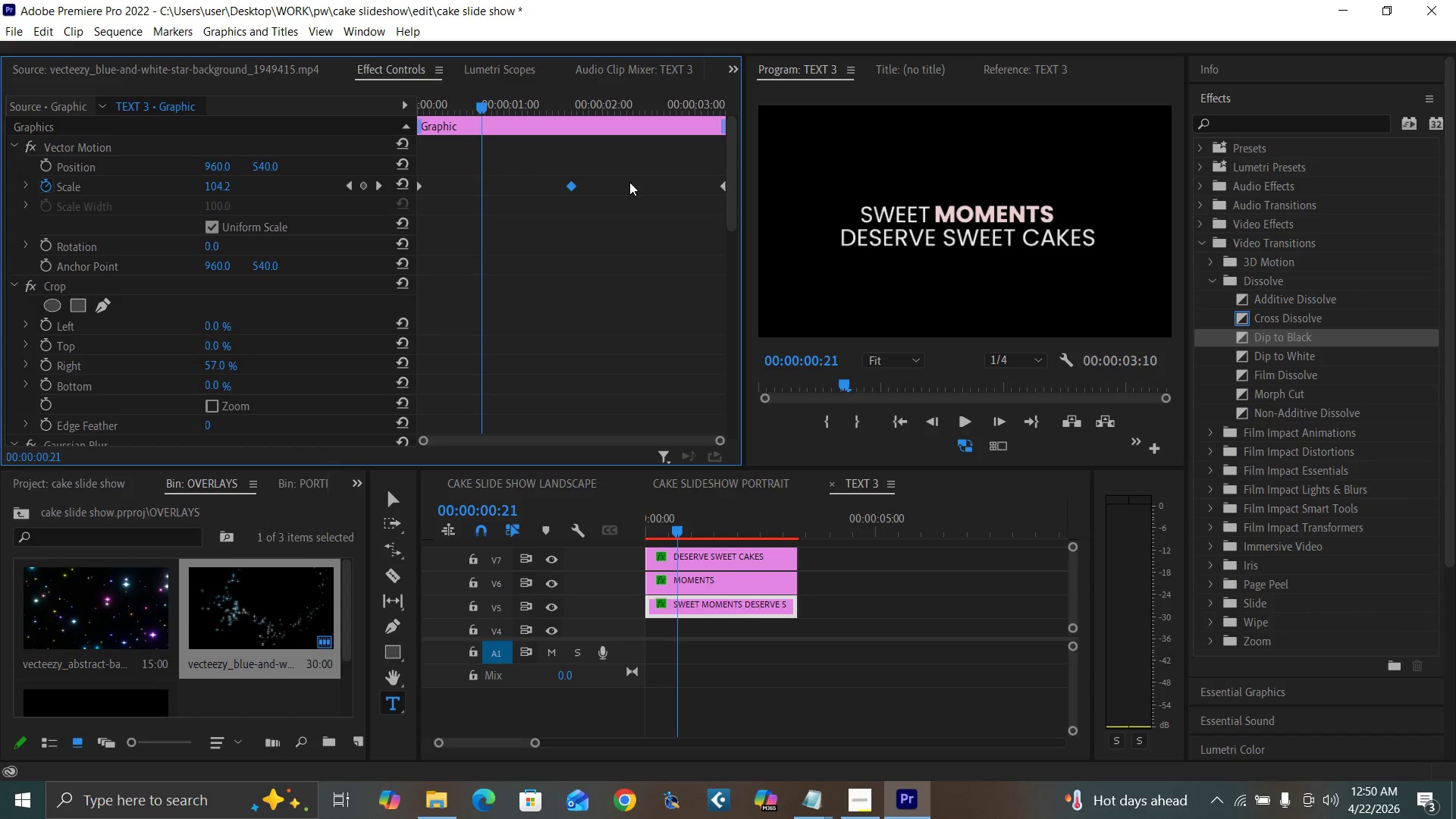 
key(ArrowLeft)
 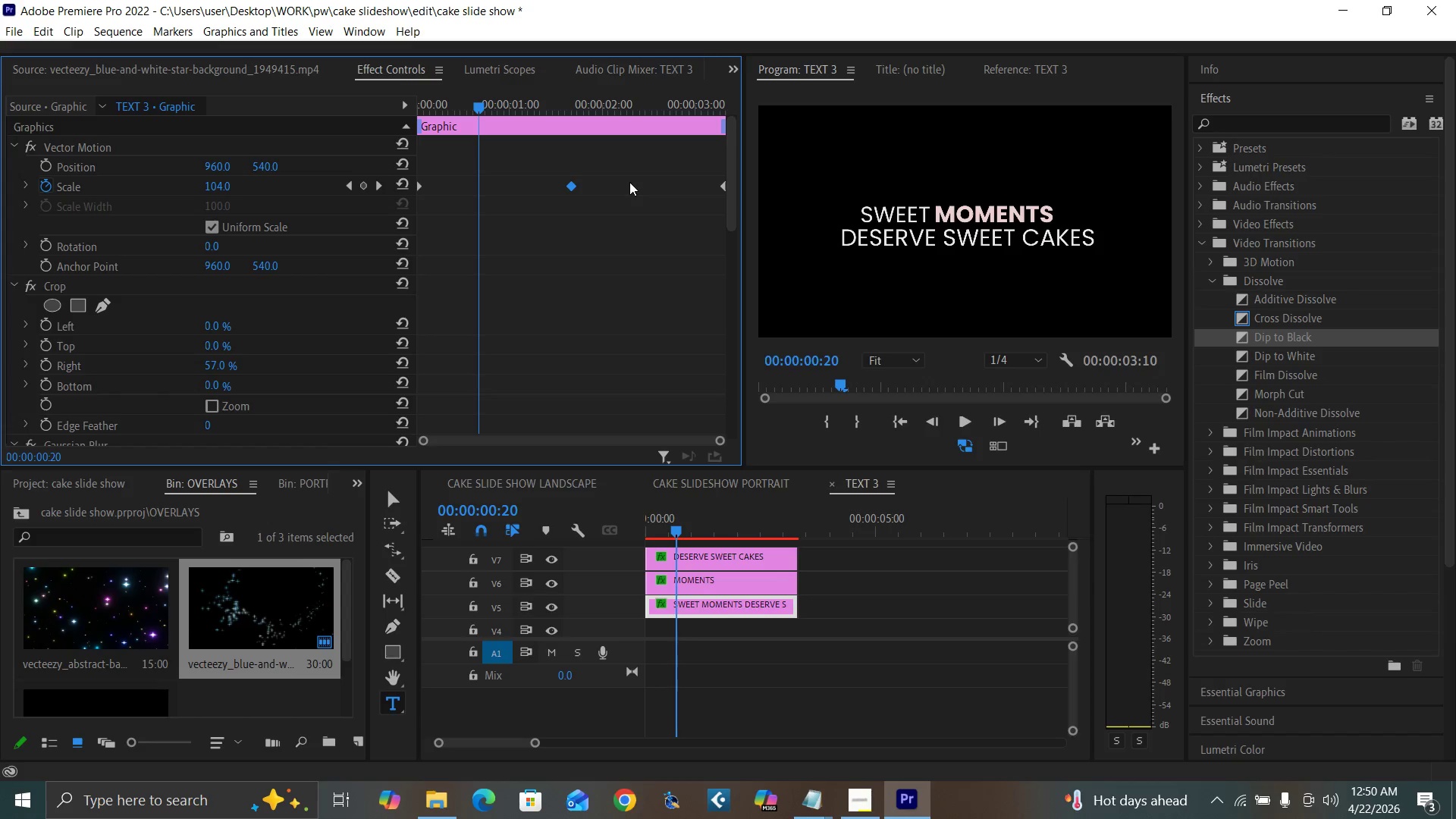 
wait(12.67)
 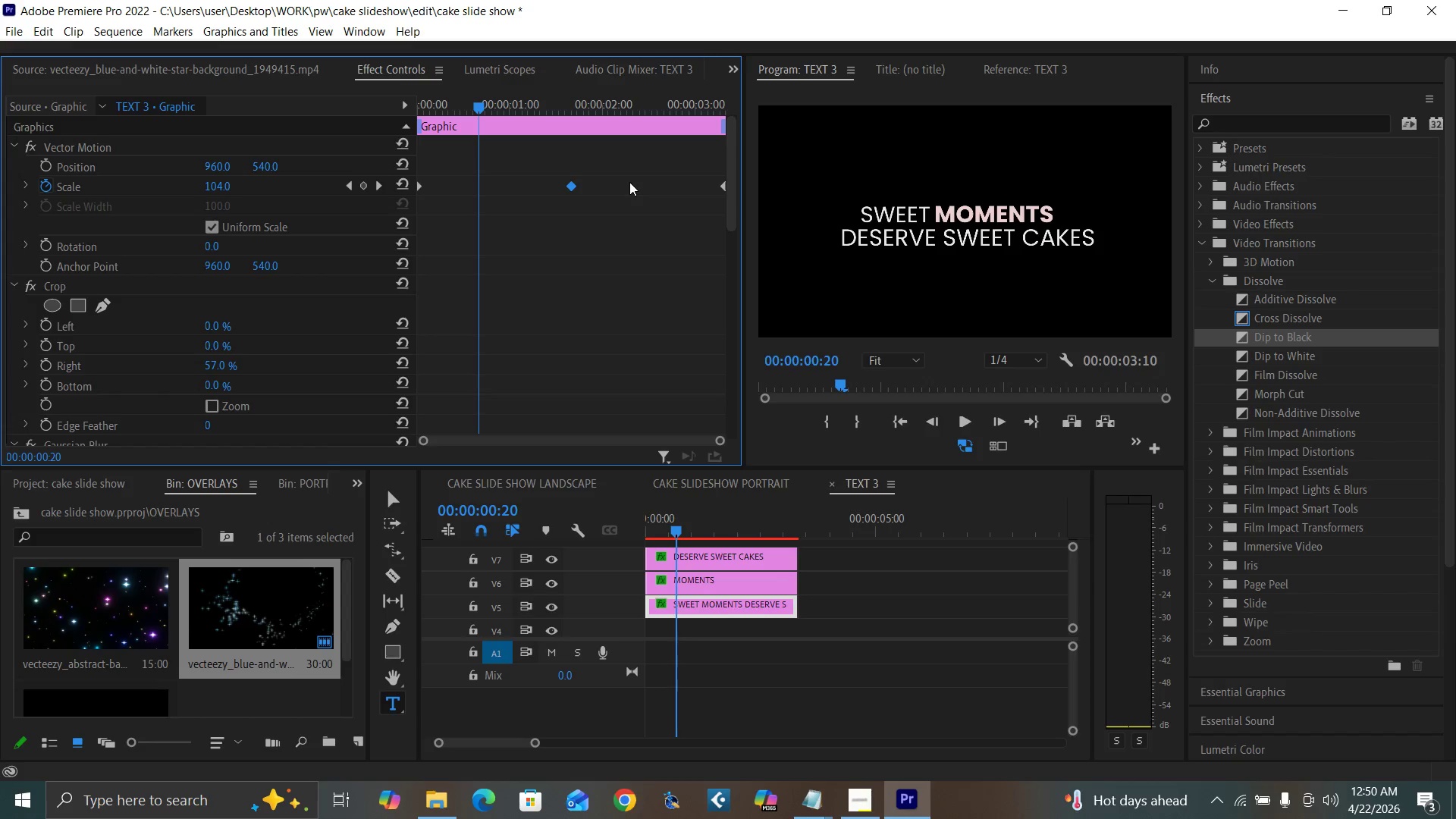 
key(ArrowLeft)
 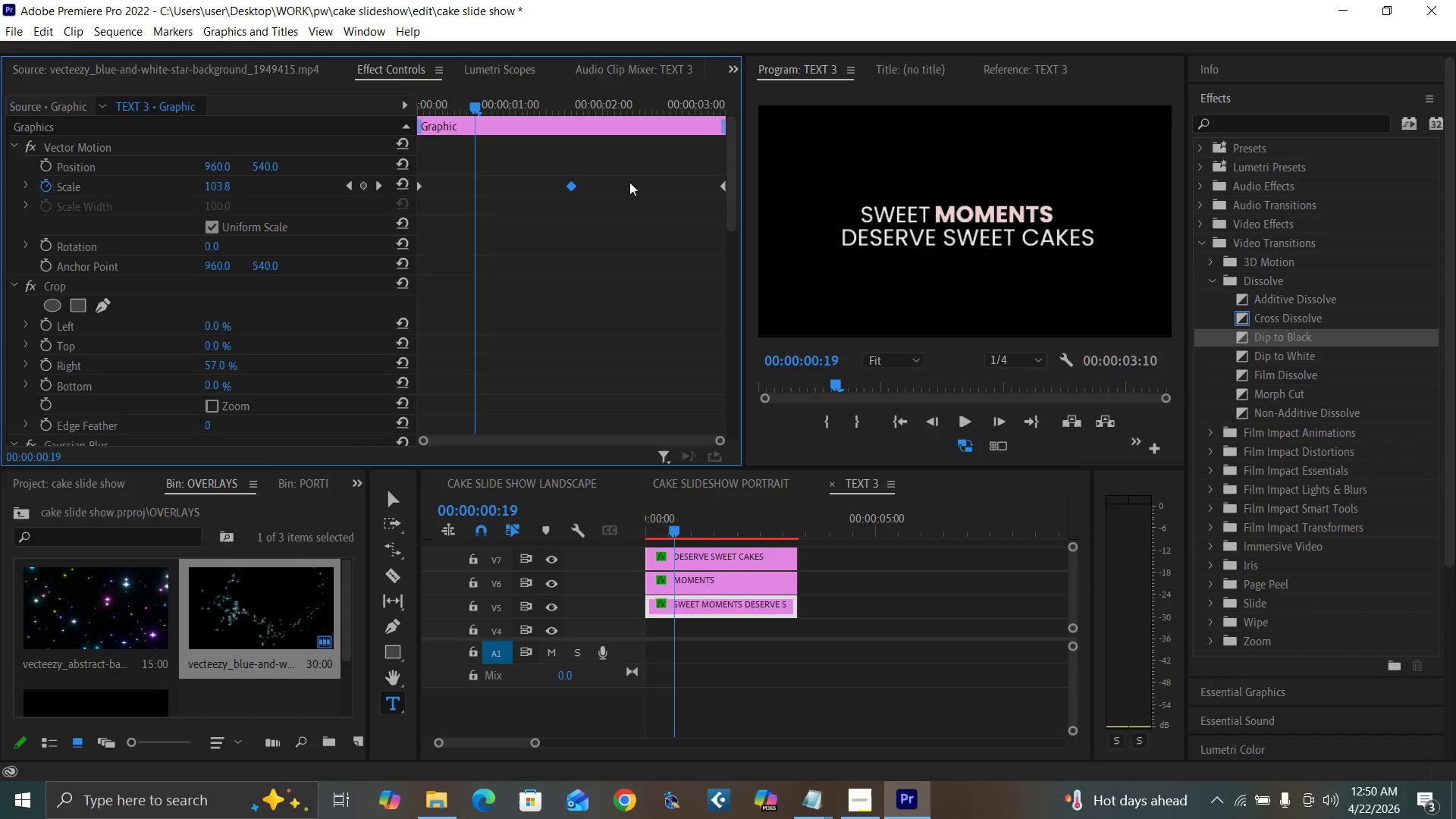 
key(ArrowLeft)
 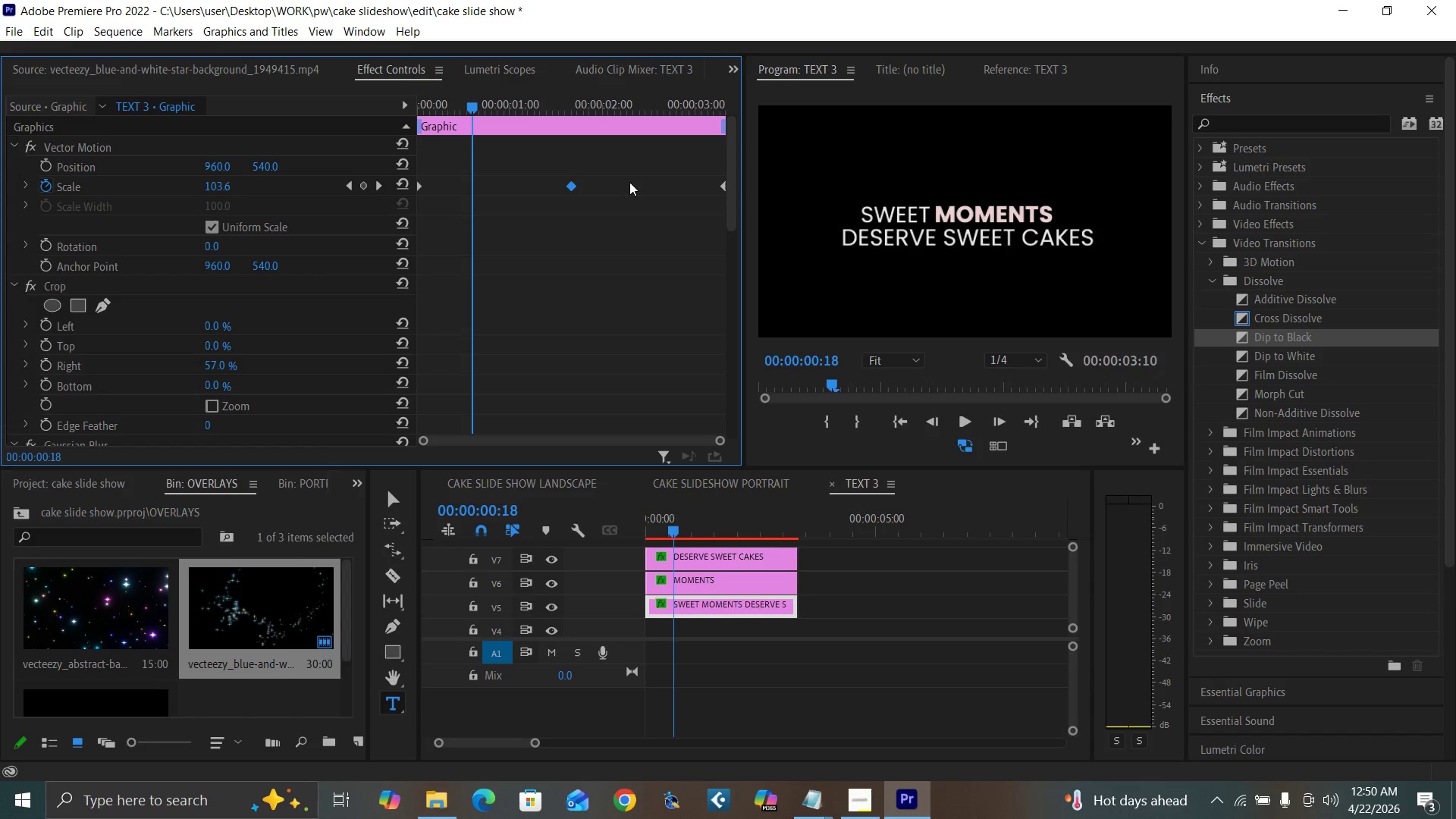 
key(ArrowLeft)
 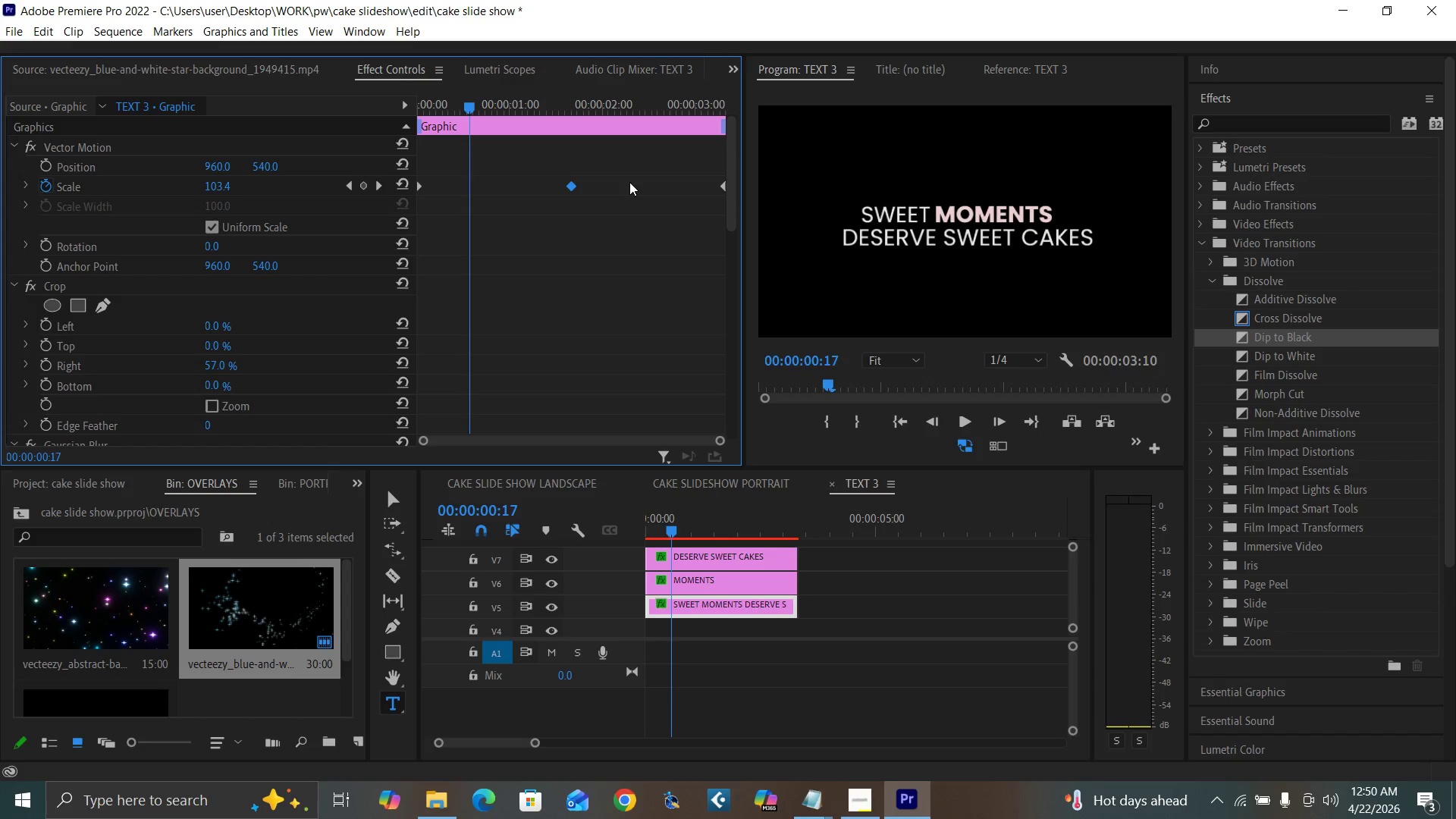 
key(ArrowLeft)
 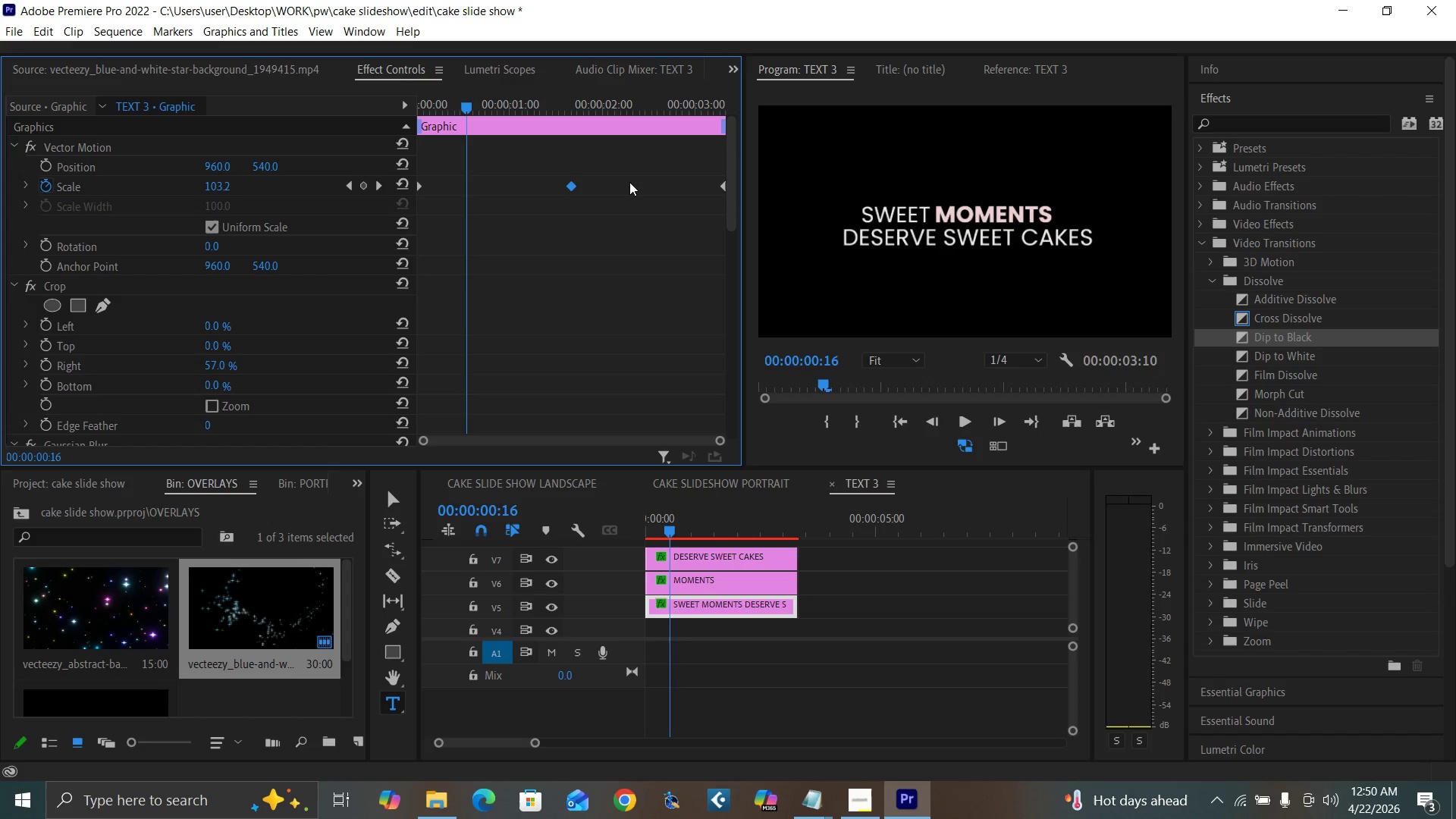 
key(ArrowLeft)
 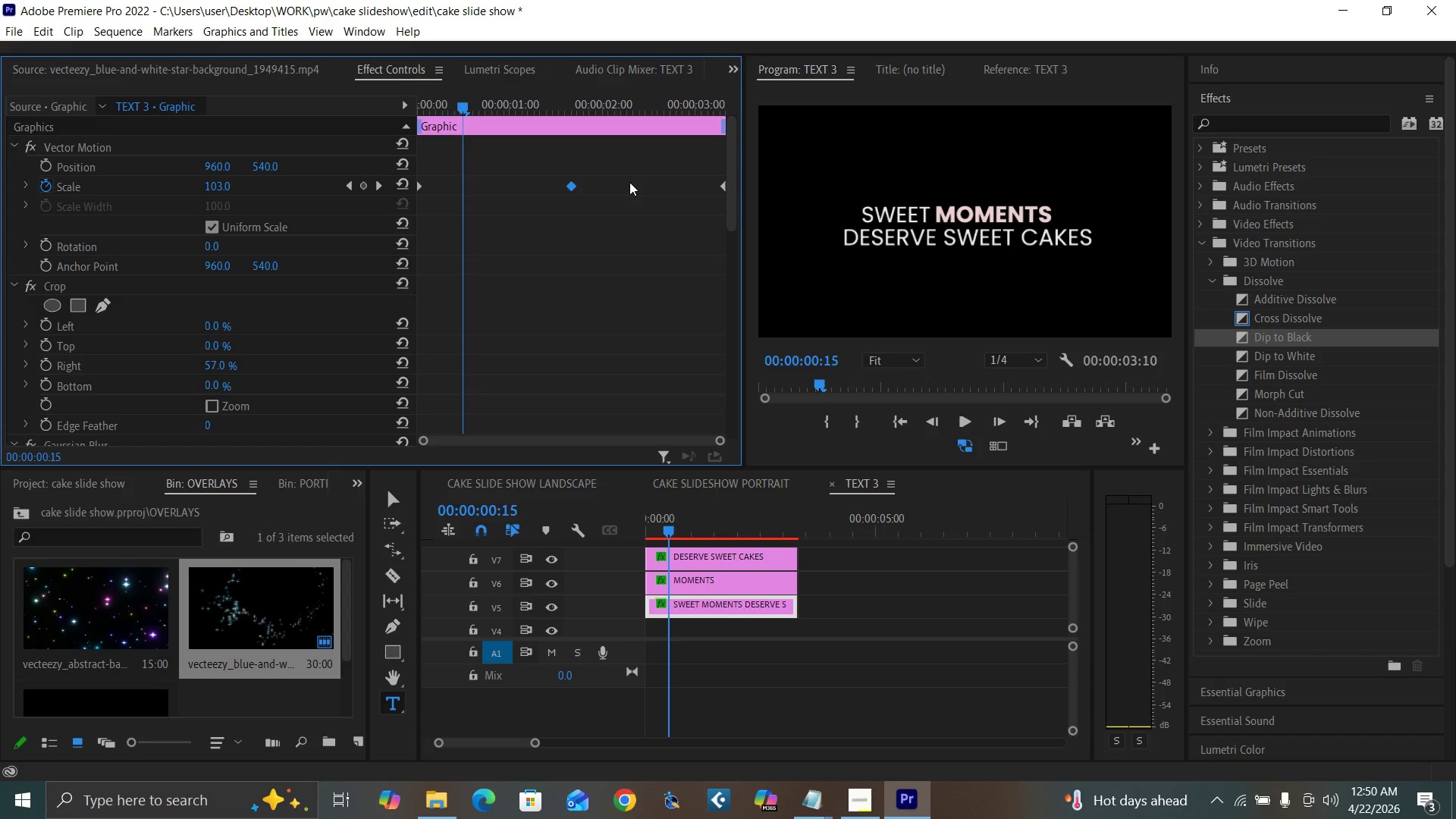 
key(ArrowLeft)
 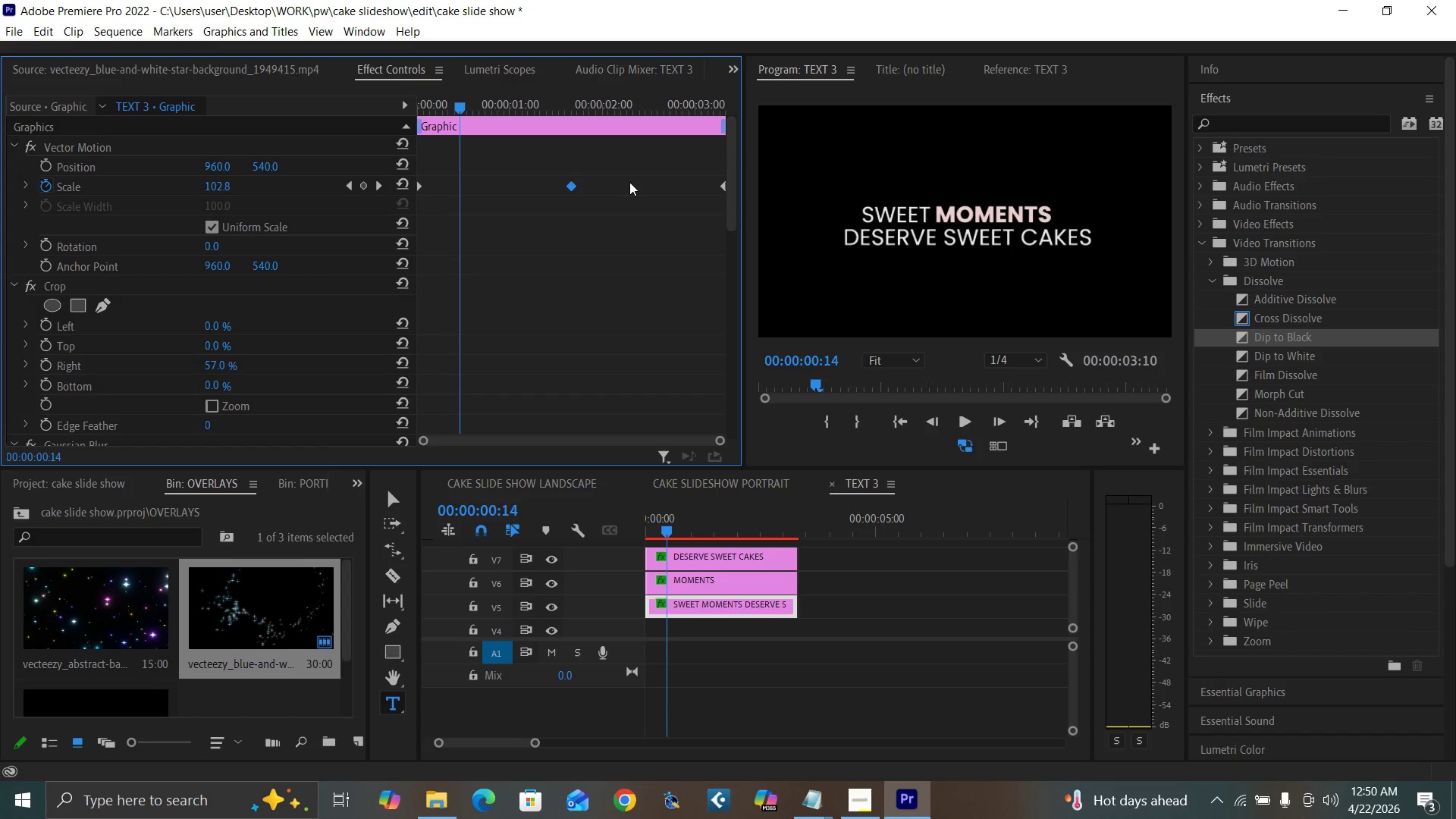 
key(ArrowLeft)
 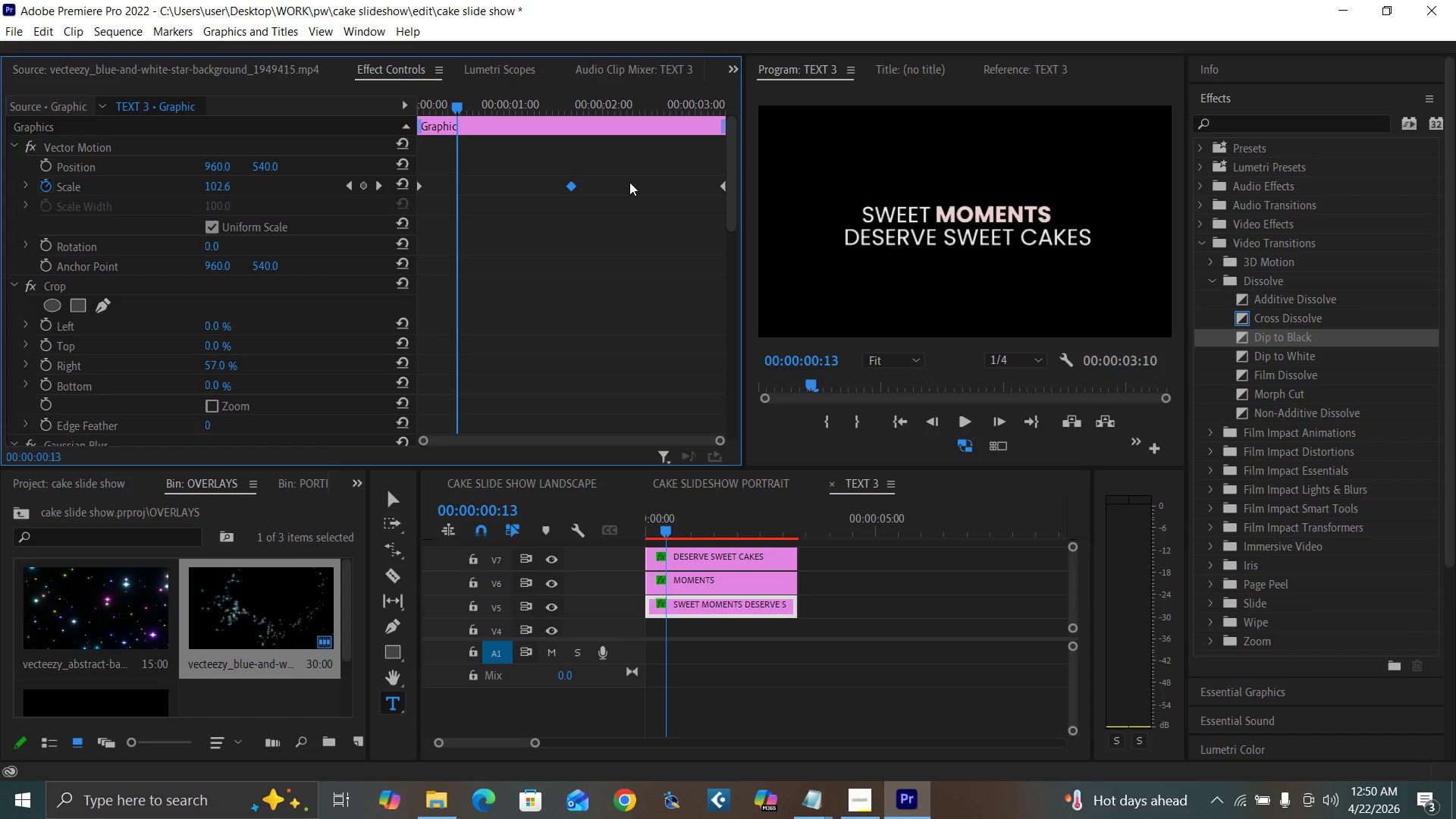 
key(ArrowLeft)
 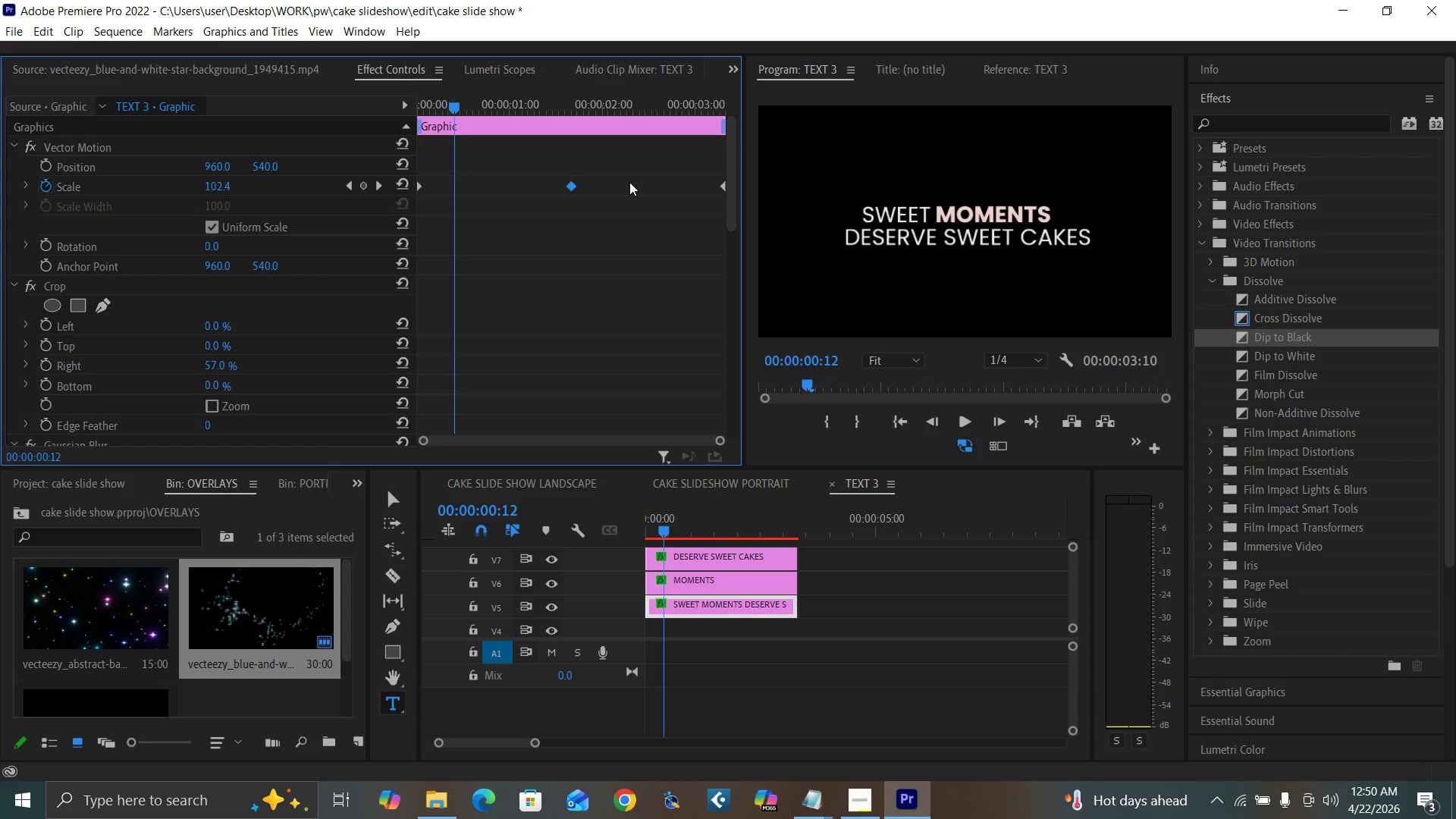 
key(ArrowLeft)
 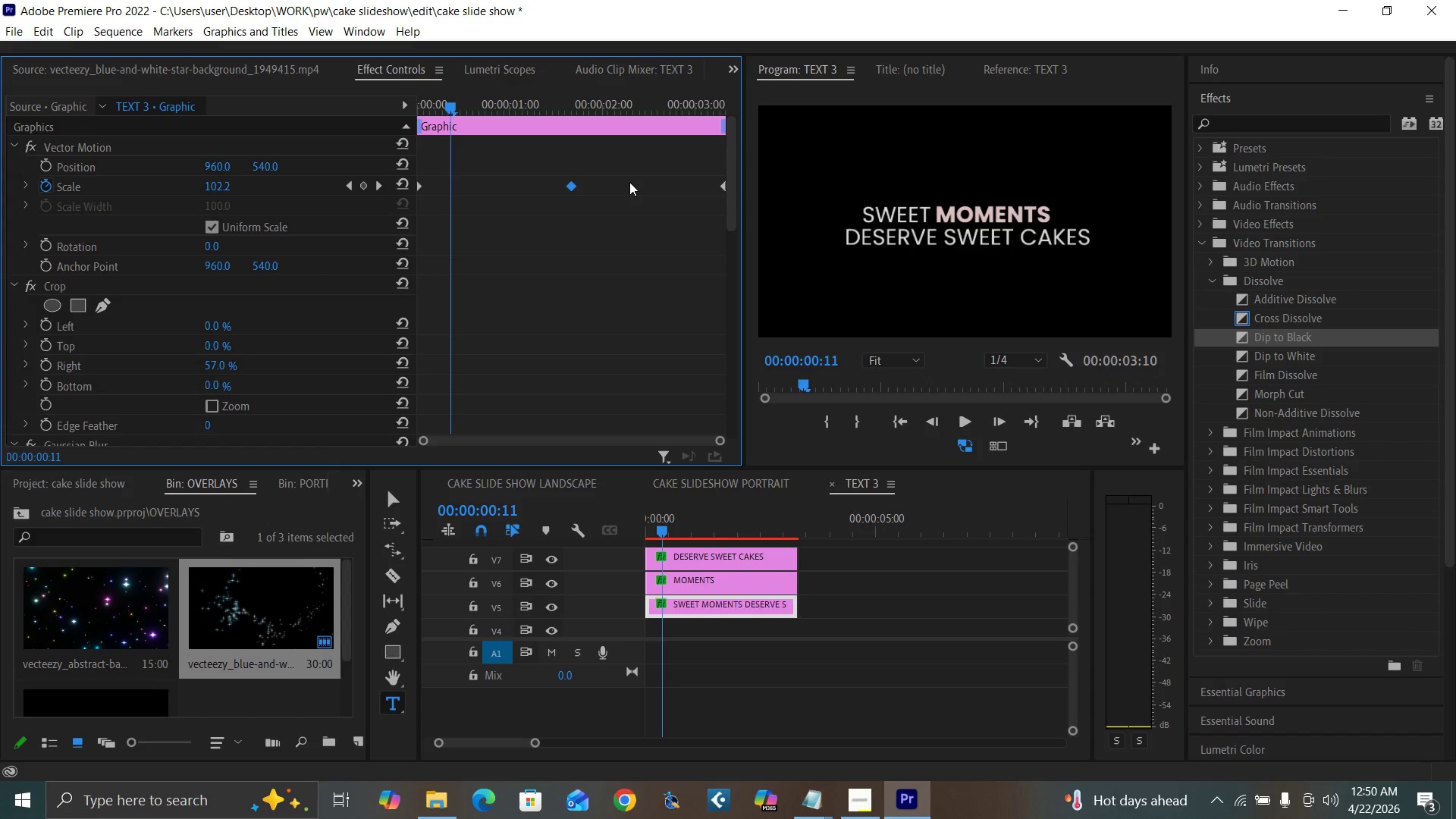 
key(ArrowLeft)
 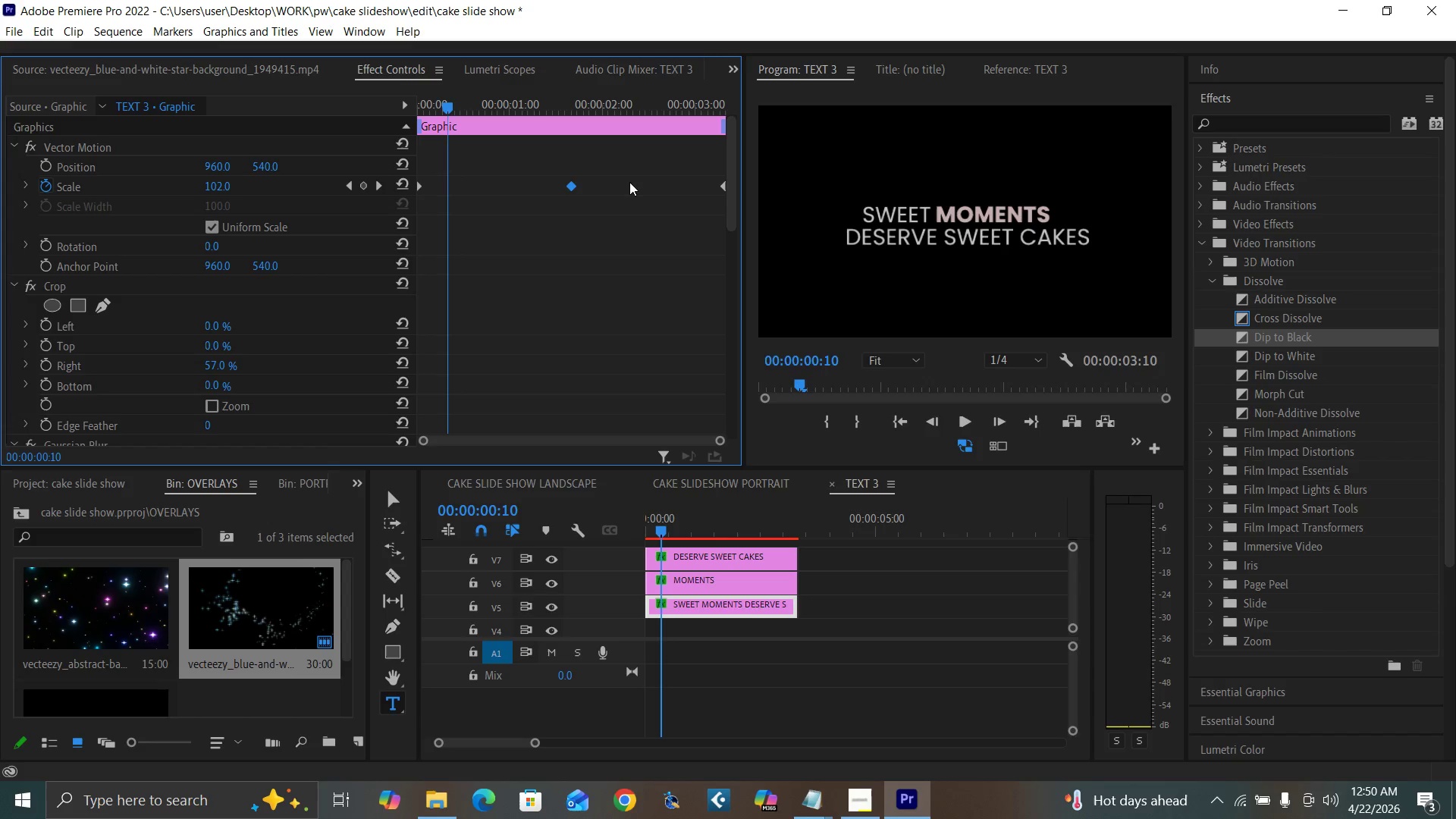 
key(ArrowLeft)
 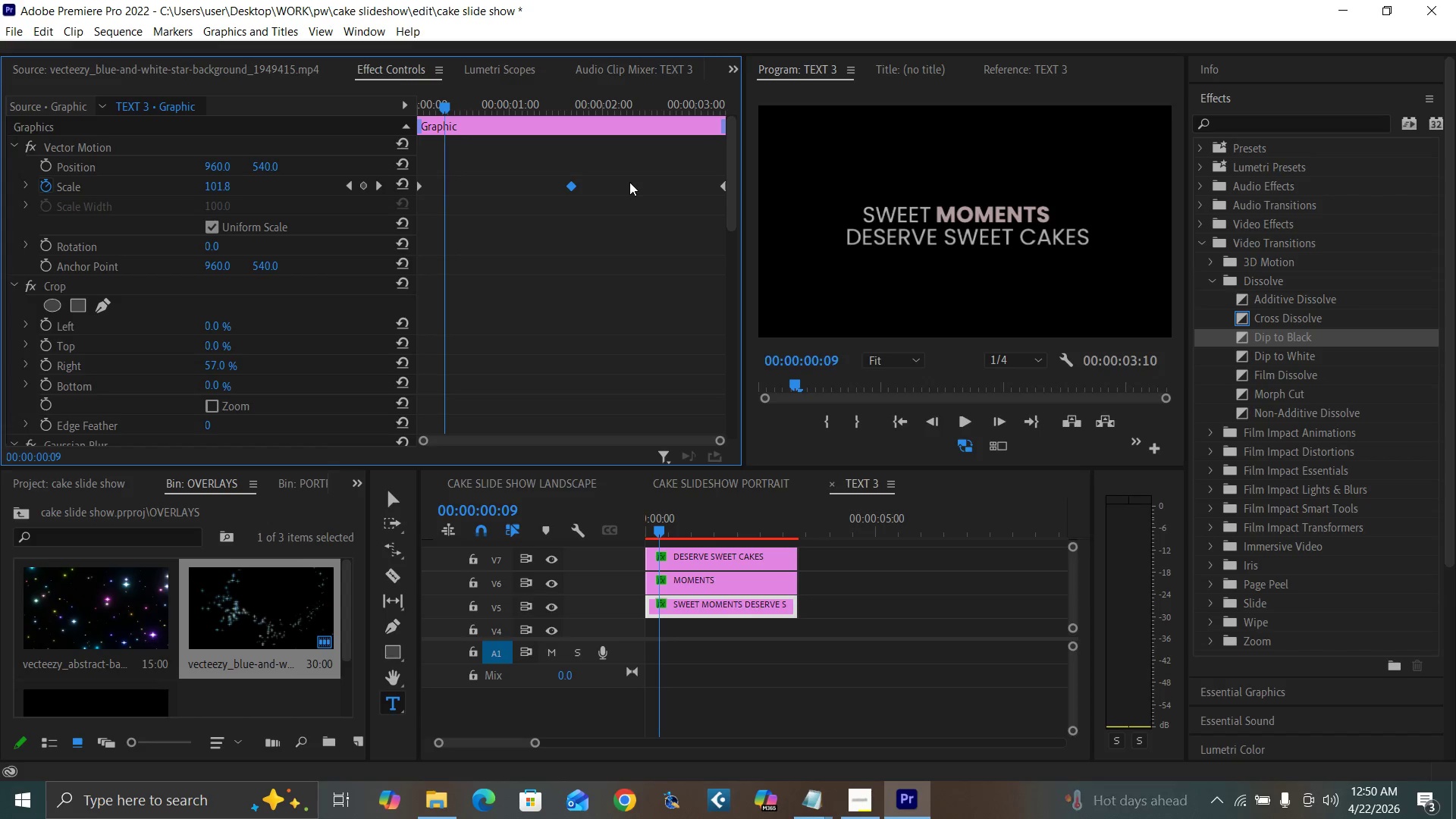 
key(ArrowLeft)
 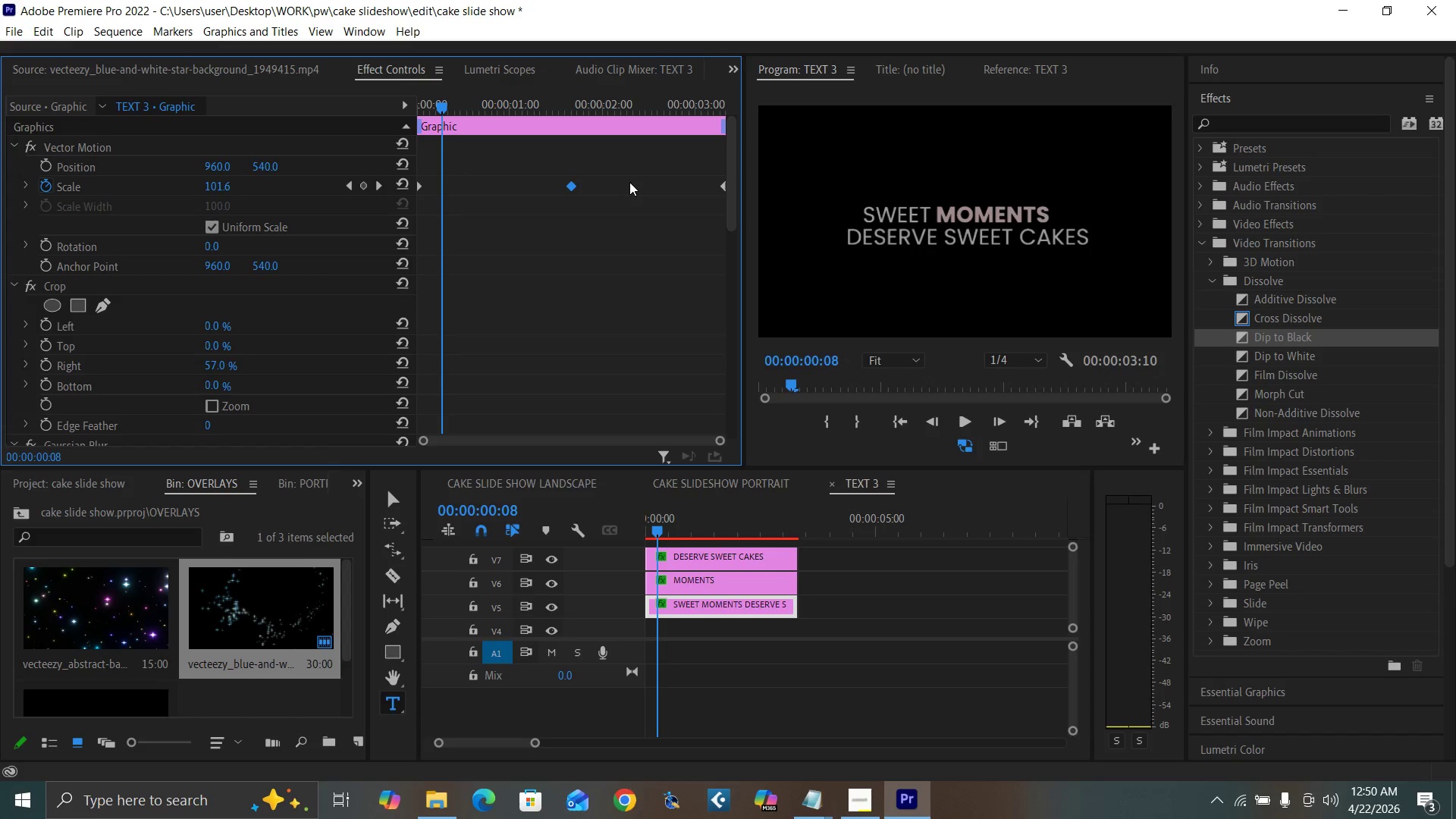 
key(ArrowLeft)
 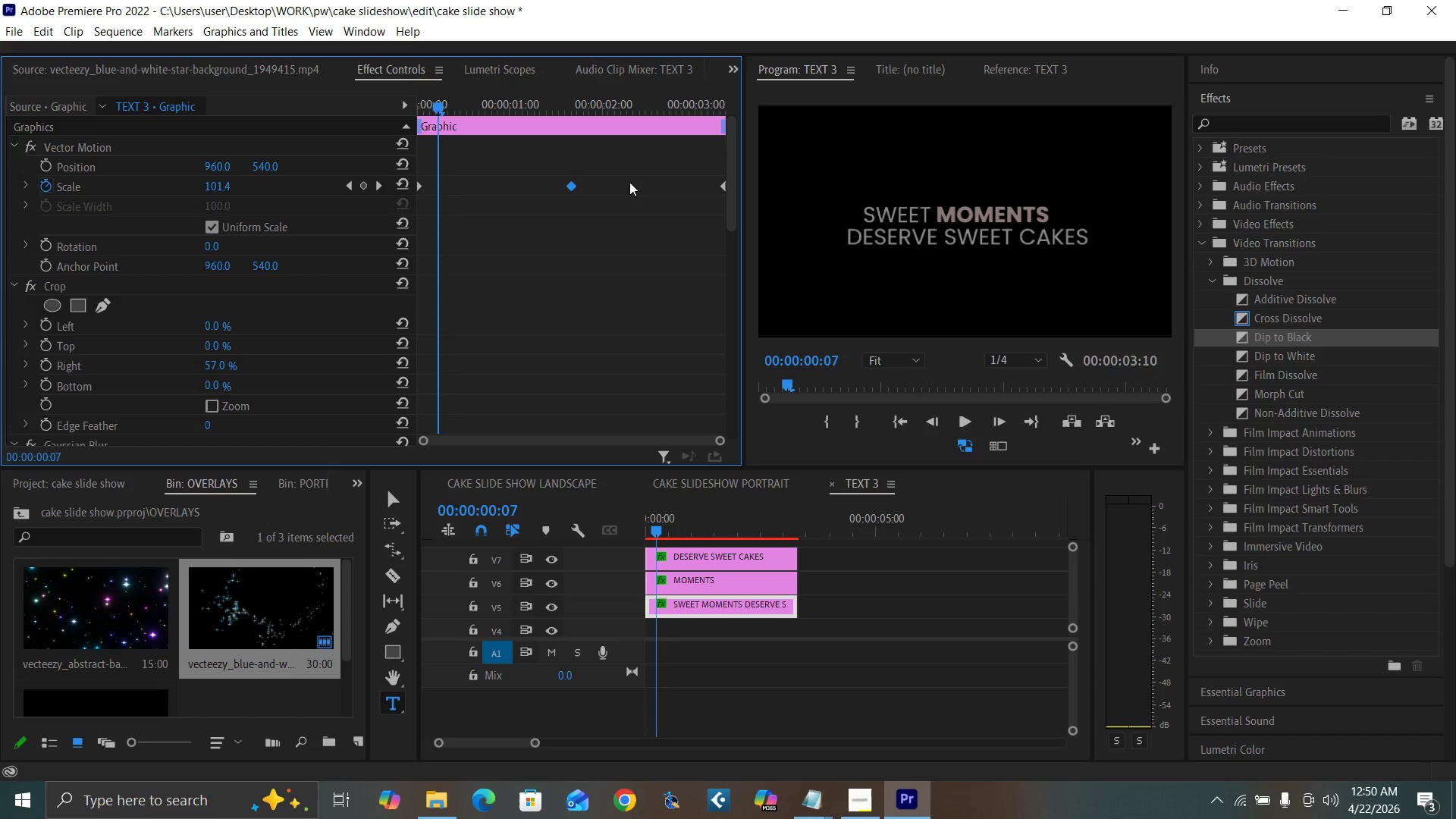 
key(ArrowLeft)
 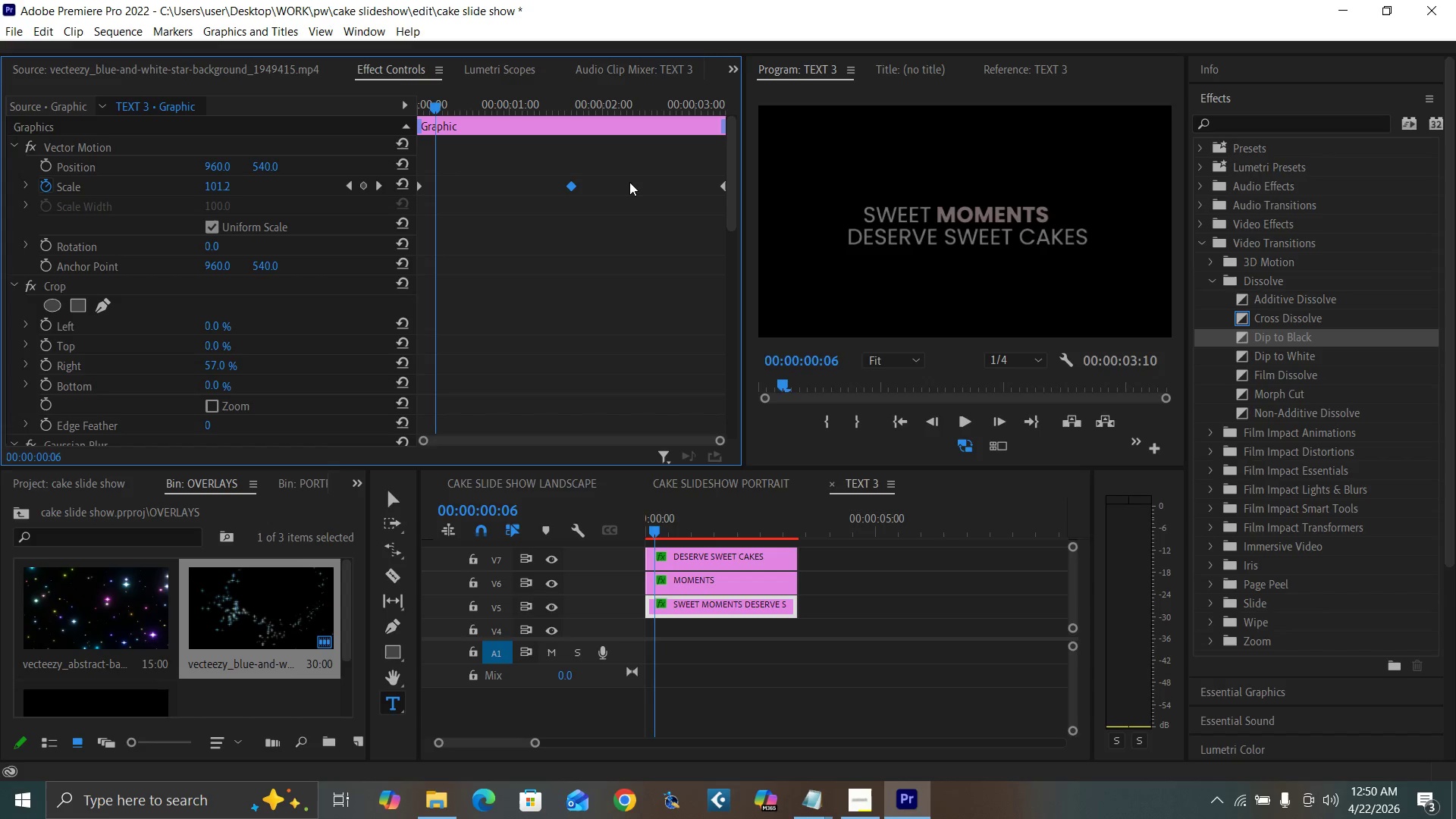 
key(ArrowLeft)
 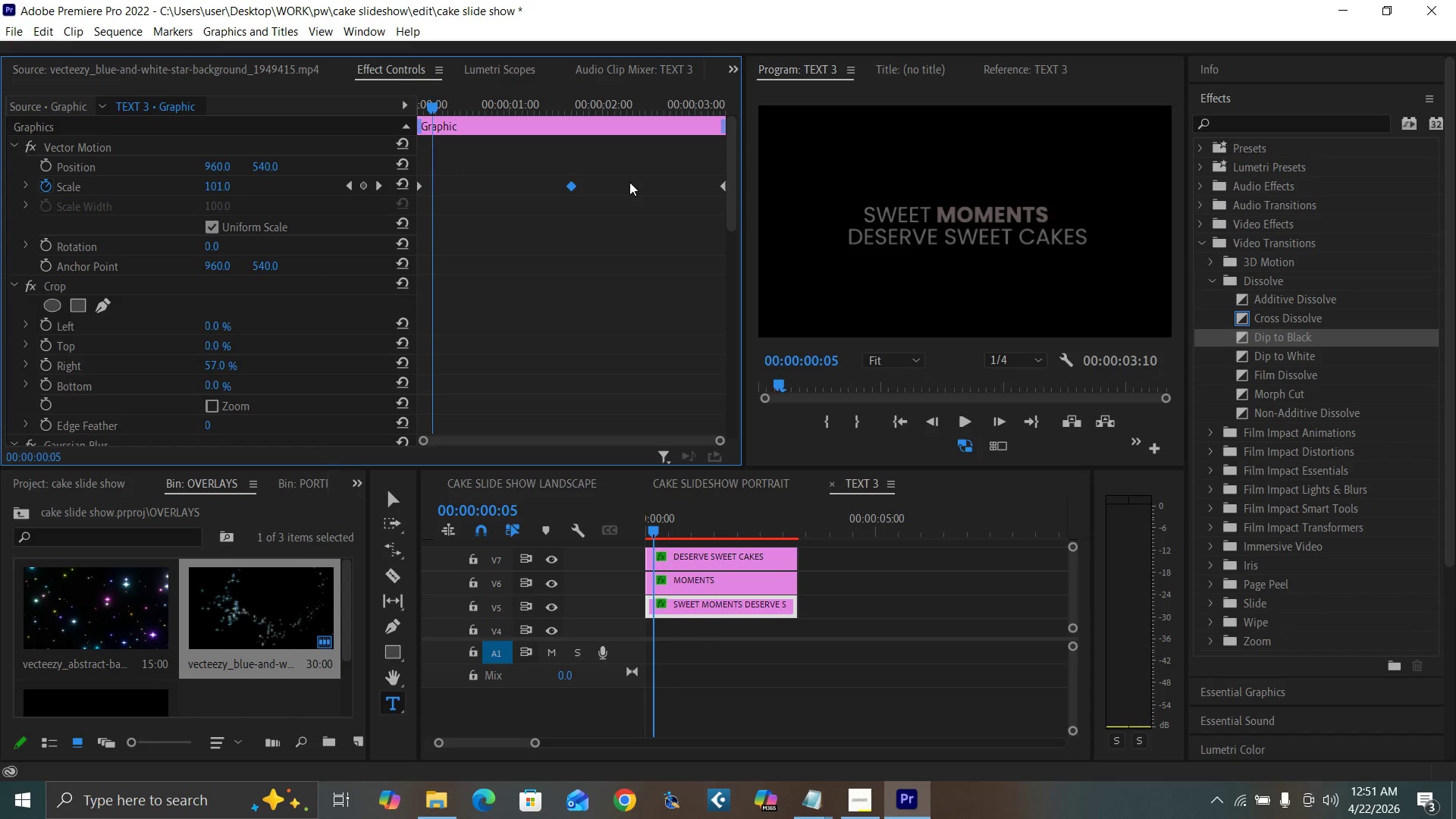 
key(ArrowLeft)
 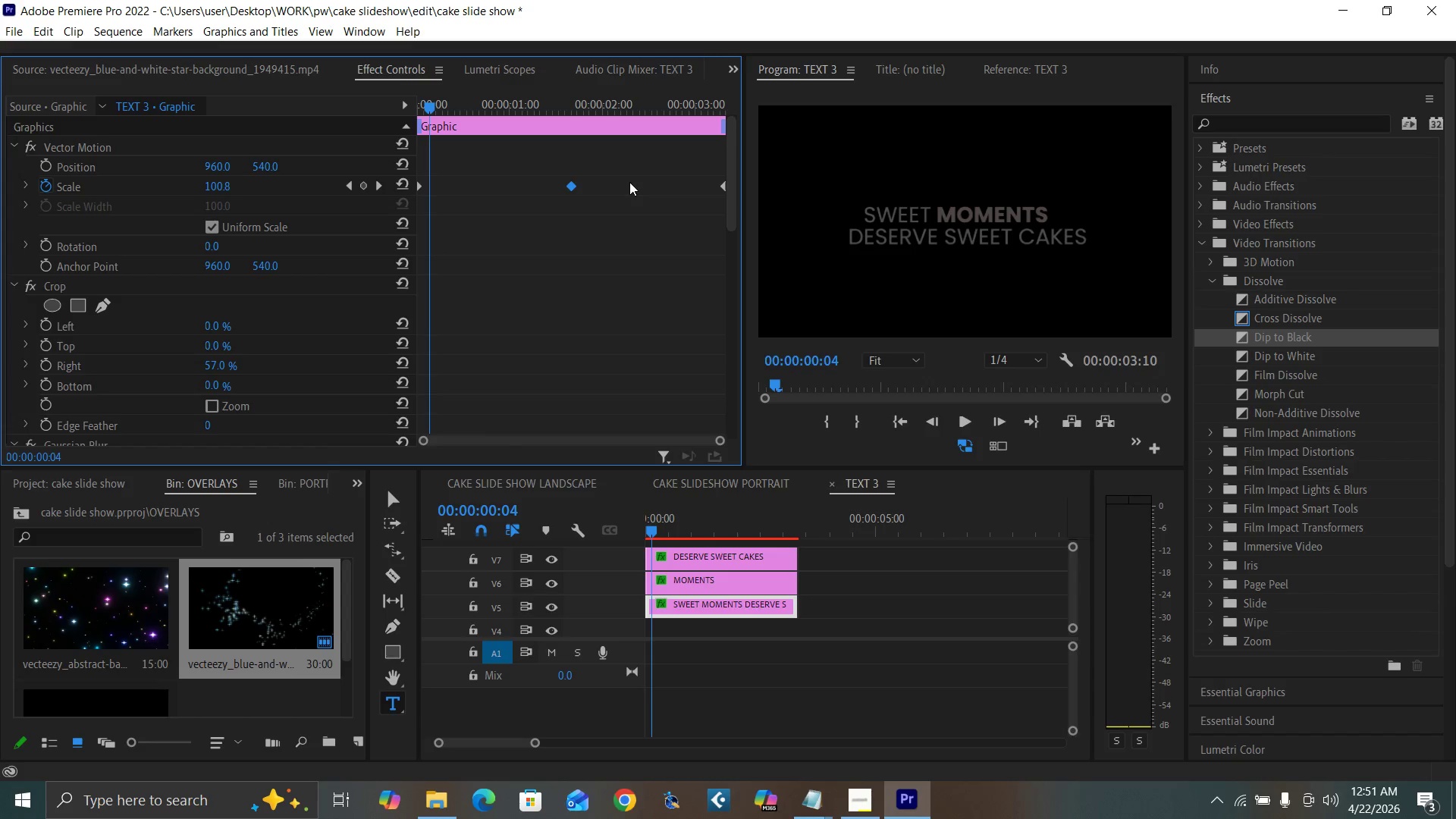 
key(ArrowLeft)
 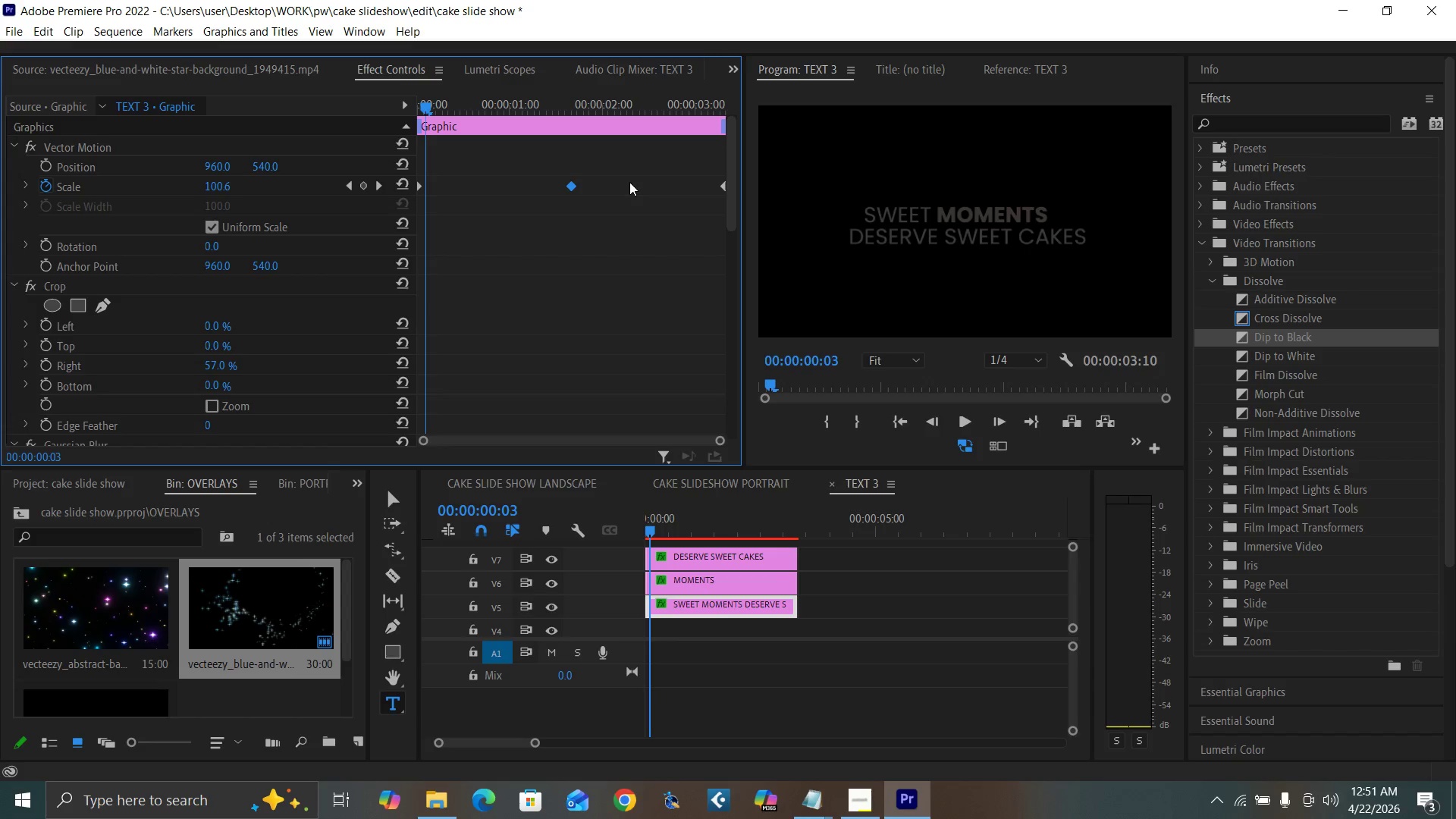 
key(ArrowLeft)
 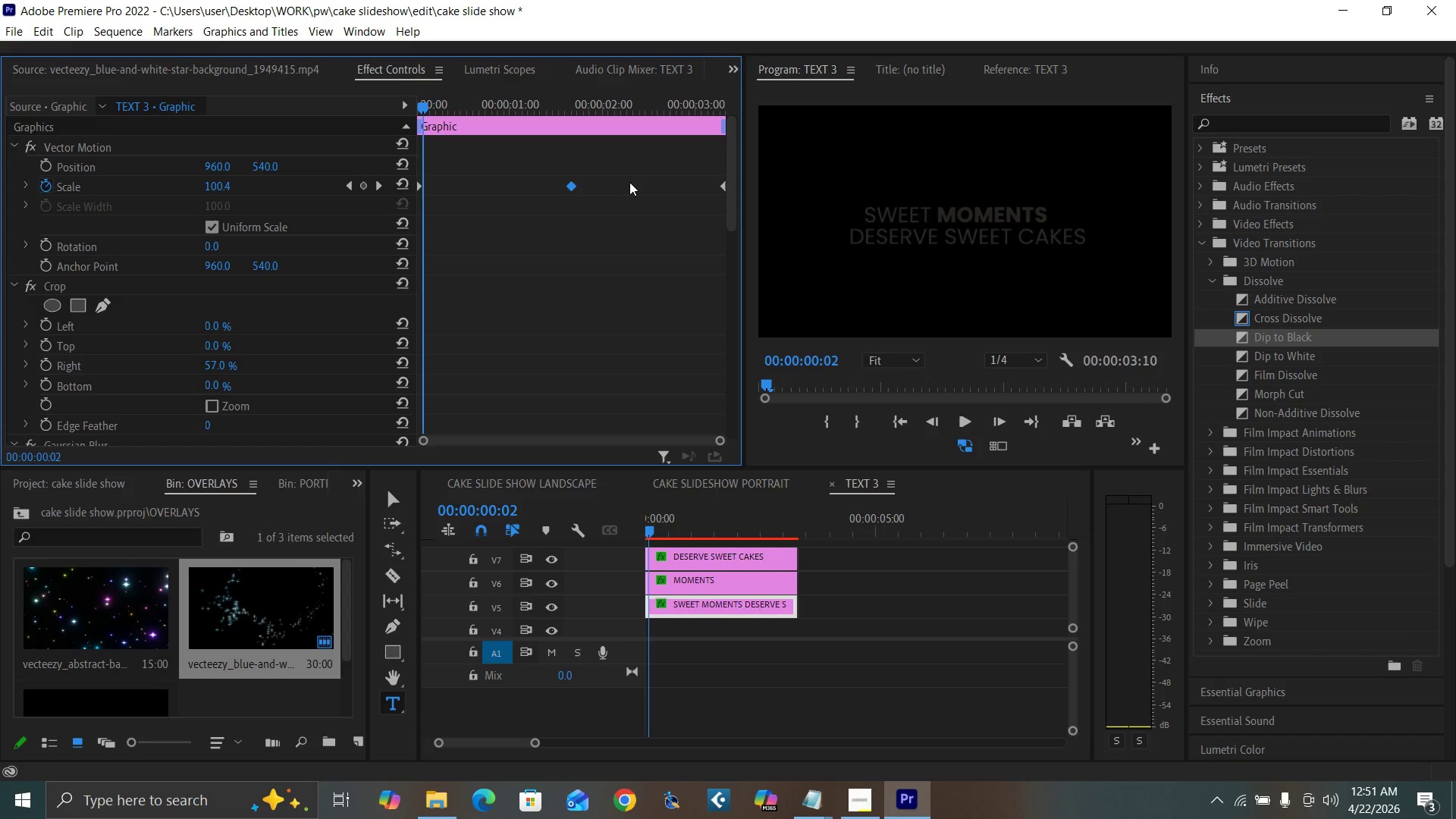 
key(ArrowLeft)
 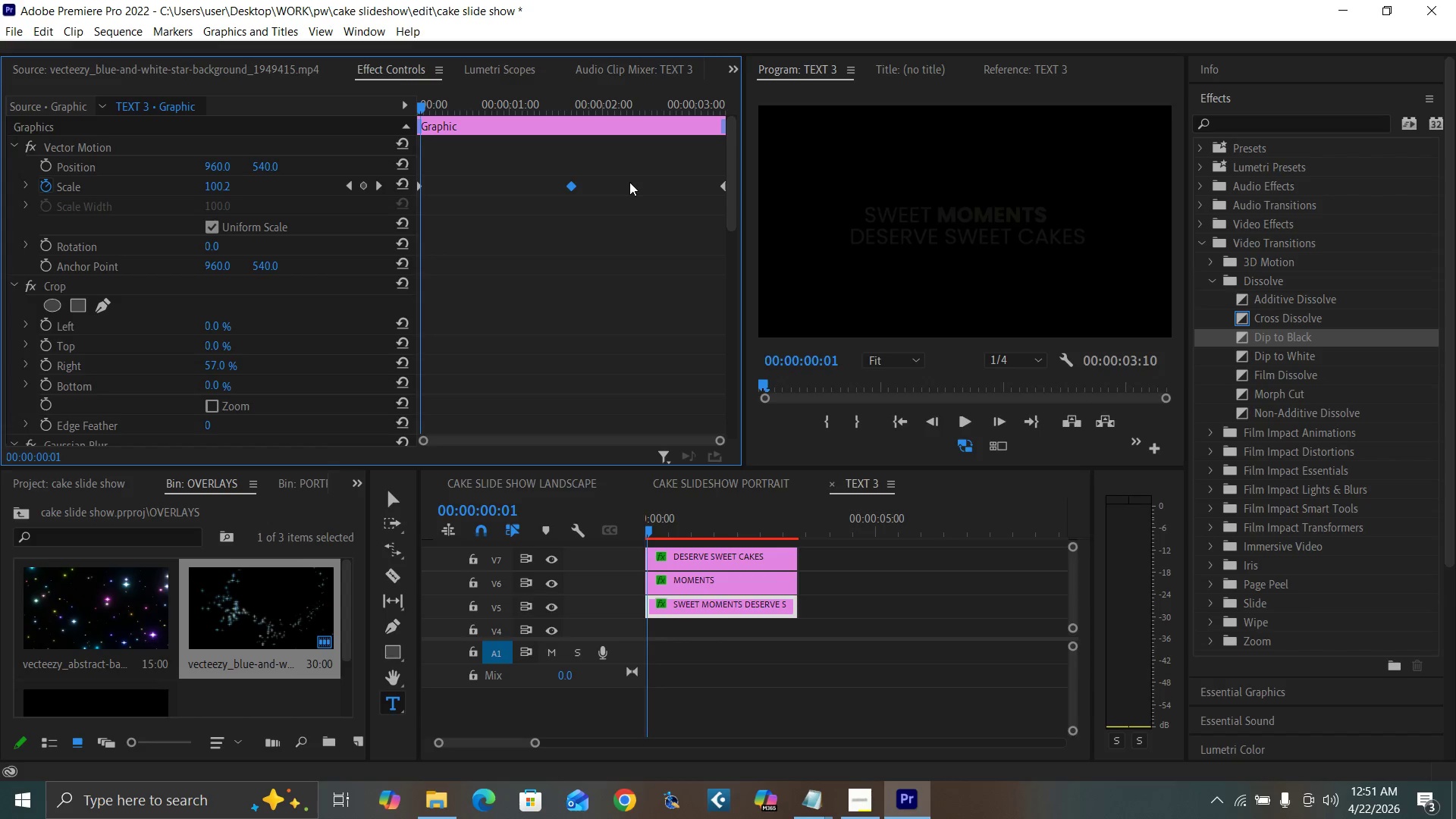 
key(ArrowLeft)
 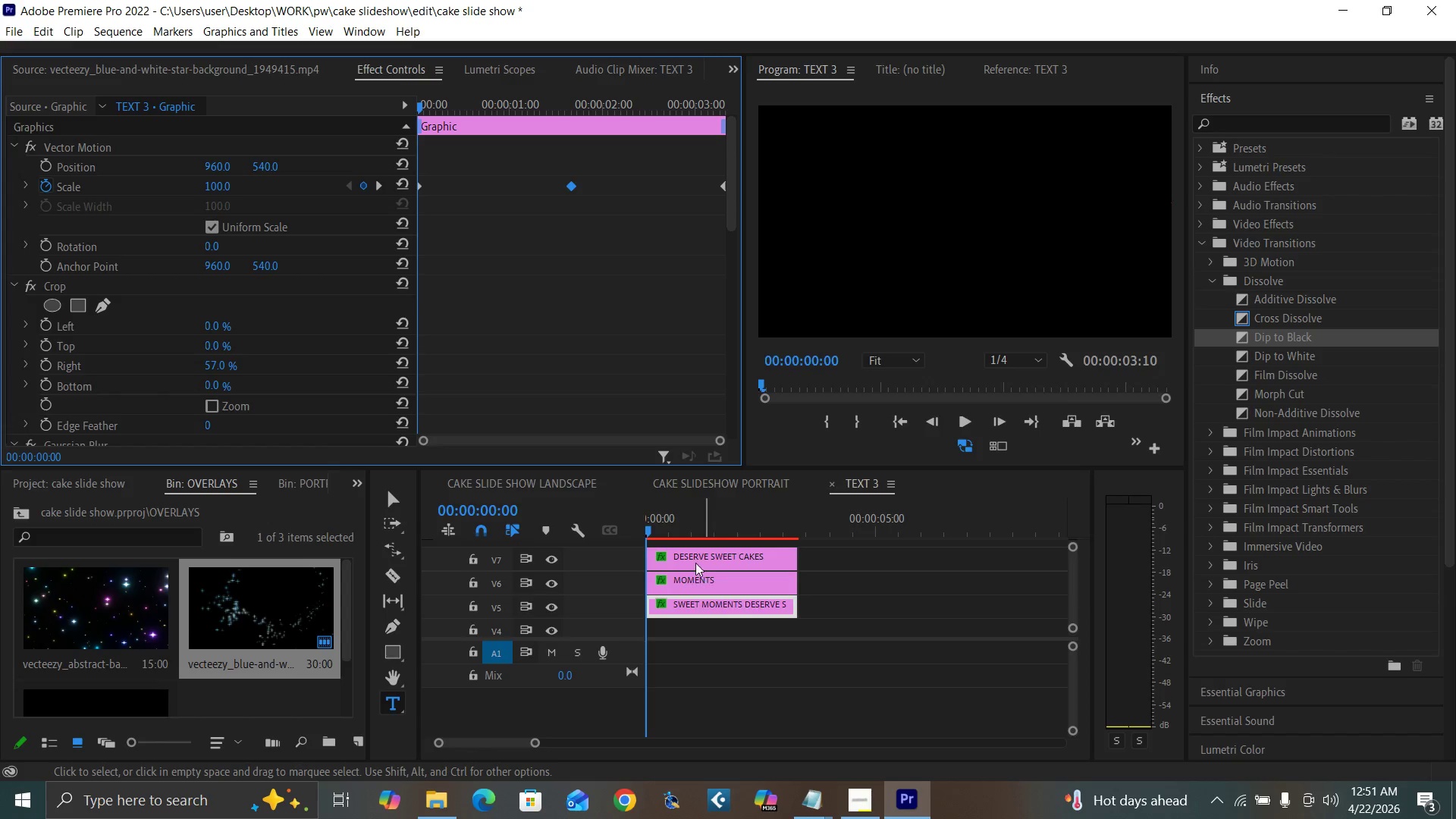 
left_click([566, 105])
 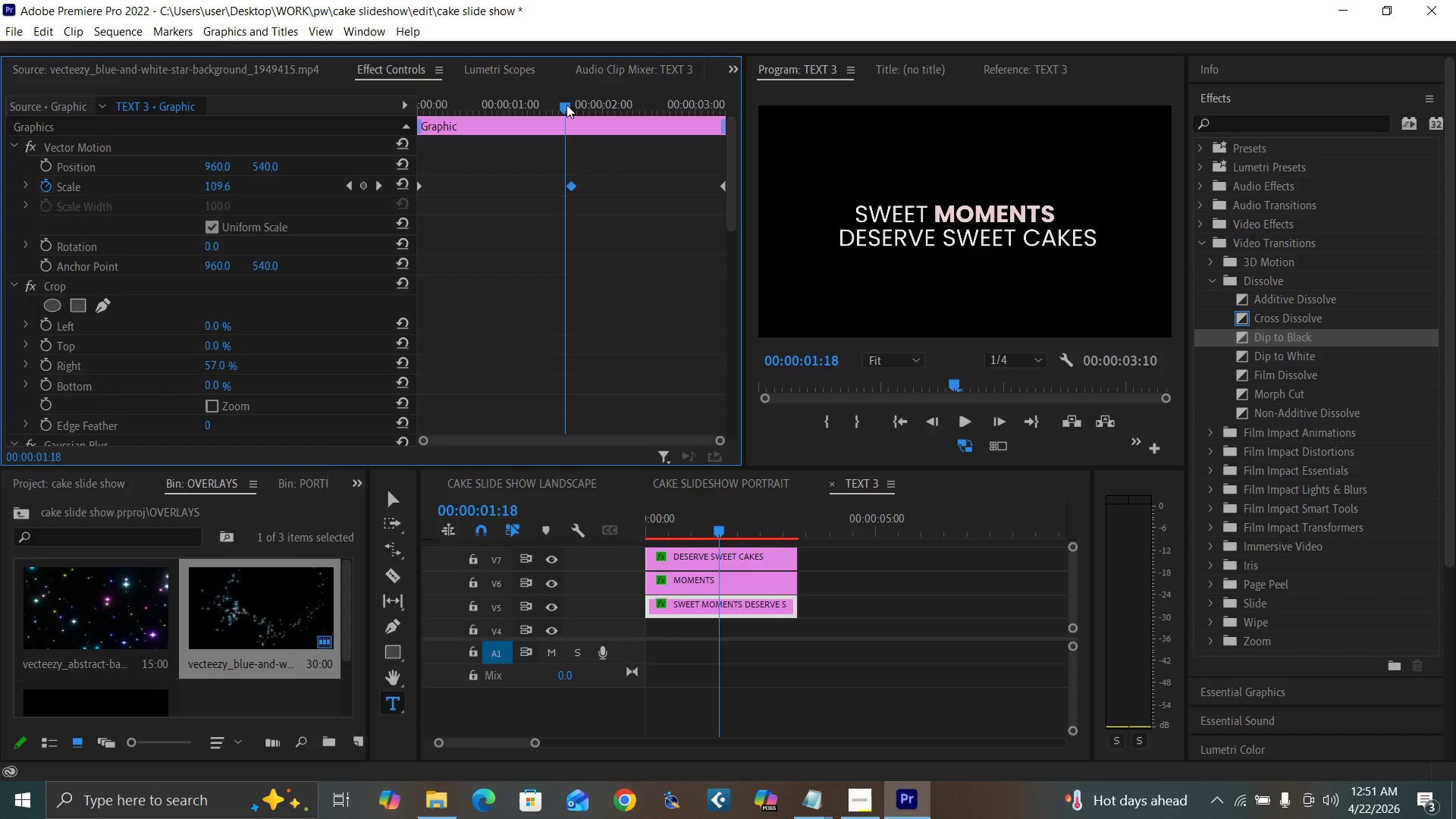 
key(ArrowRight)
 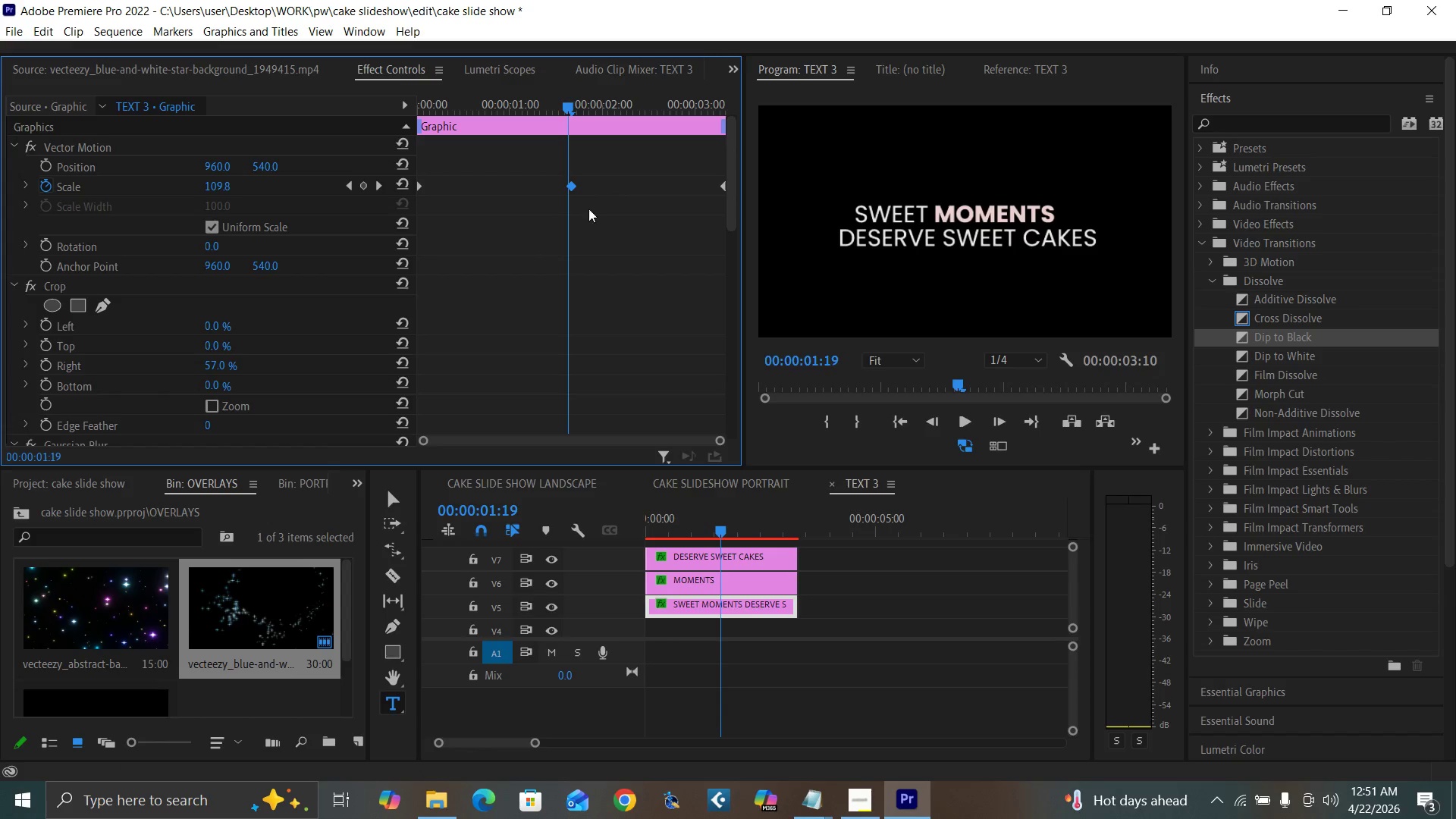 
key(ArrowRight)
 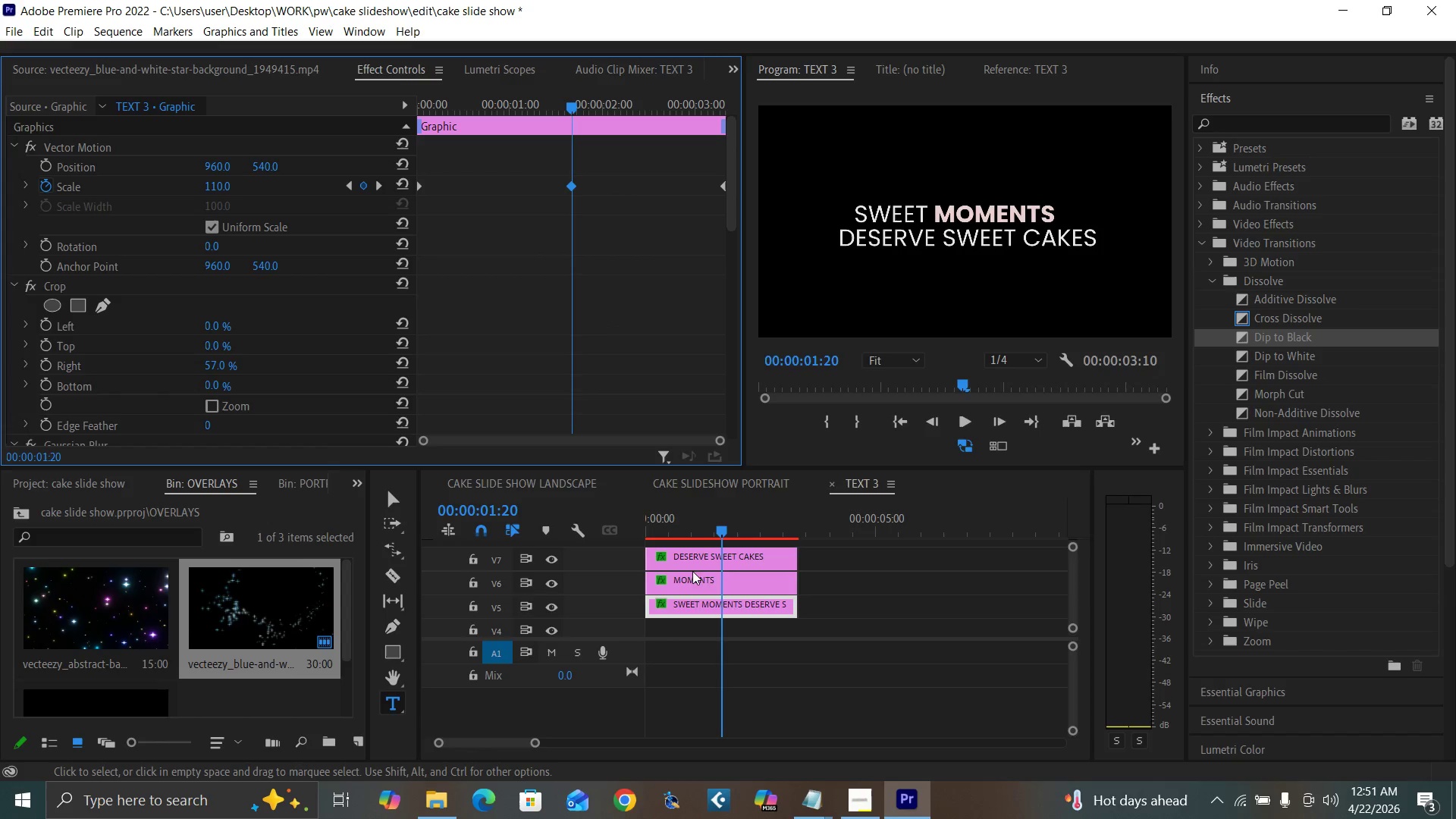 
left_click([704, 582])
 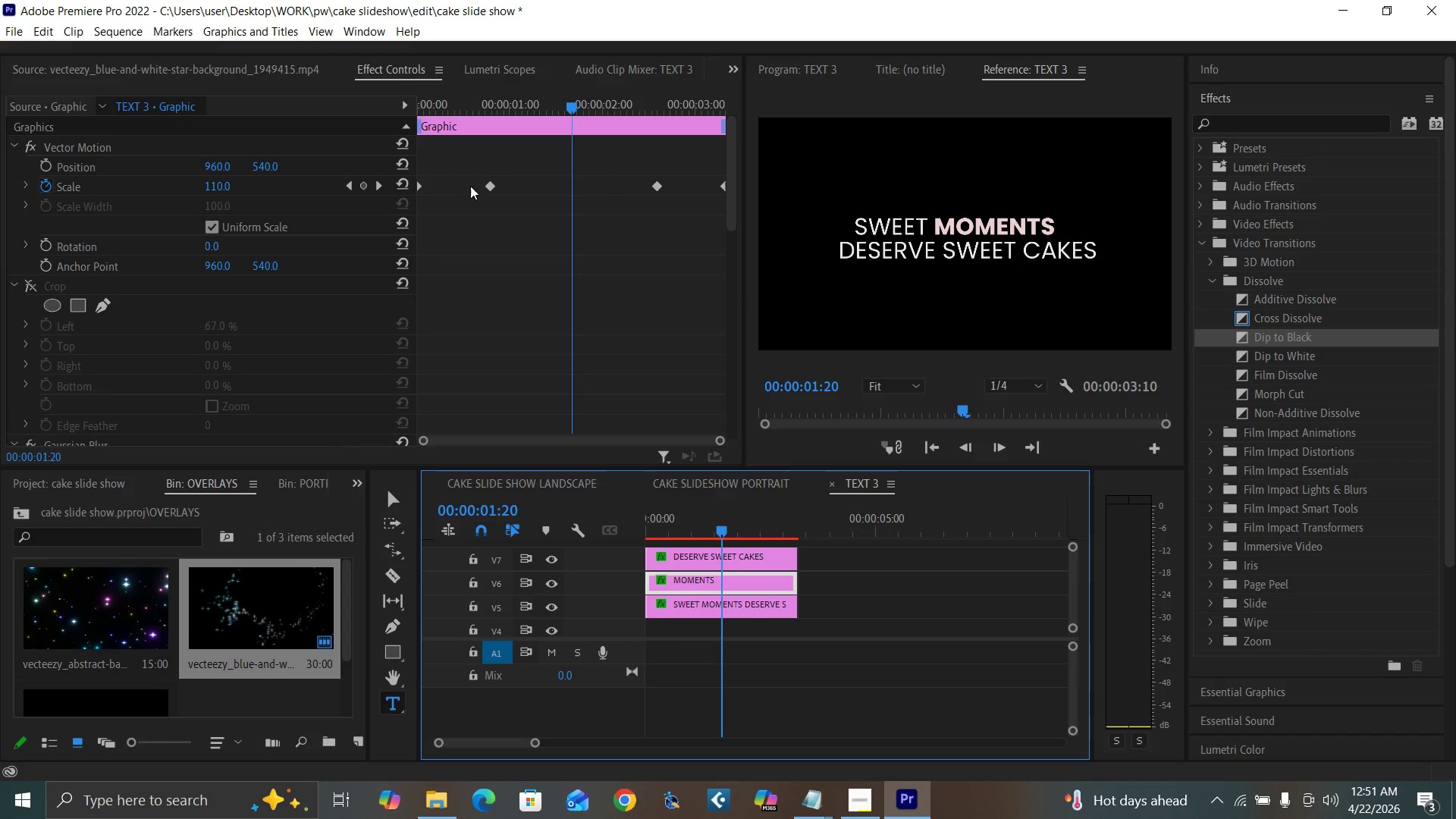 
left_click_drag(start_coordinate=[486, 185], to_coordinate=[572, 199])
 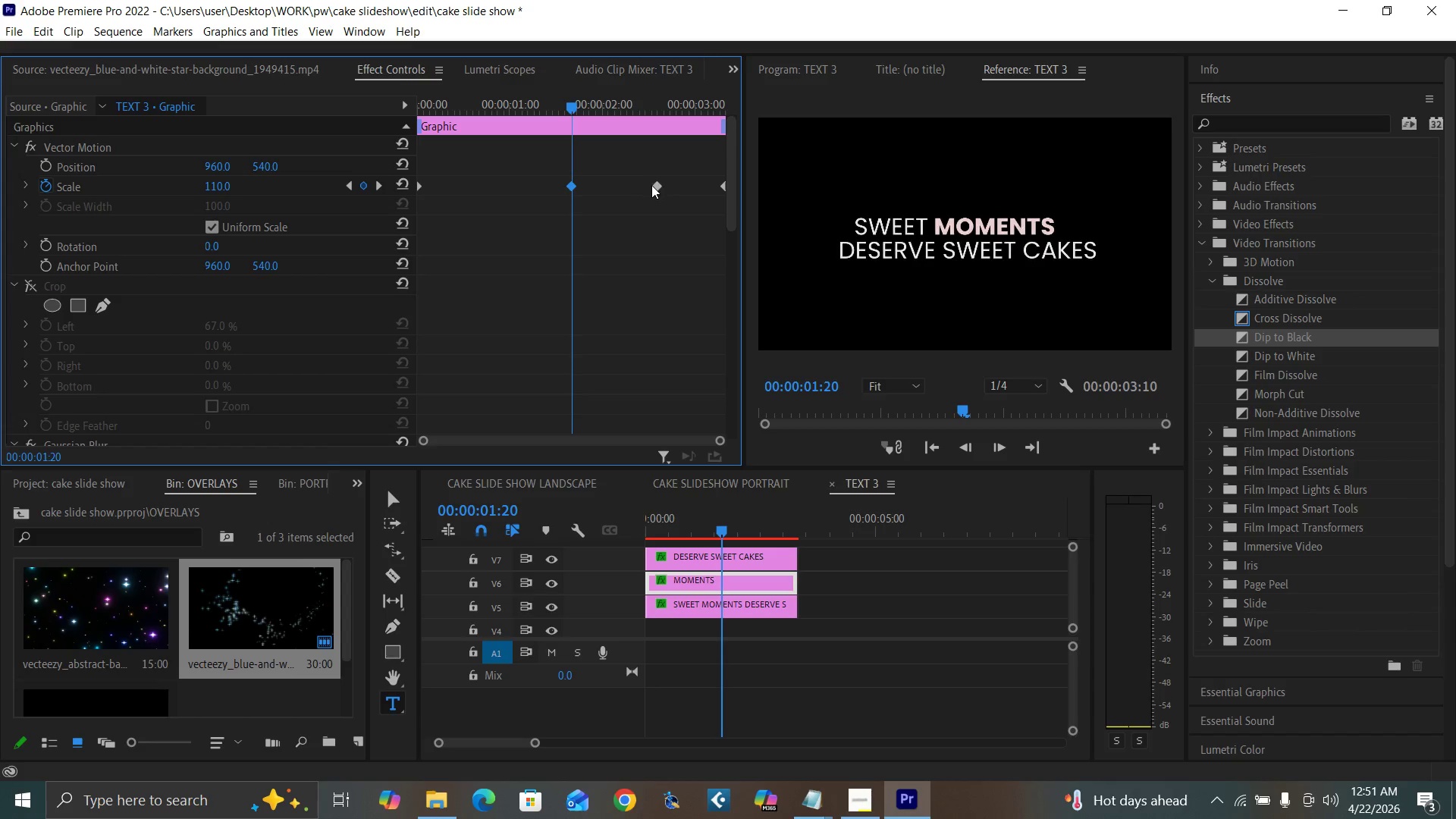 
left_click([654, 186])
 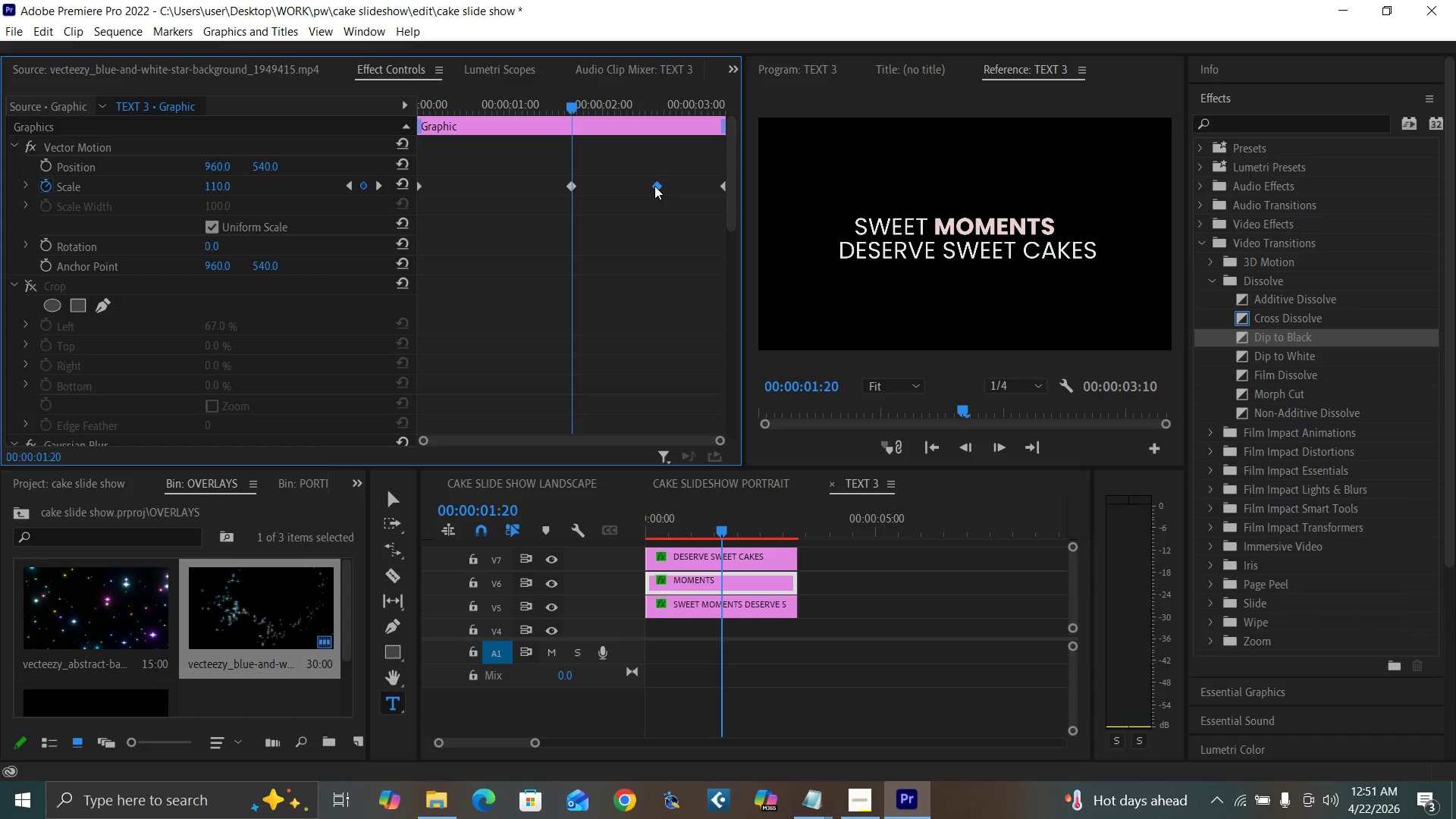 
key(Delete)
 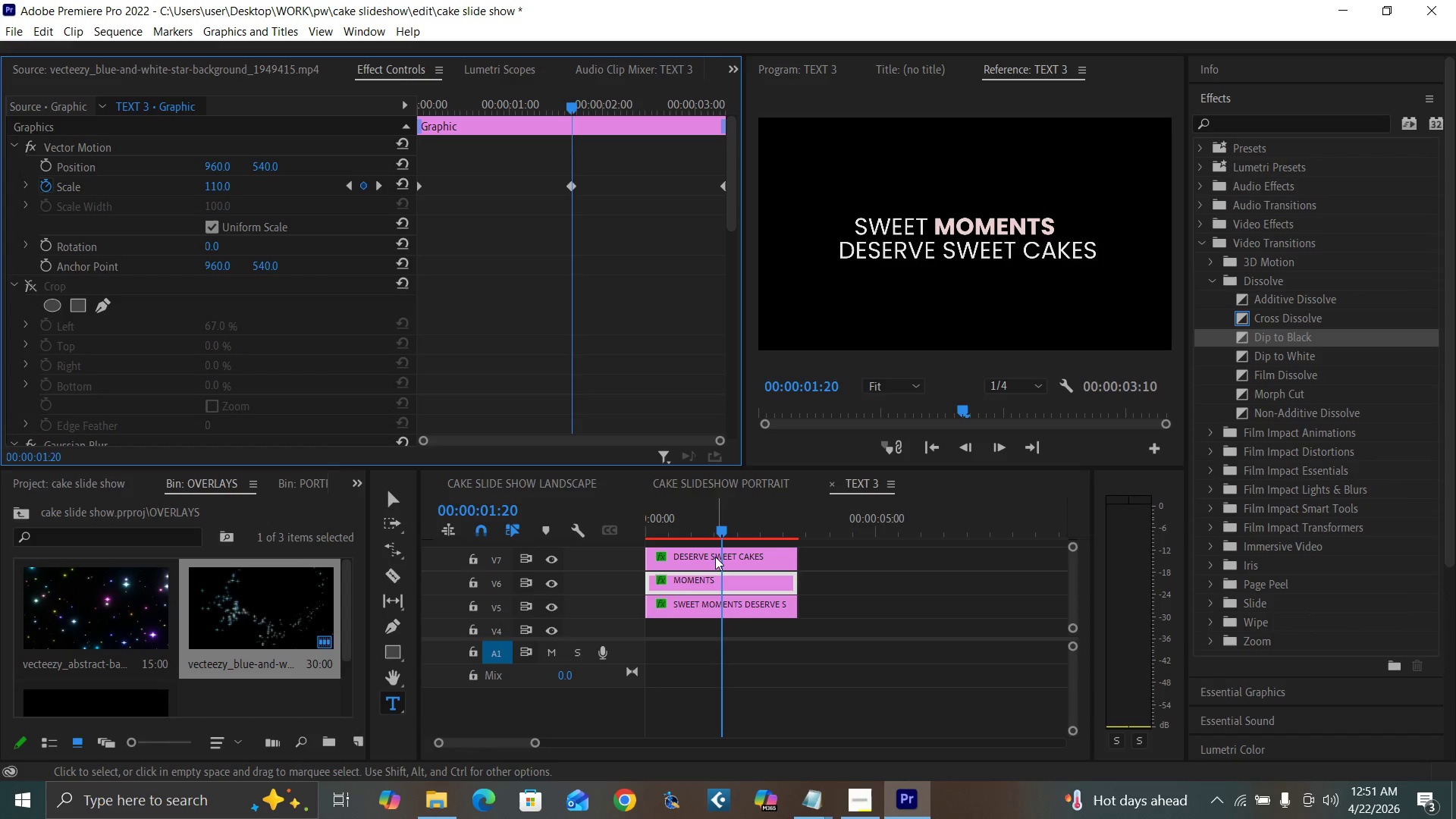 
wait(8.28)
 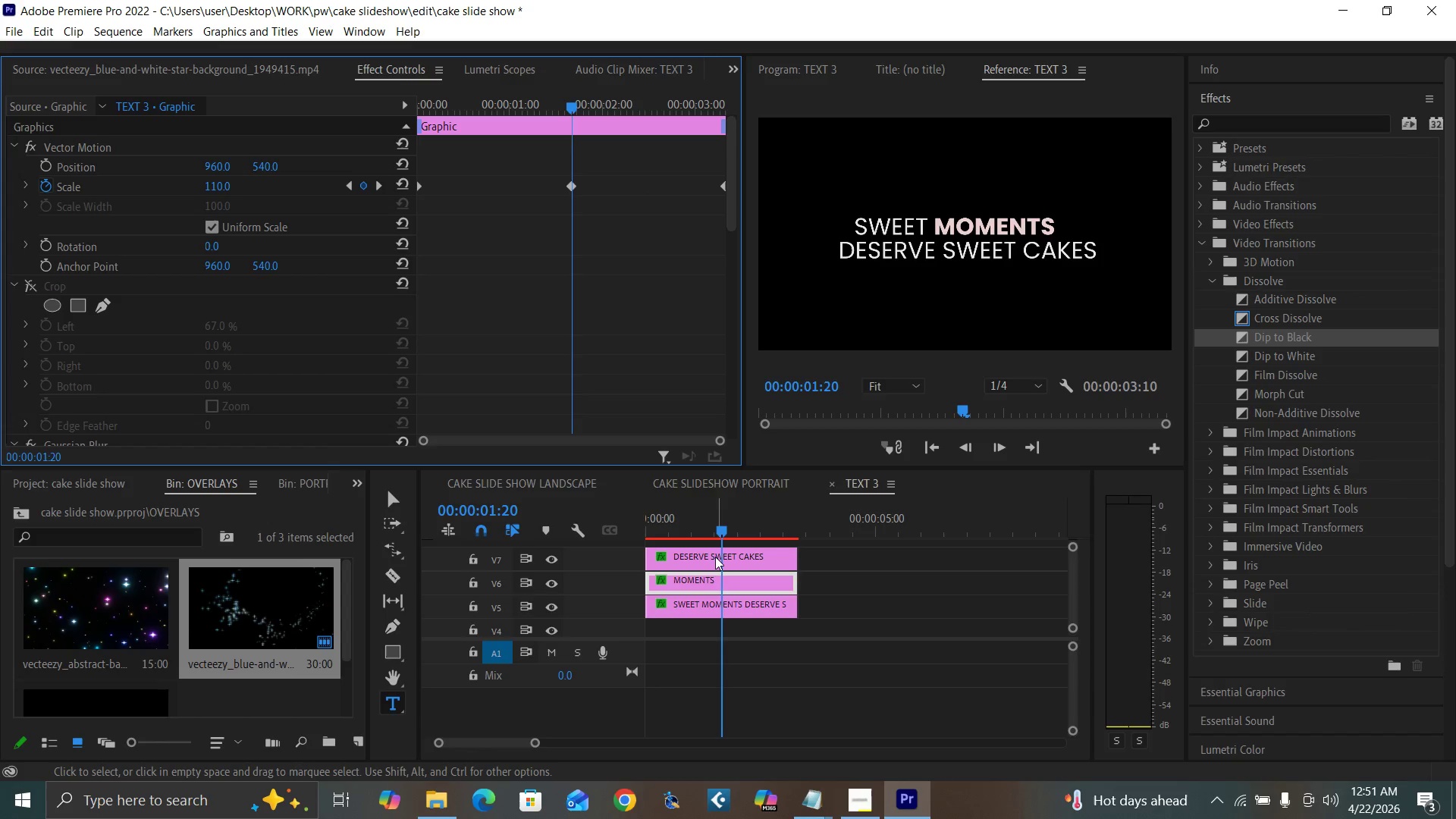 
left_click([720, 551])
 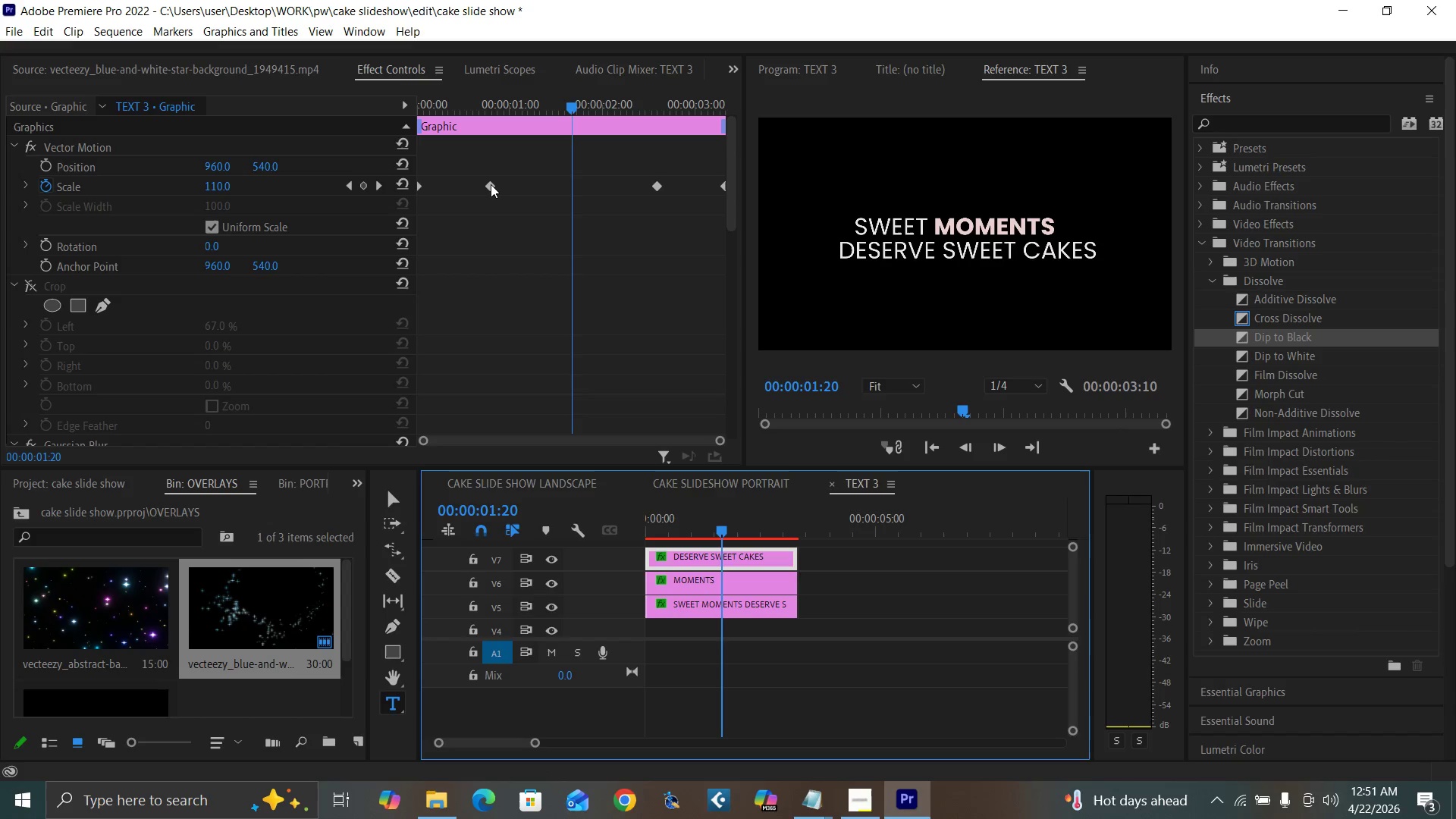 
left_click_drag(start_coordinate=[491, 184], to_coordinate=[571, 216])
 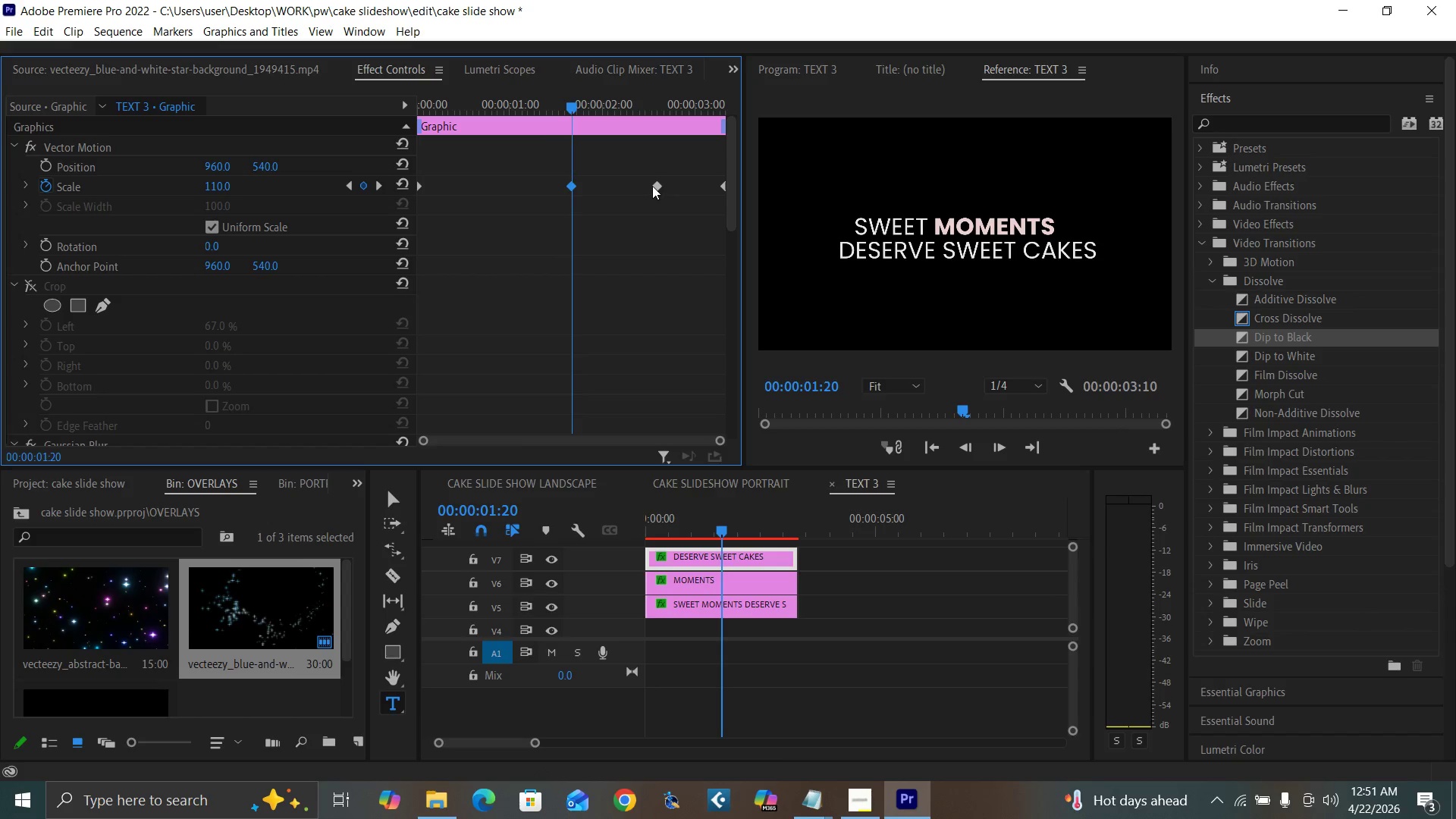 
left_click([656, 187])
 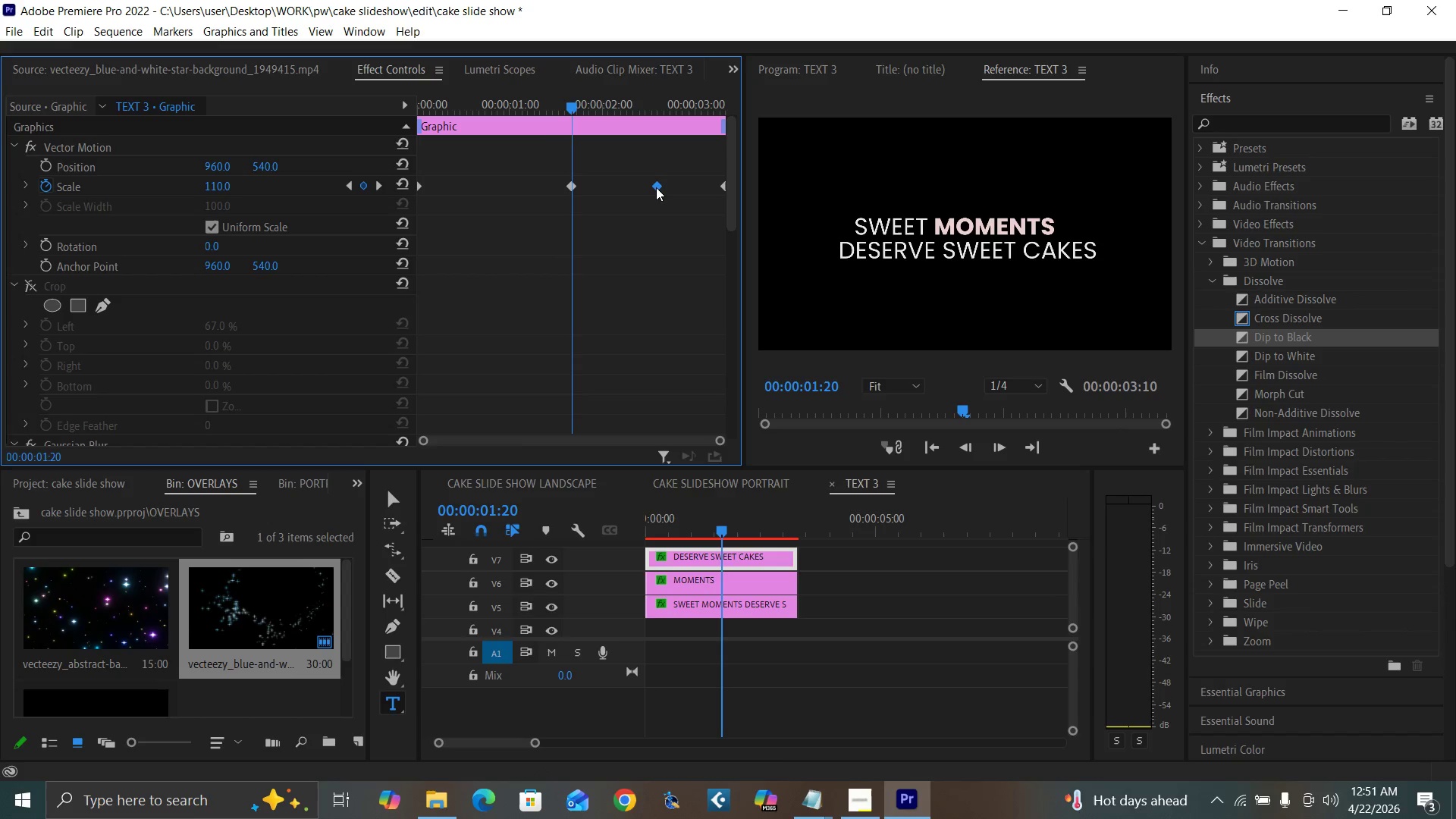 
key(Delete)
 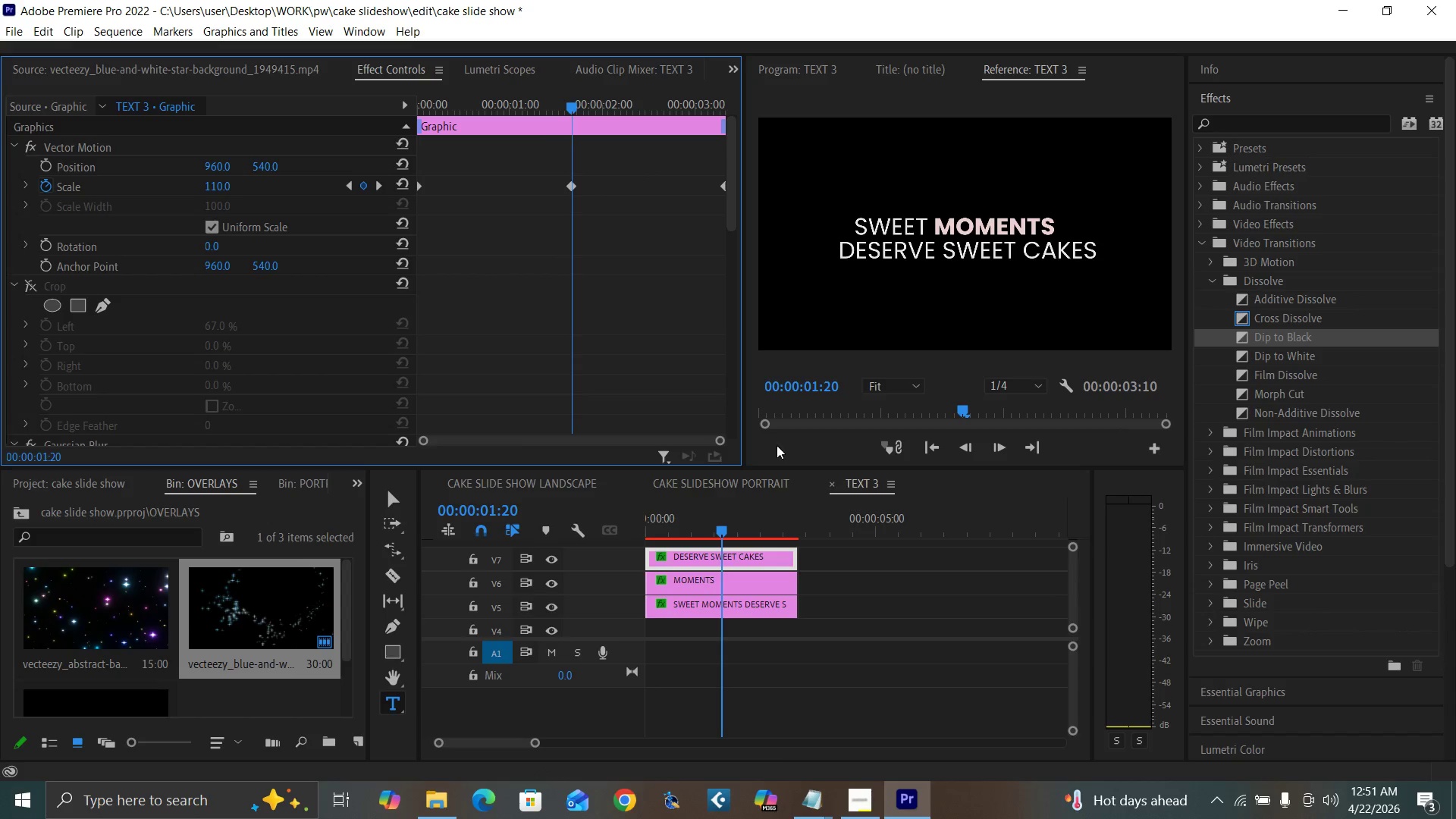 
wait(8.67)
 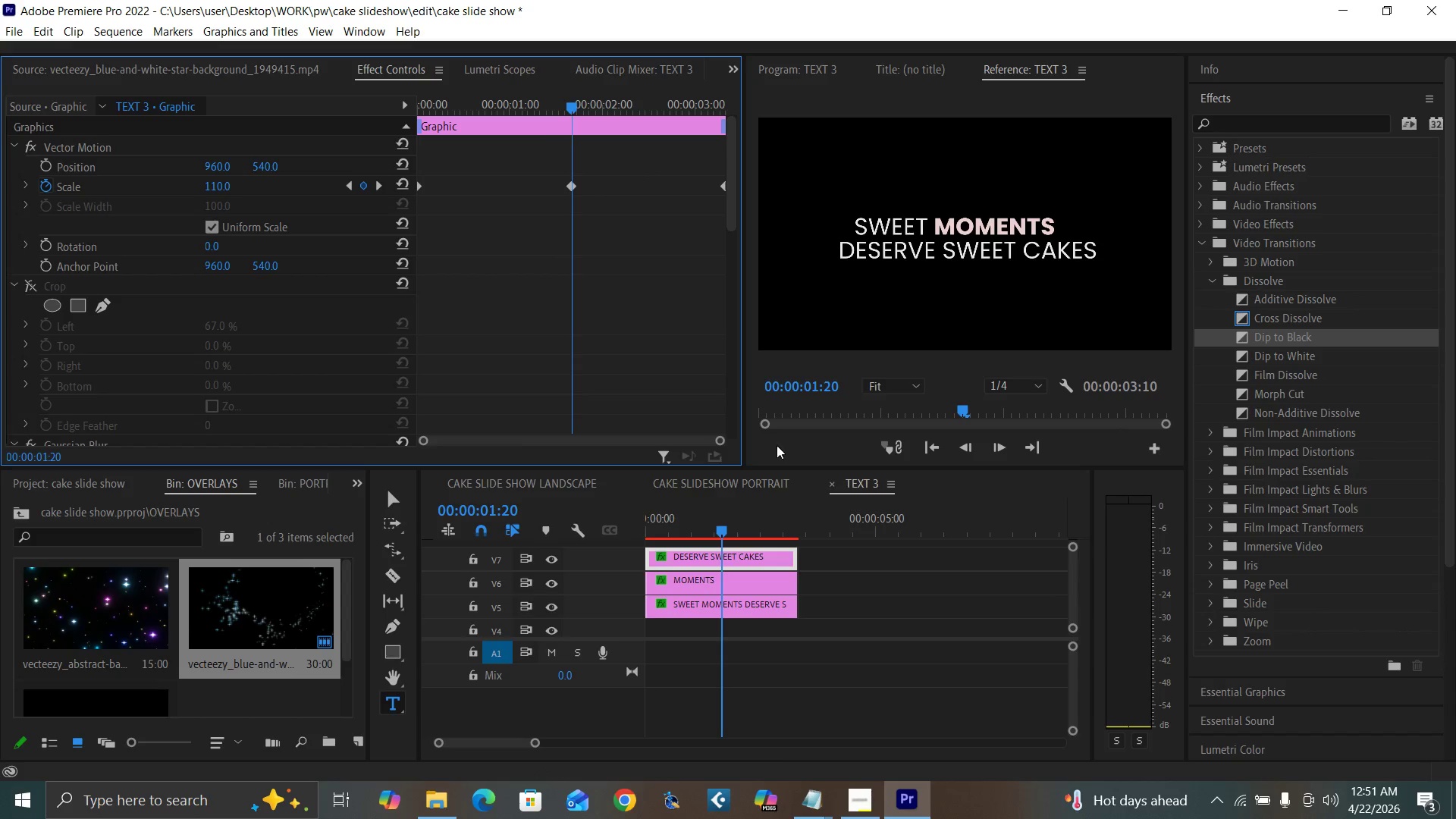 
left_click([831, 483])
 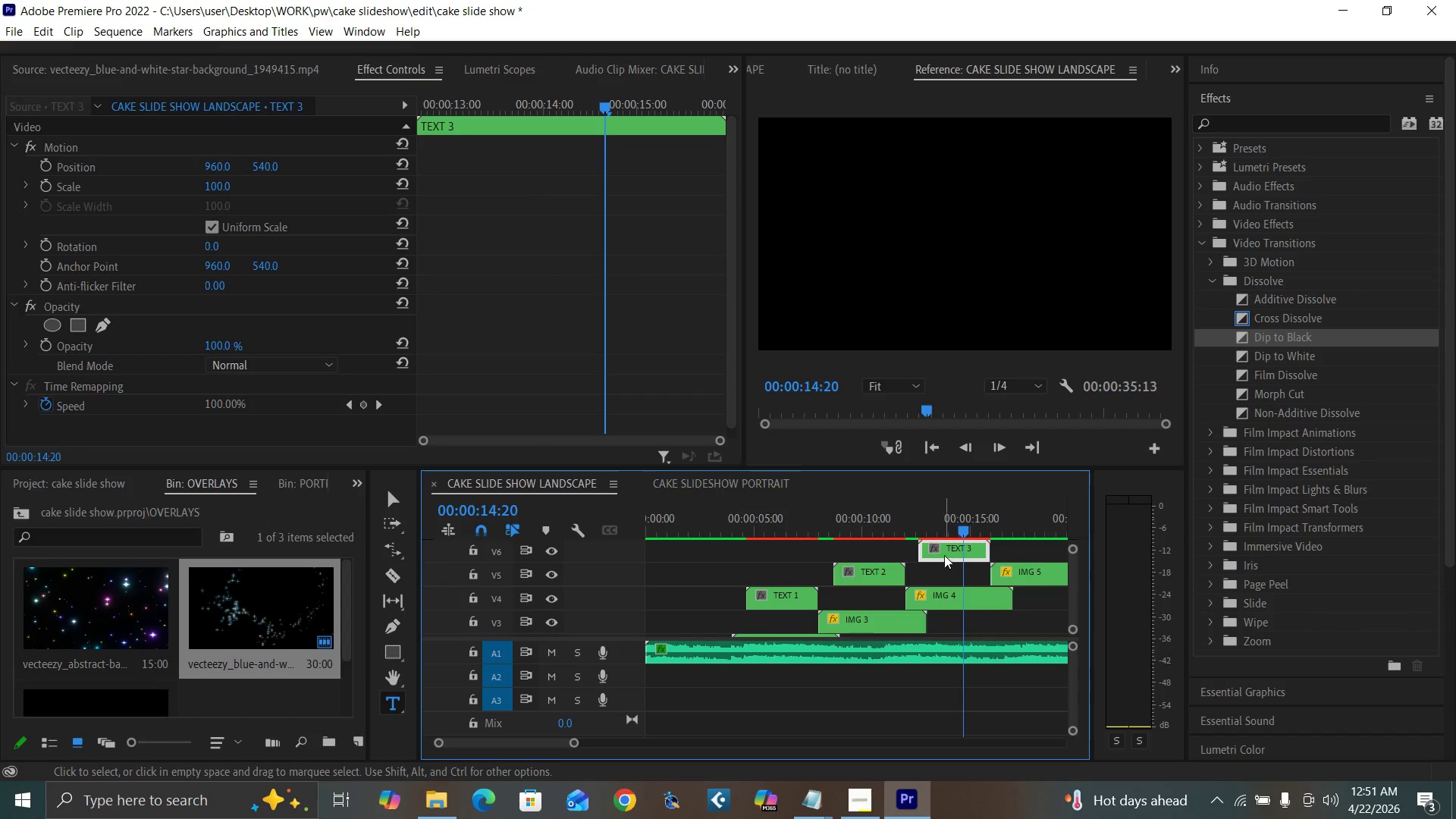 
double_click([945, 552])
 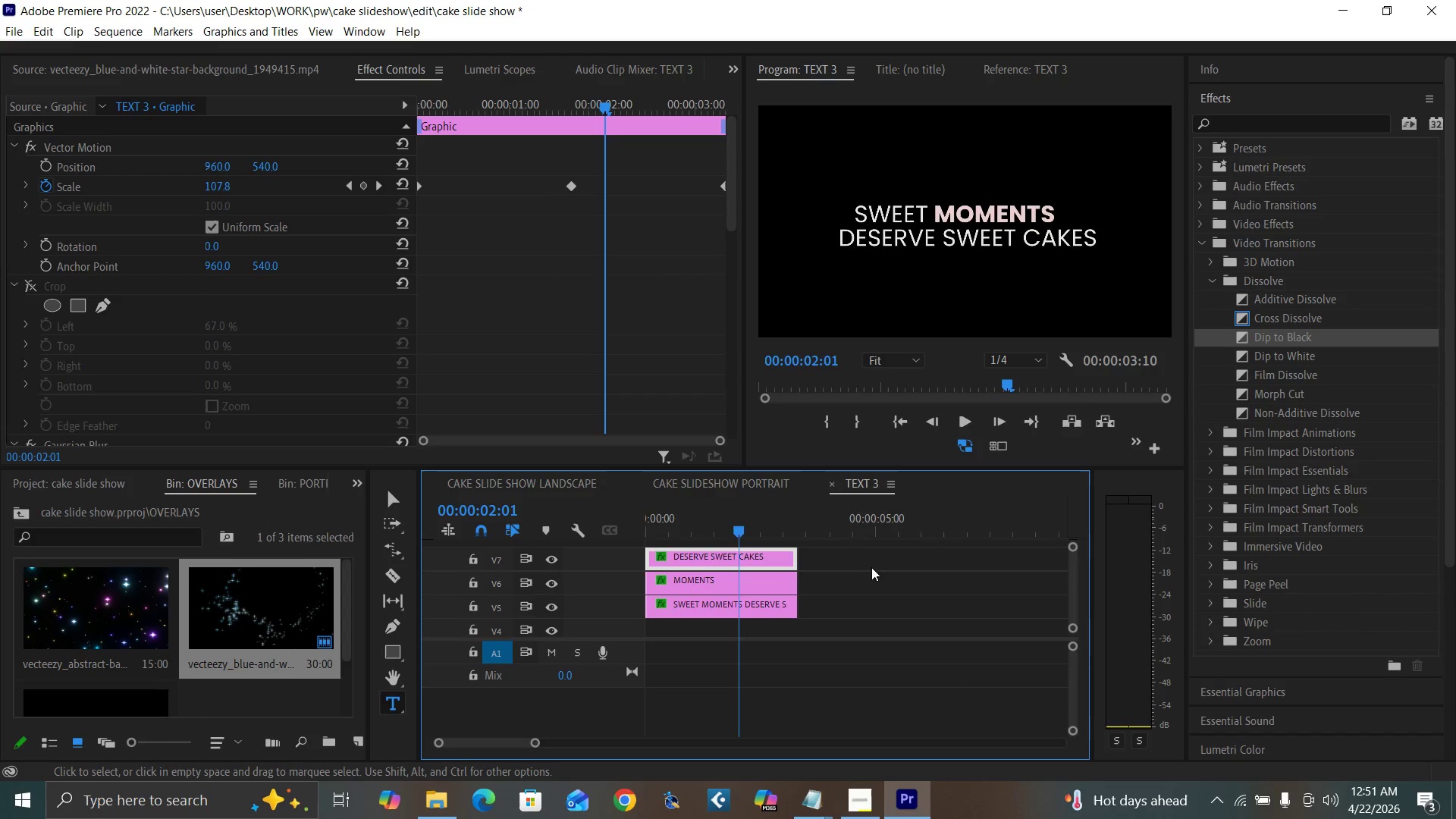 
left_click([848, 574])
 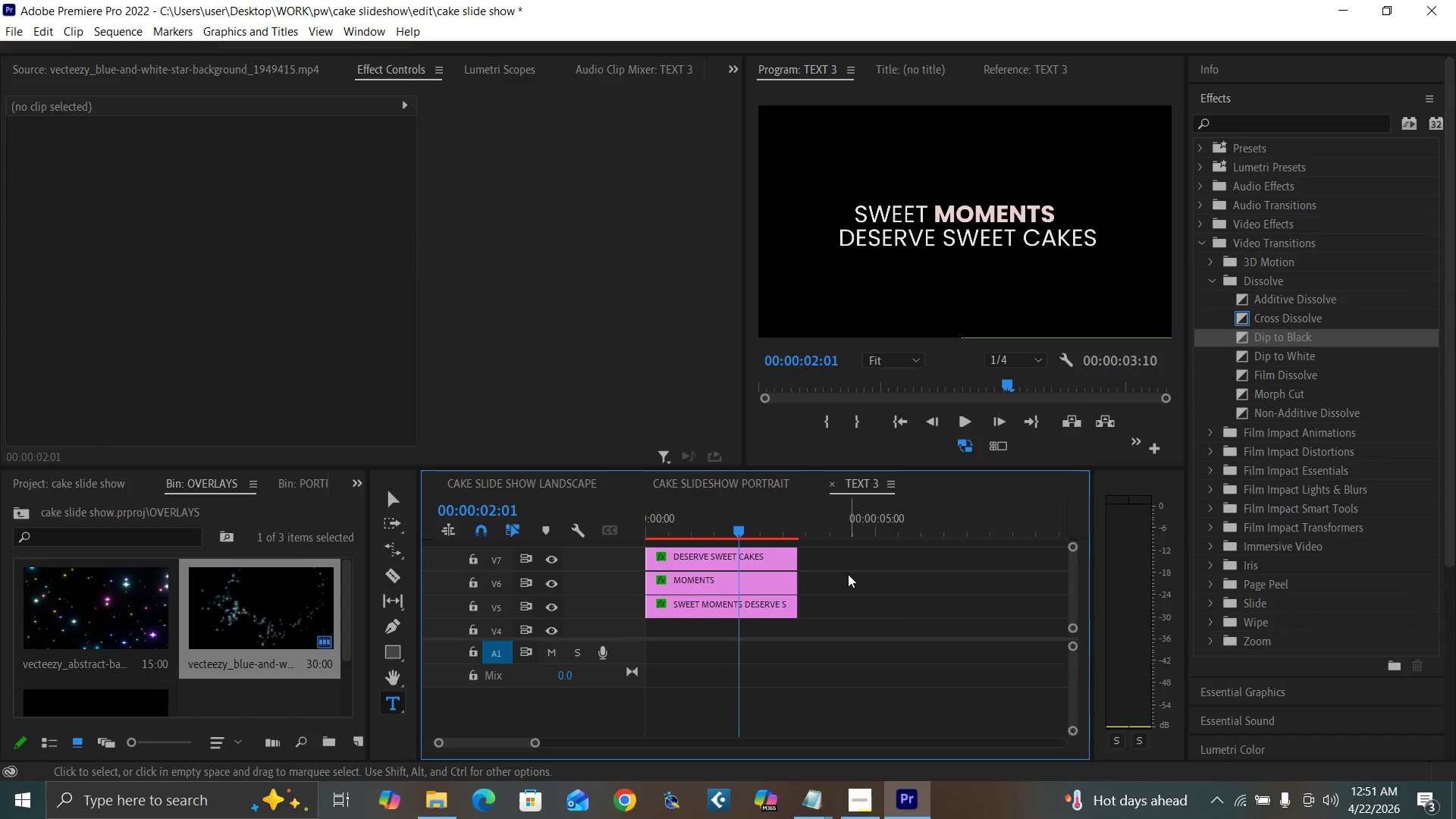 
key(Enter)
 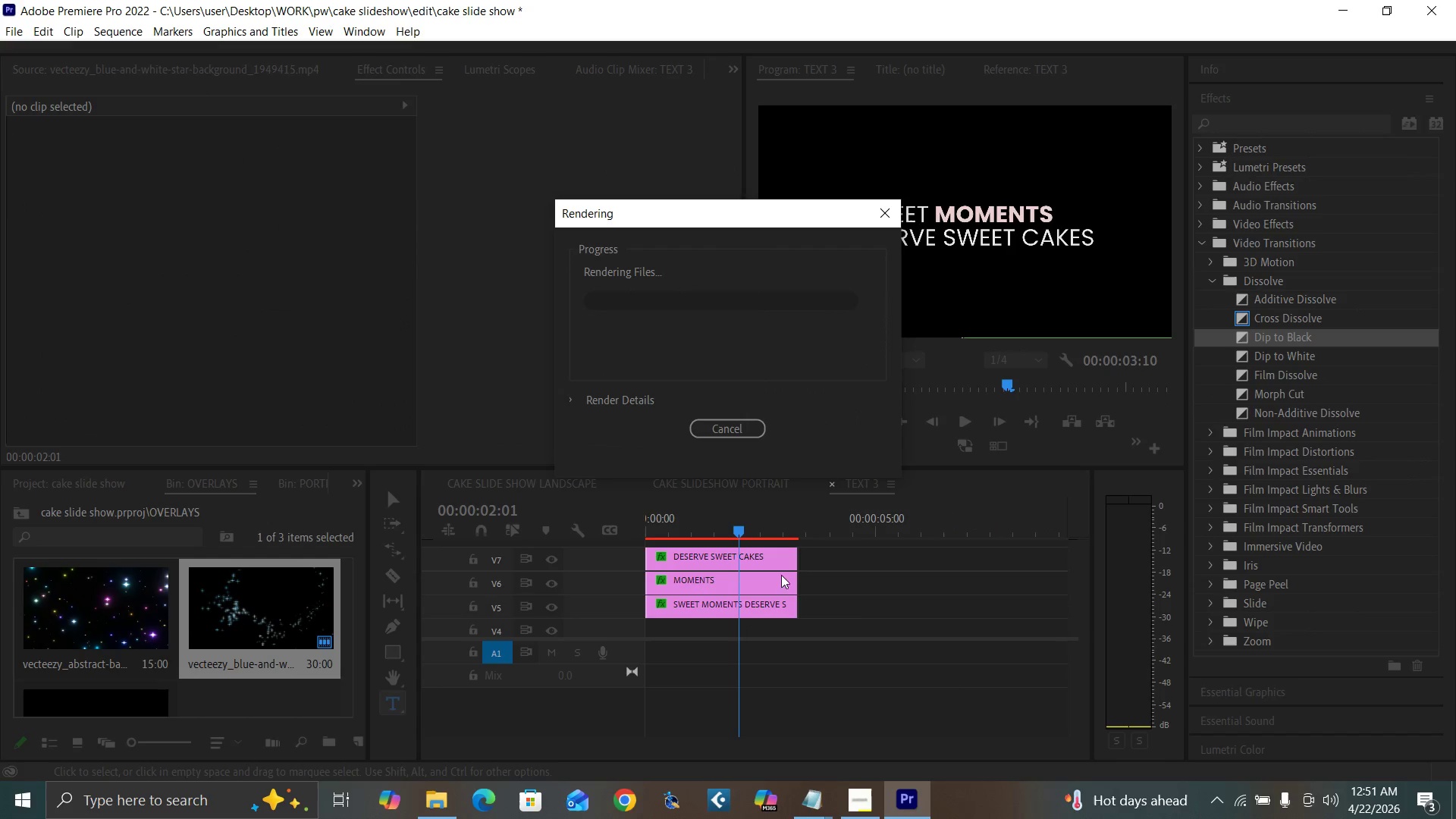 
left_click([881, 601])
 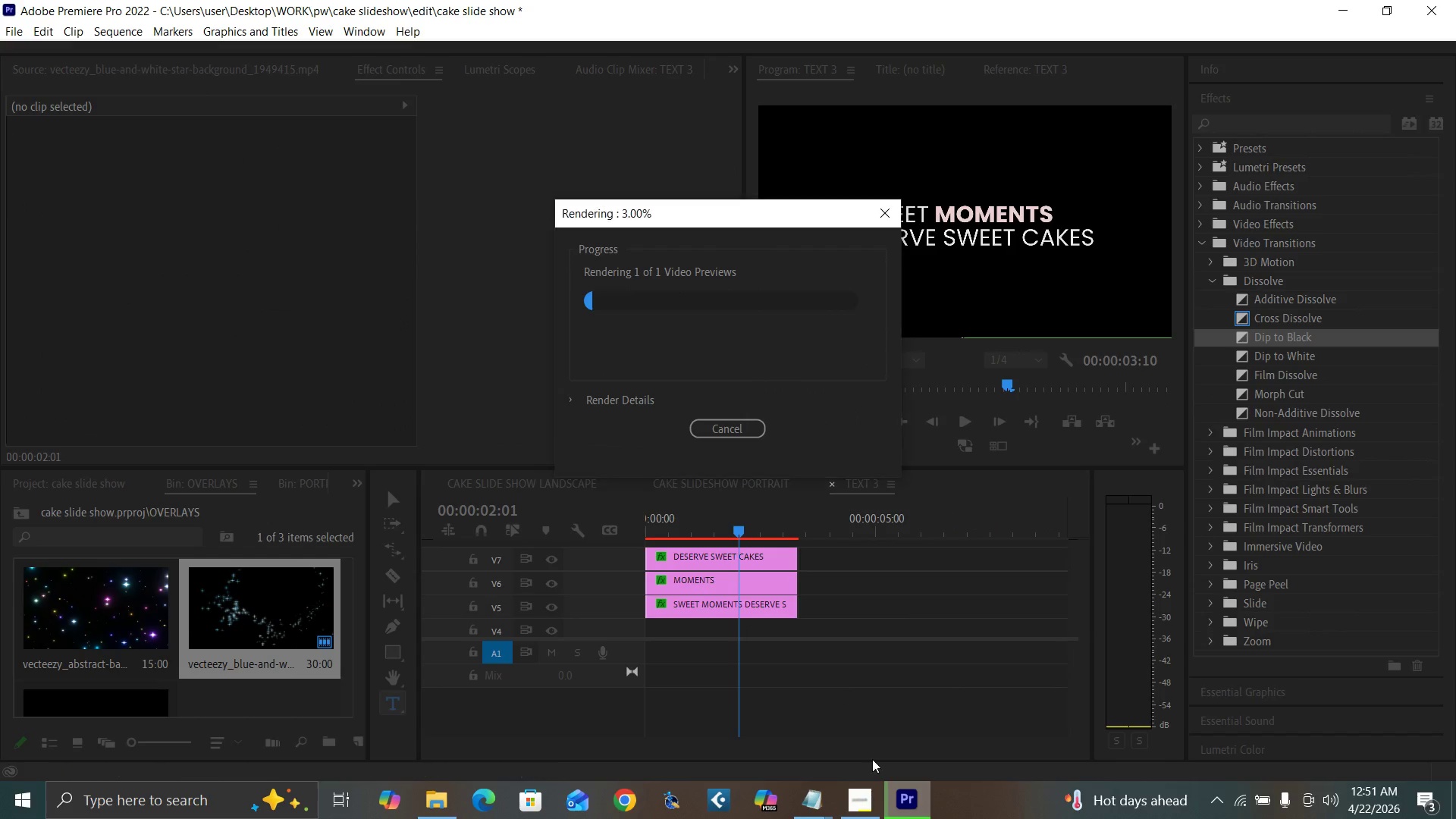 
mouse_move([873, 769])
 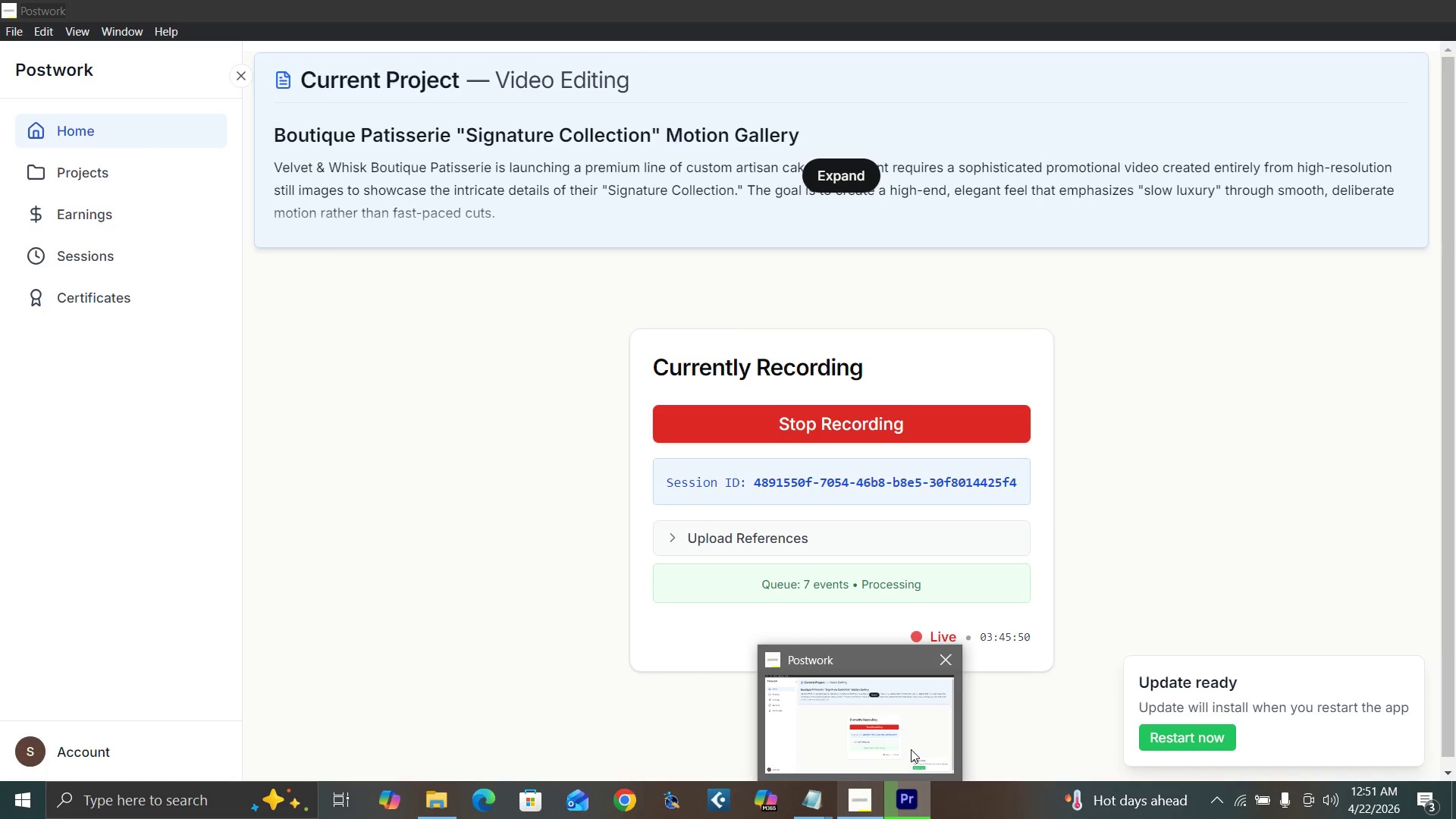 
wait(5.95)
 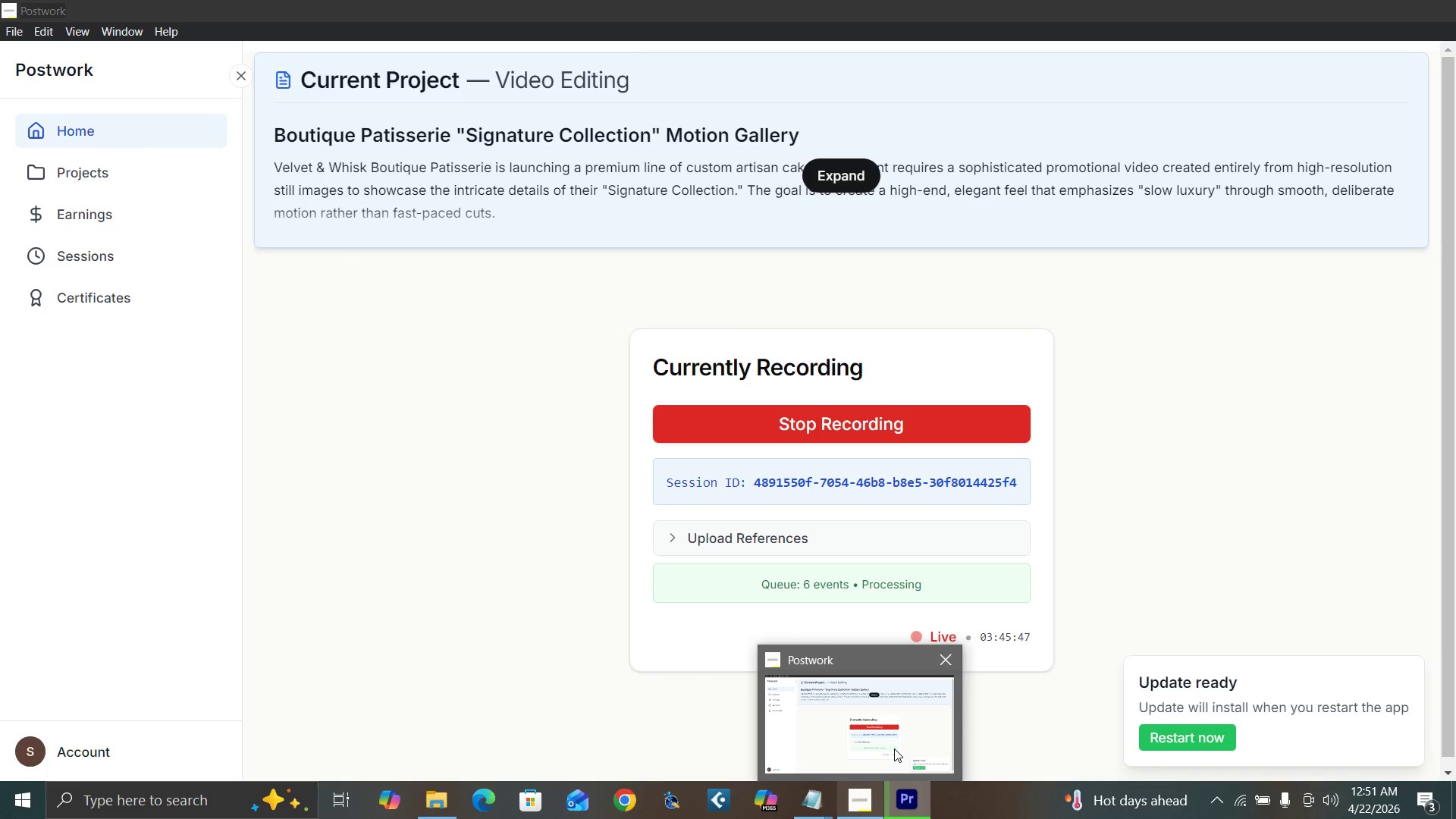 
left_click([902, 587])
 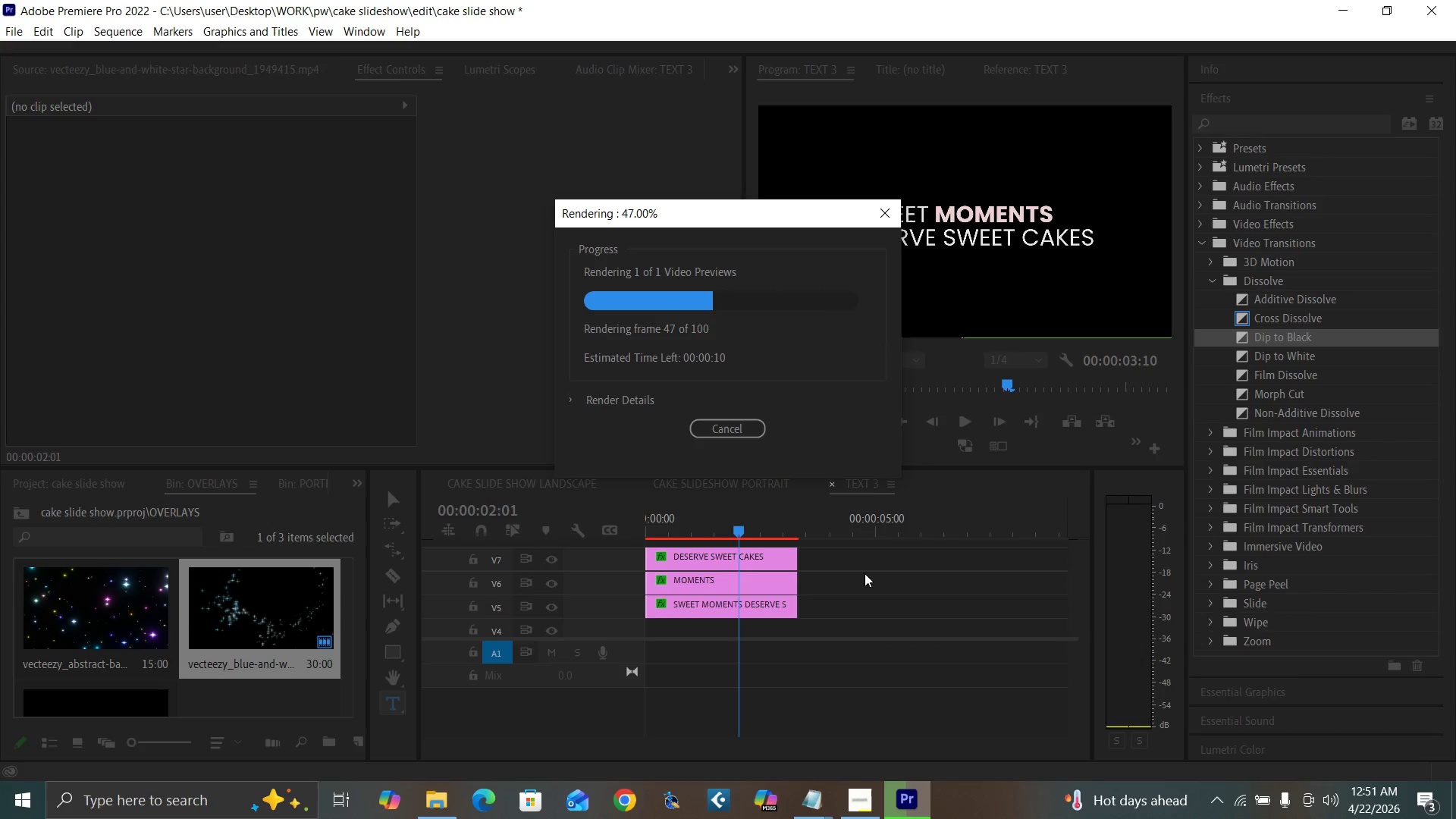 
left_click([854, 563])
 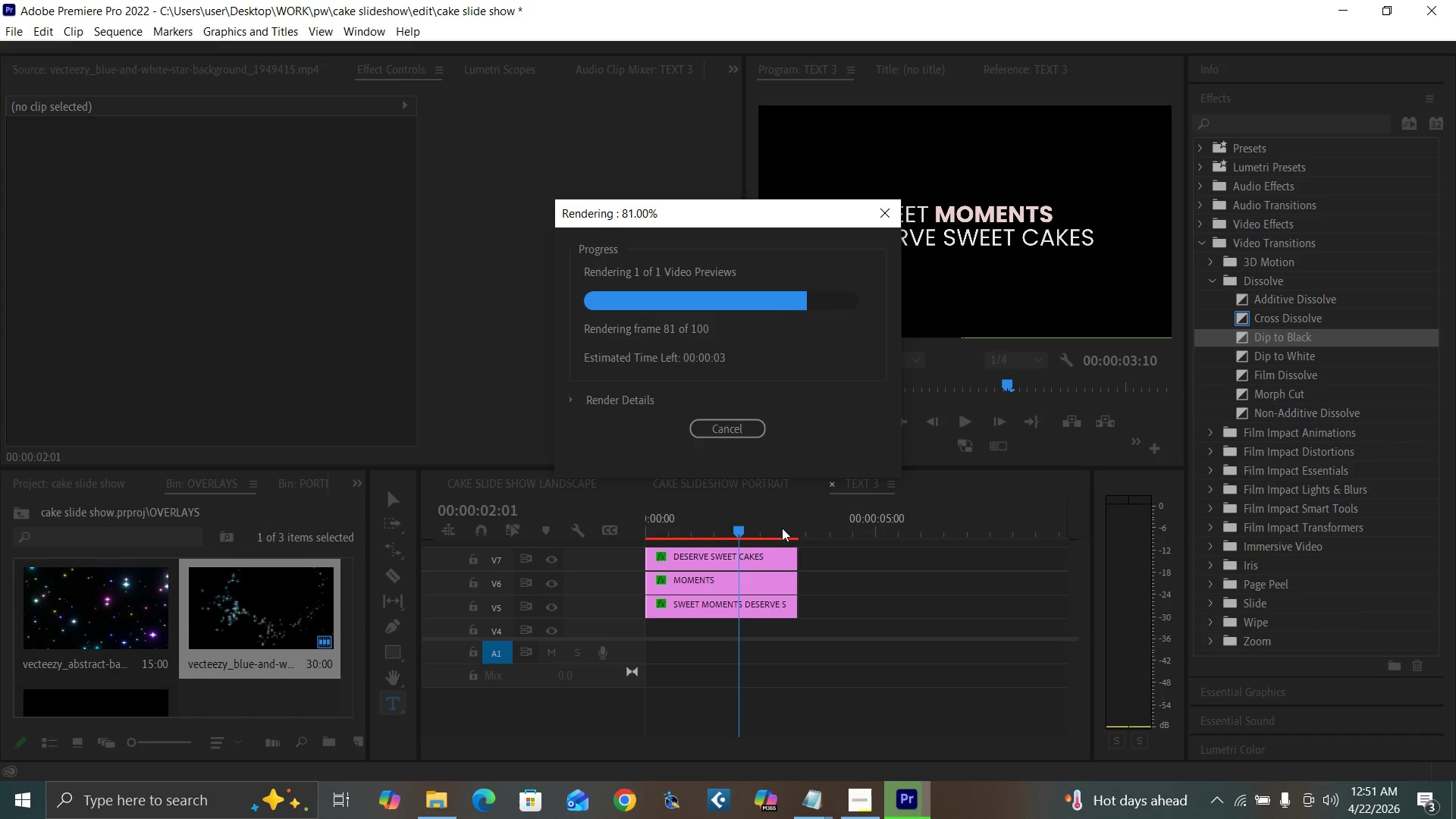 
wait(9.47)
 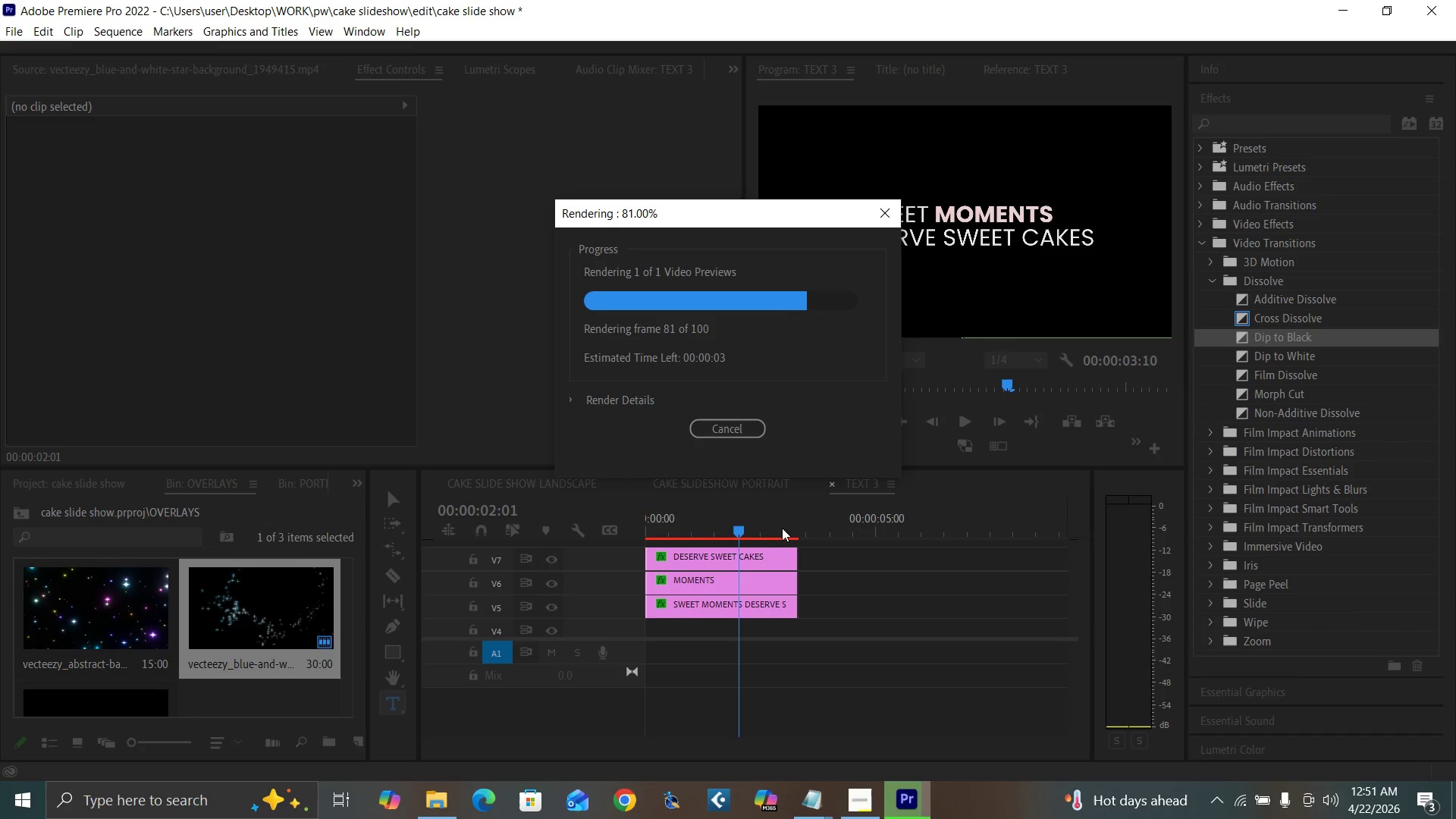 
left_click([831, 483])
 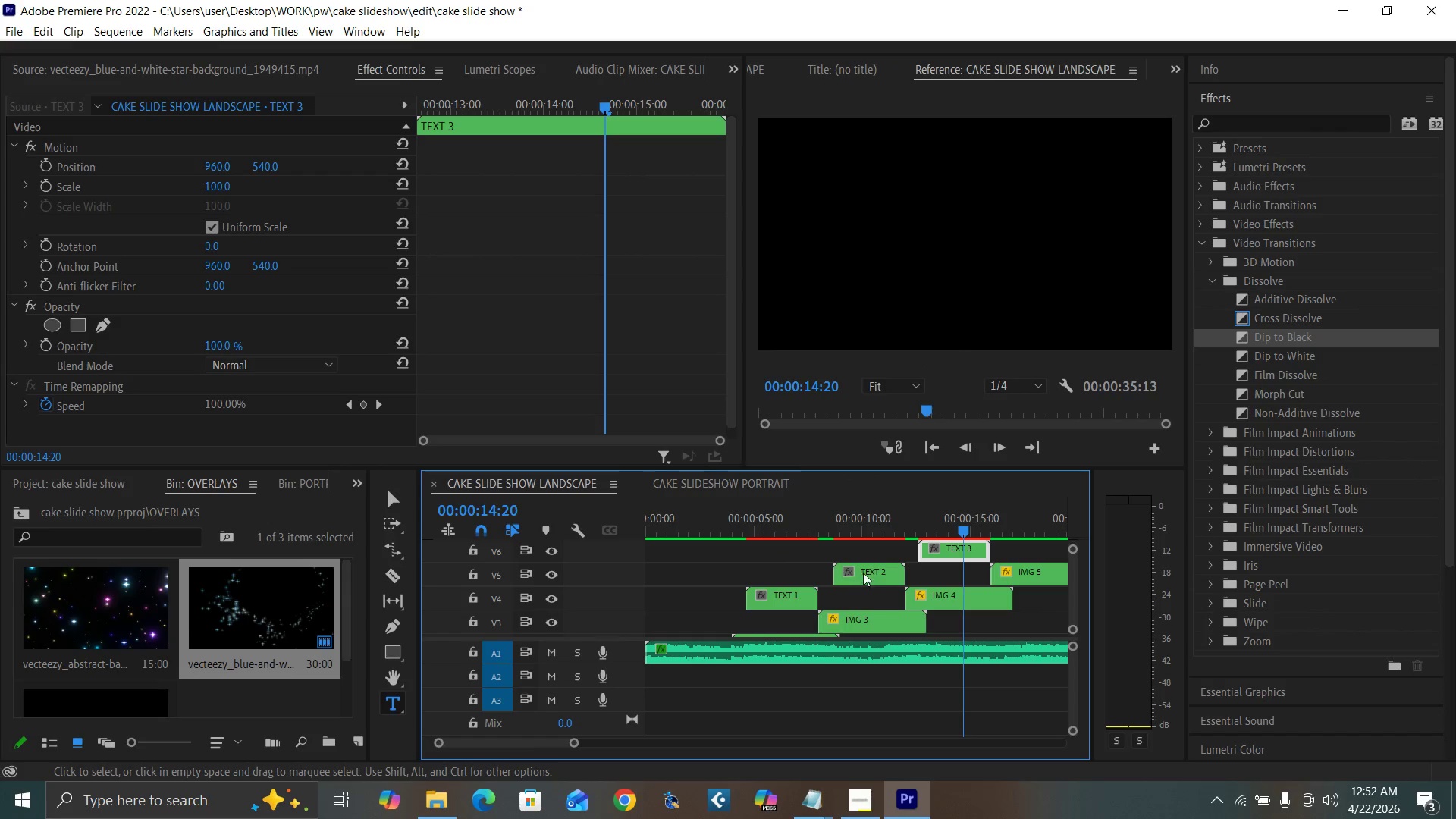 
double_click([881, 568])
 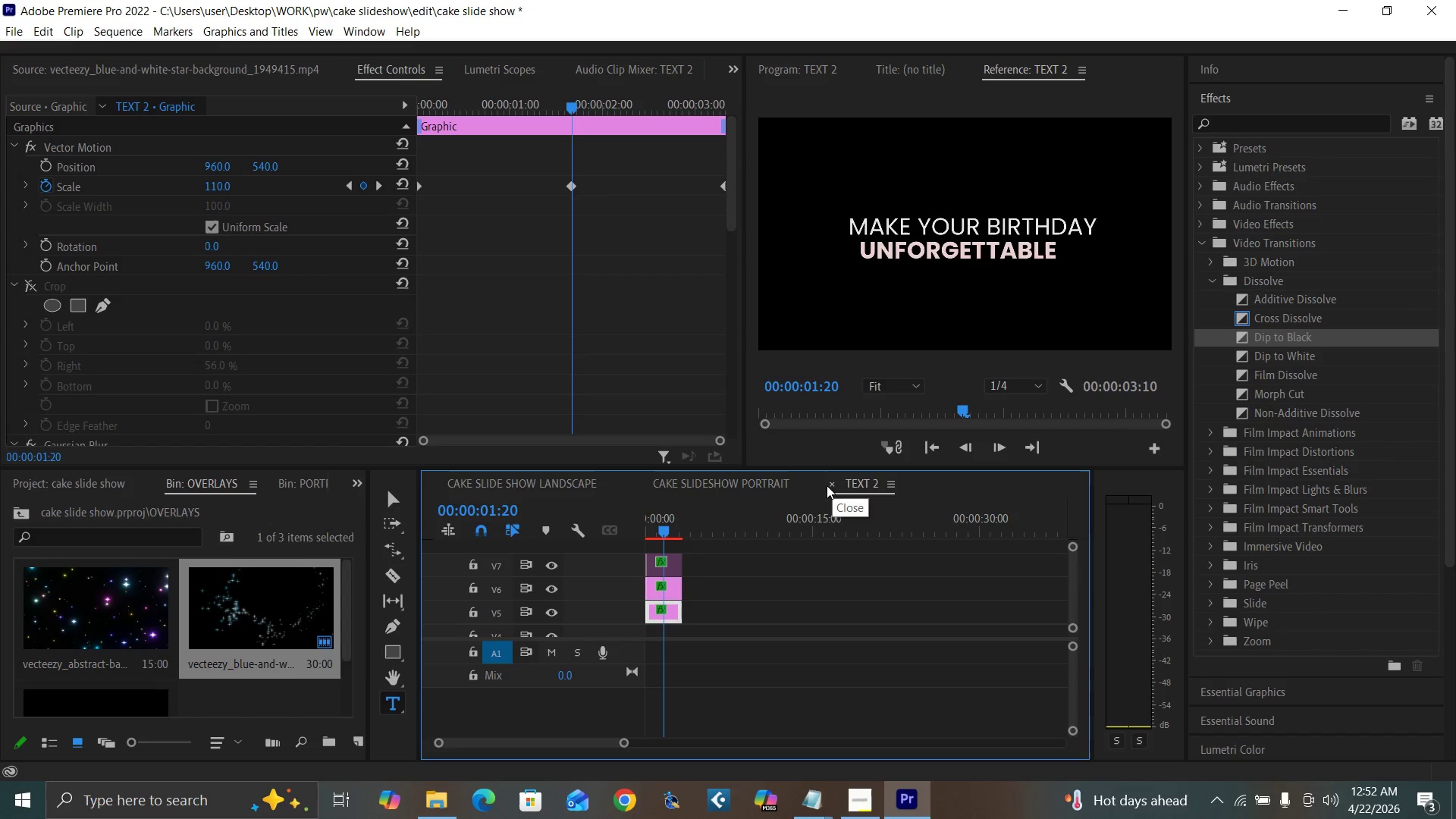 
left_click([663, 585])
 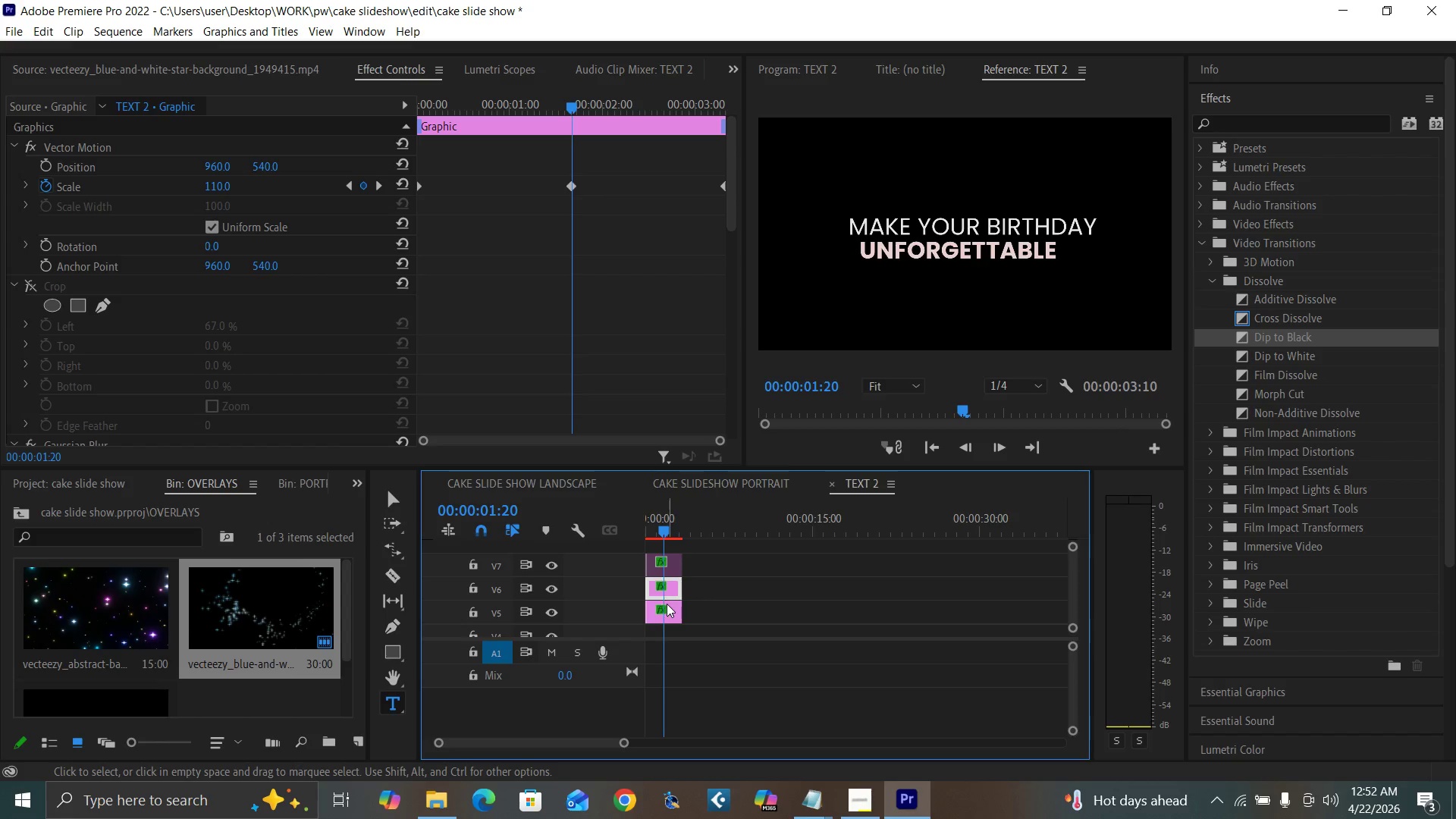 
left_click([668, 607])
 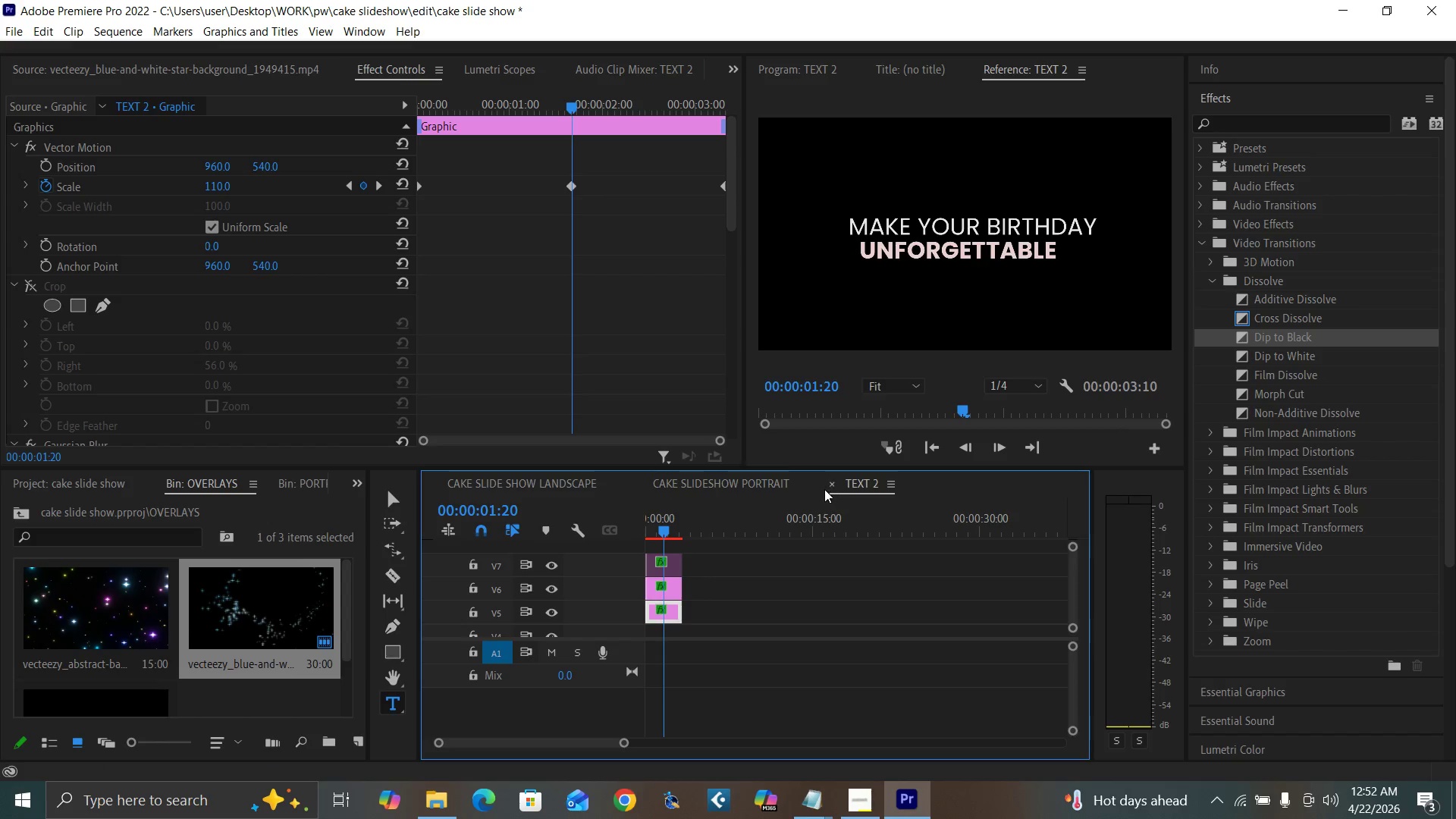 
left_click([832, 481])
 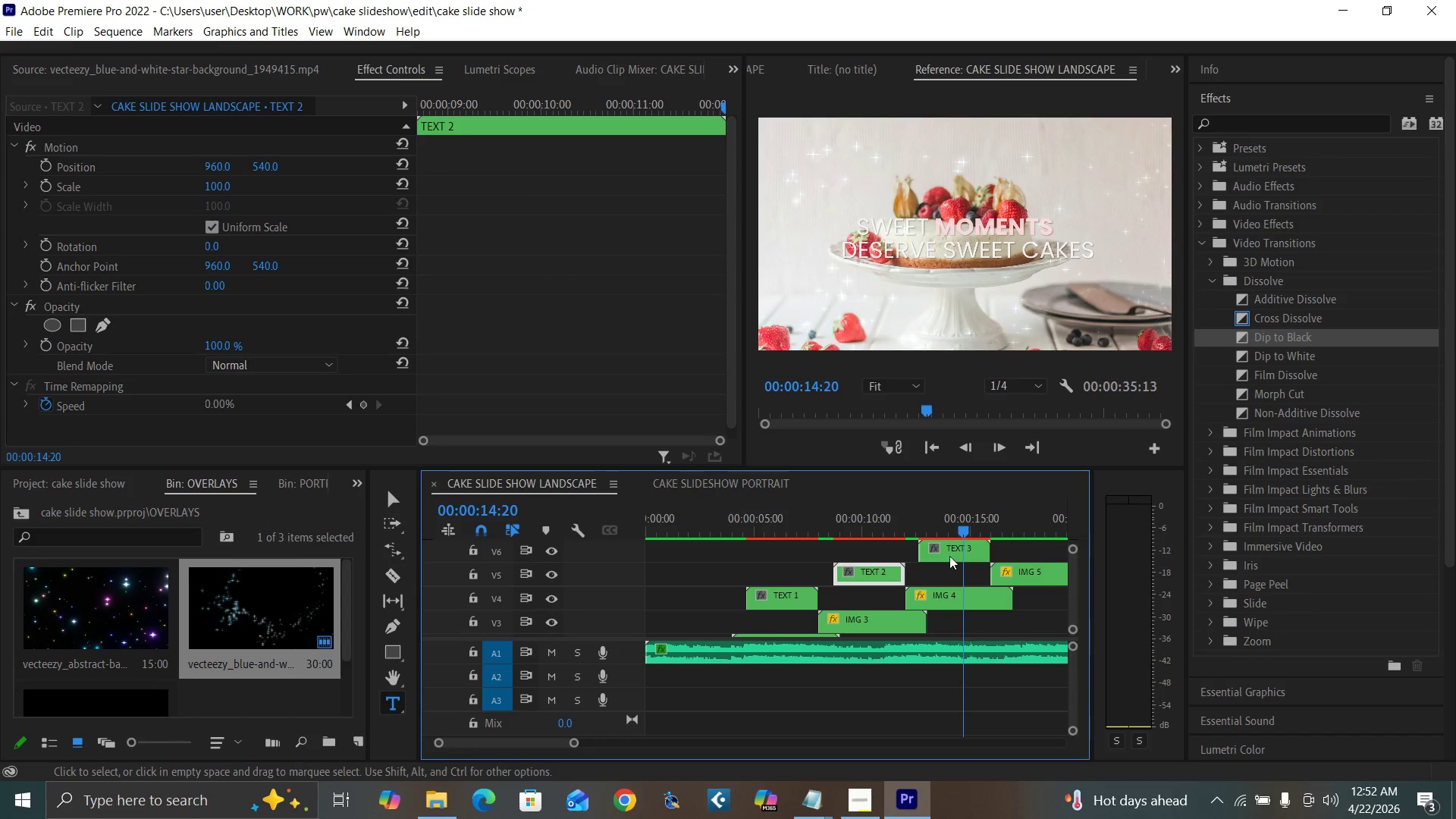 
left_click([959, 554])
 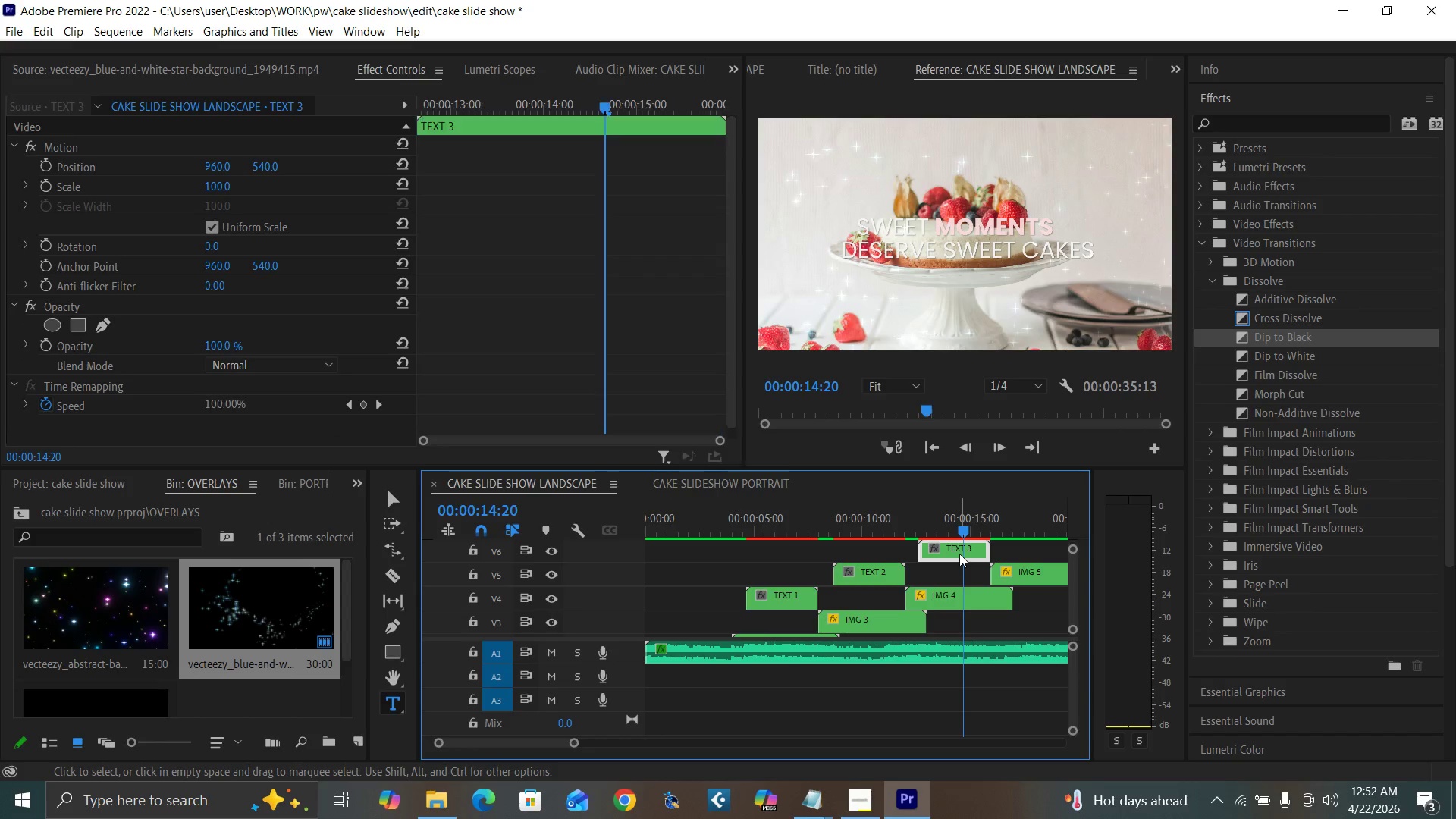 
key(Control+S)
 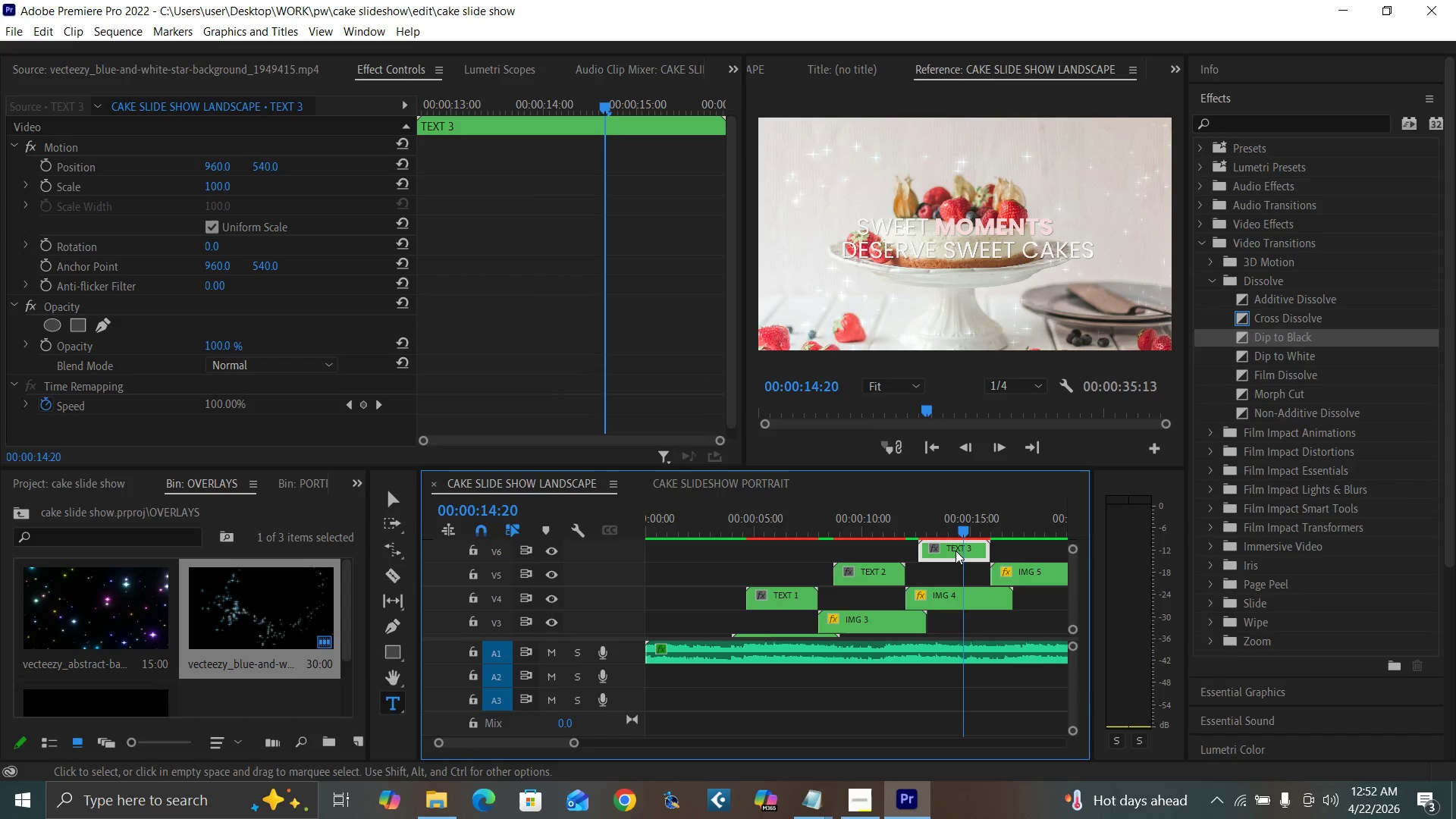 
key(Enter)
 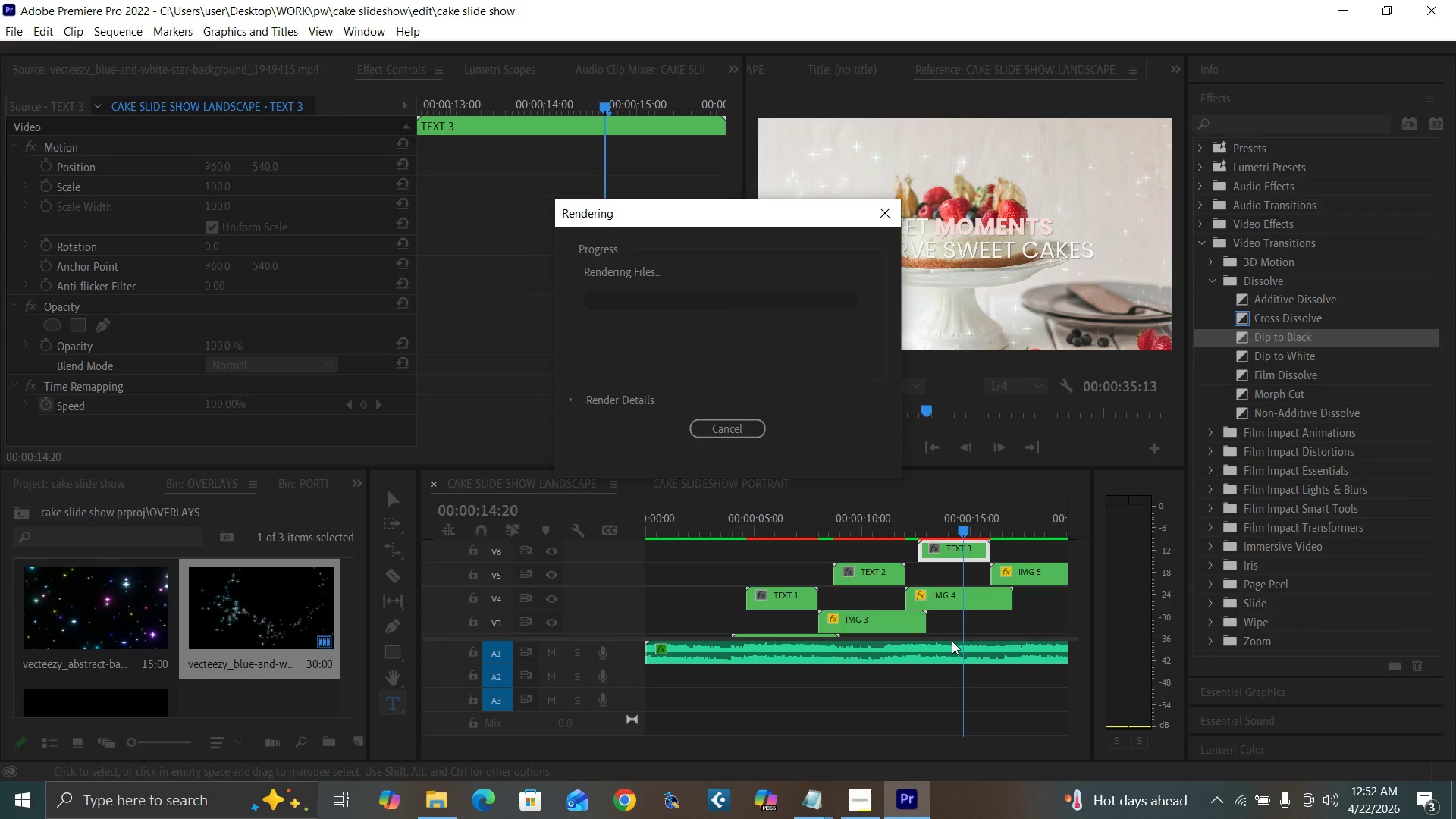 
wait(7.84)
 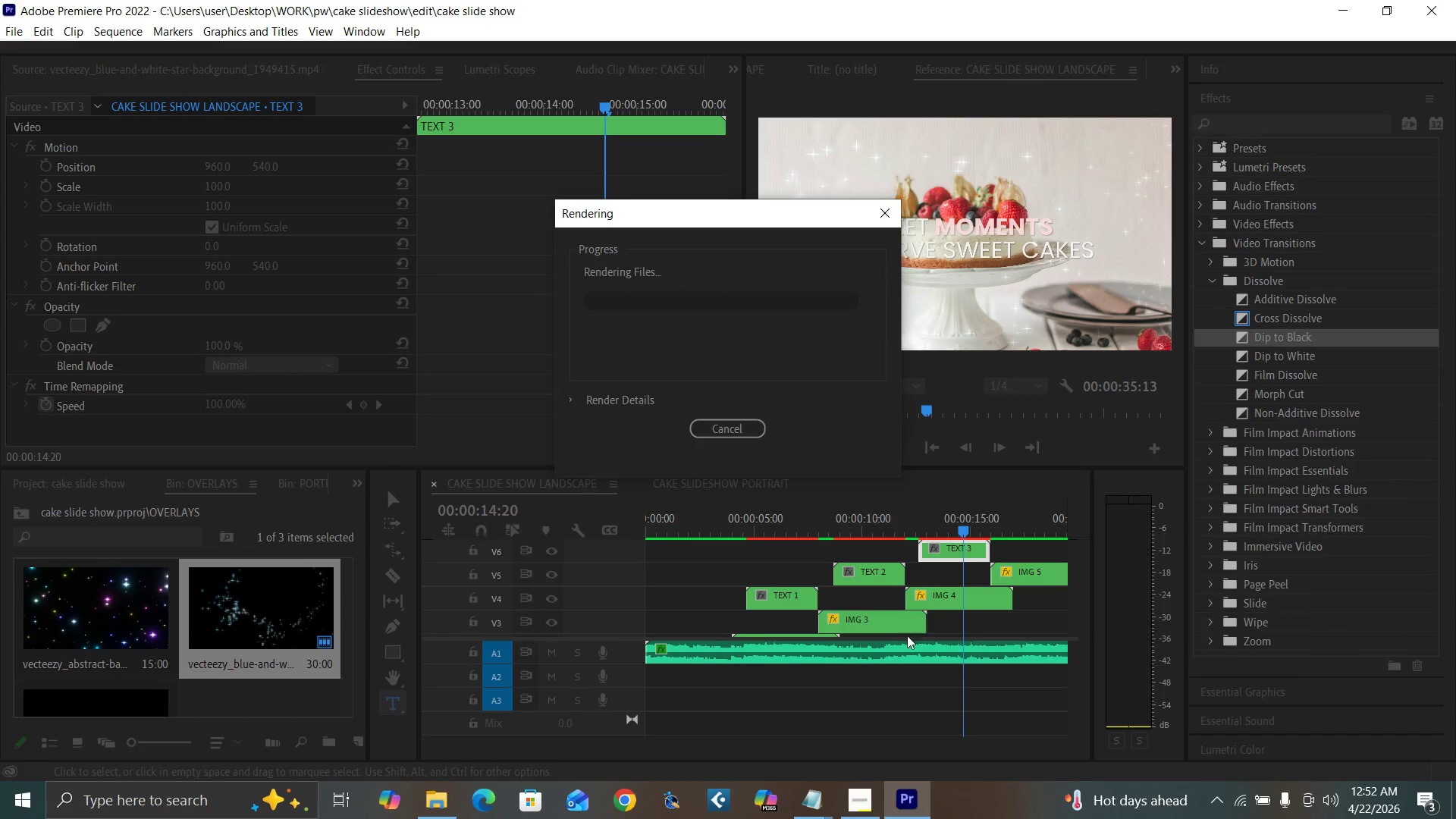 
left_click([988, 621])
 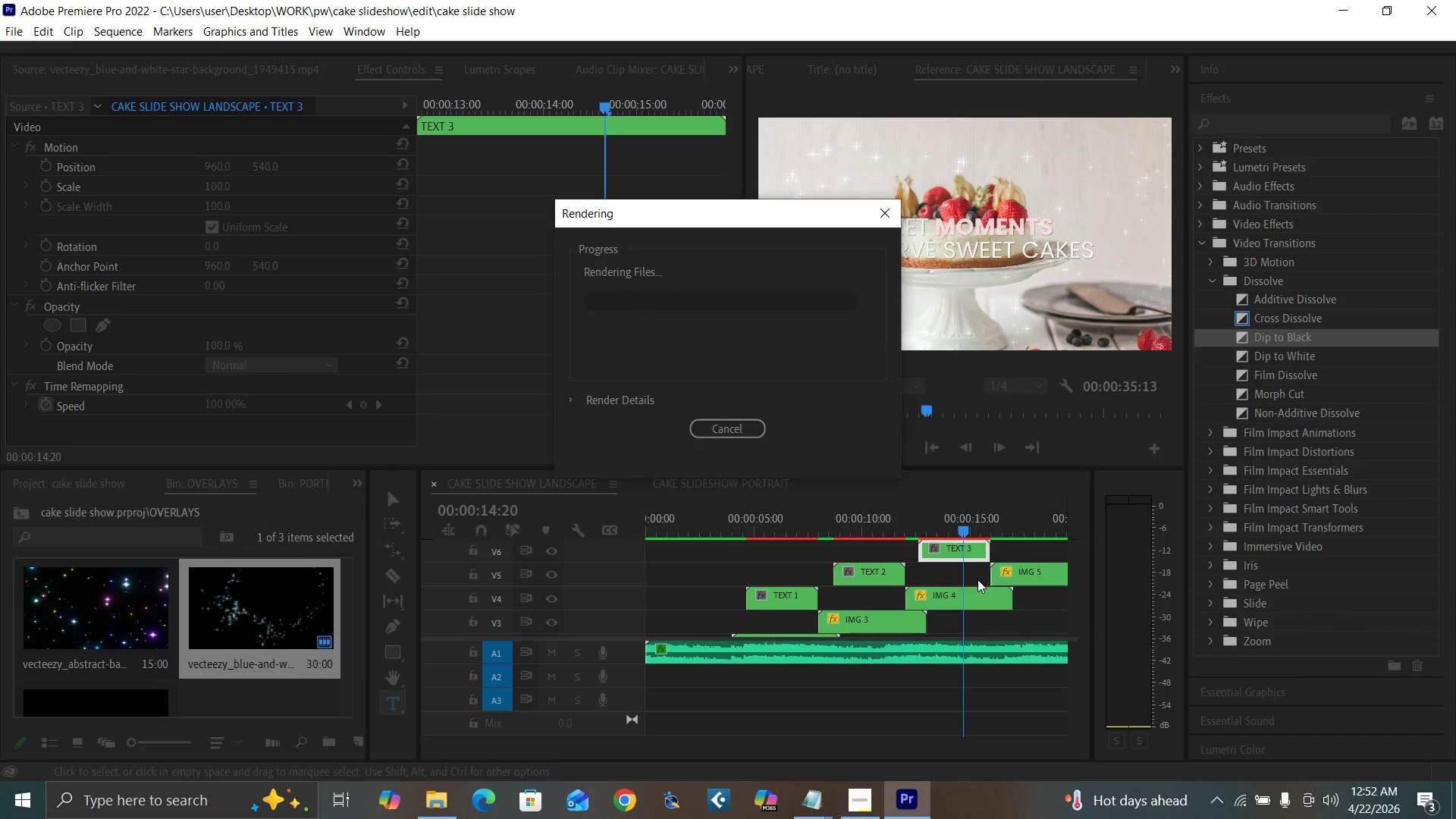 
left_click([972, 620])
 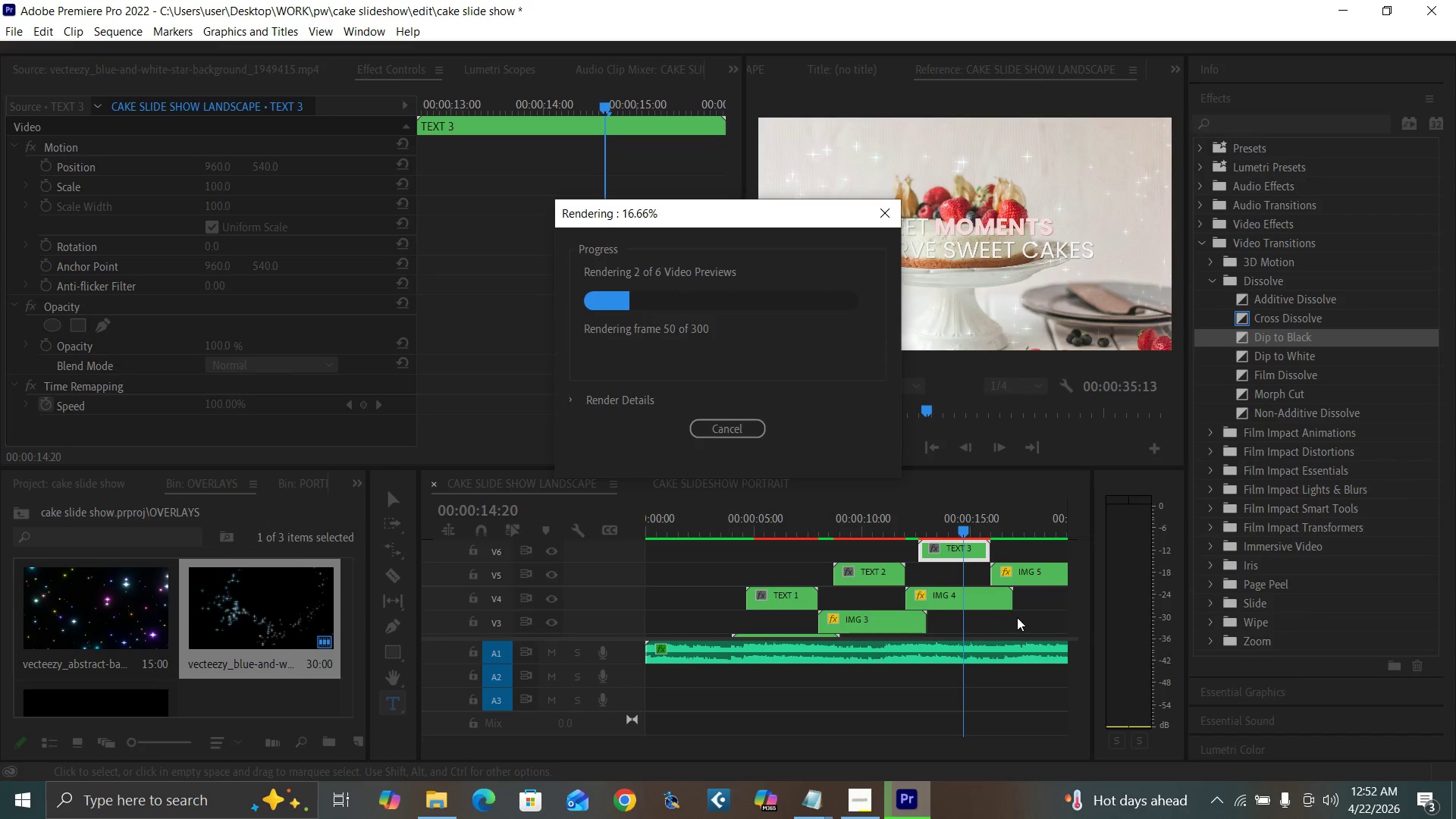 
wait(11.62)
 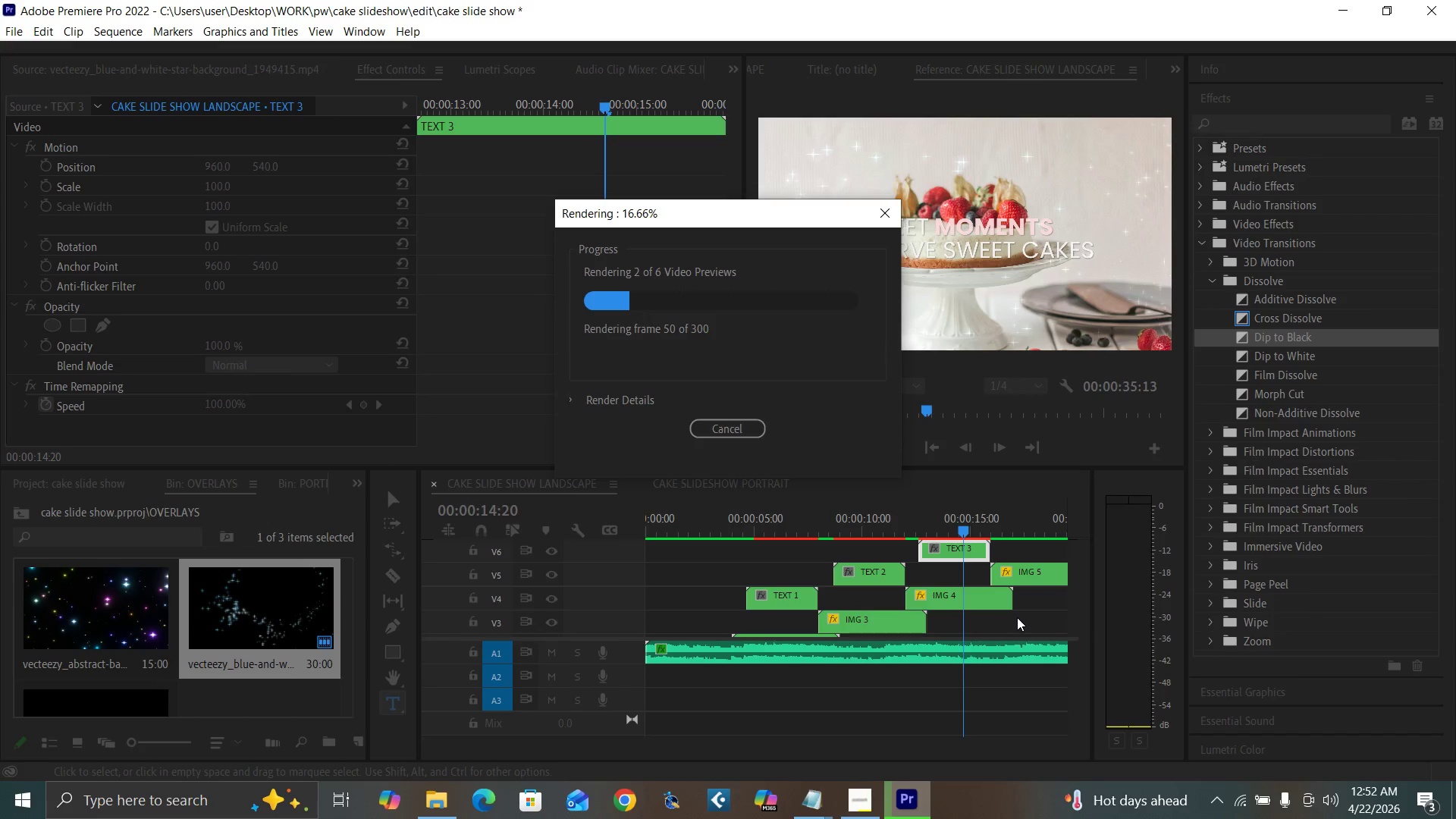 
left_click([976, 626])
 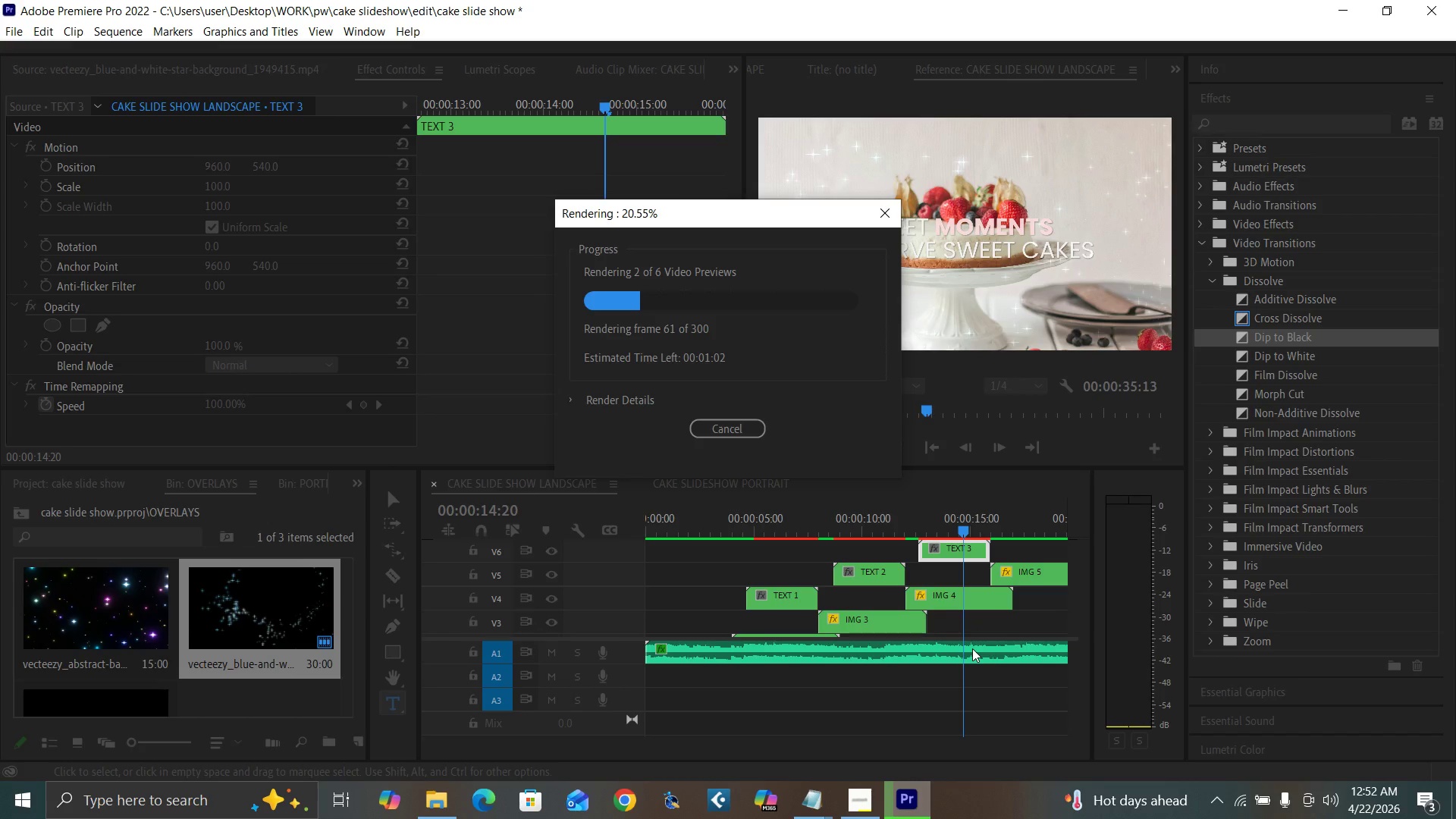 
wait(7.2)
 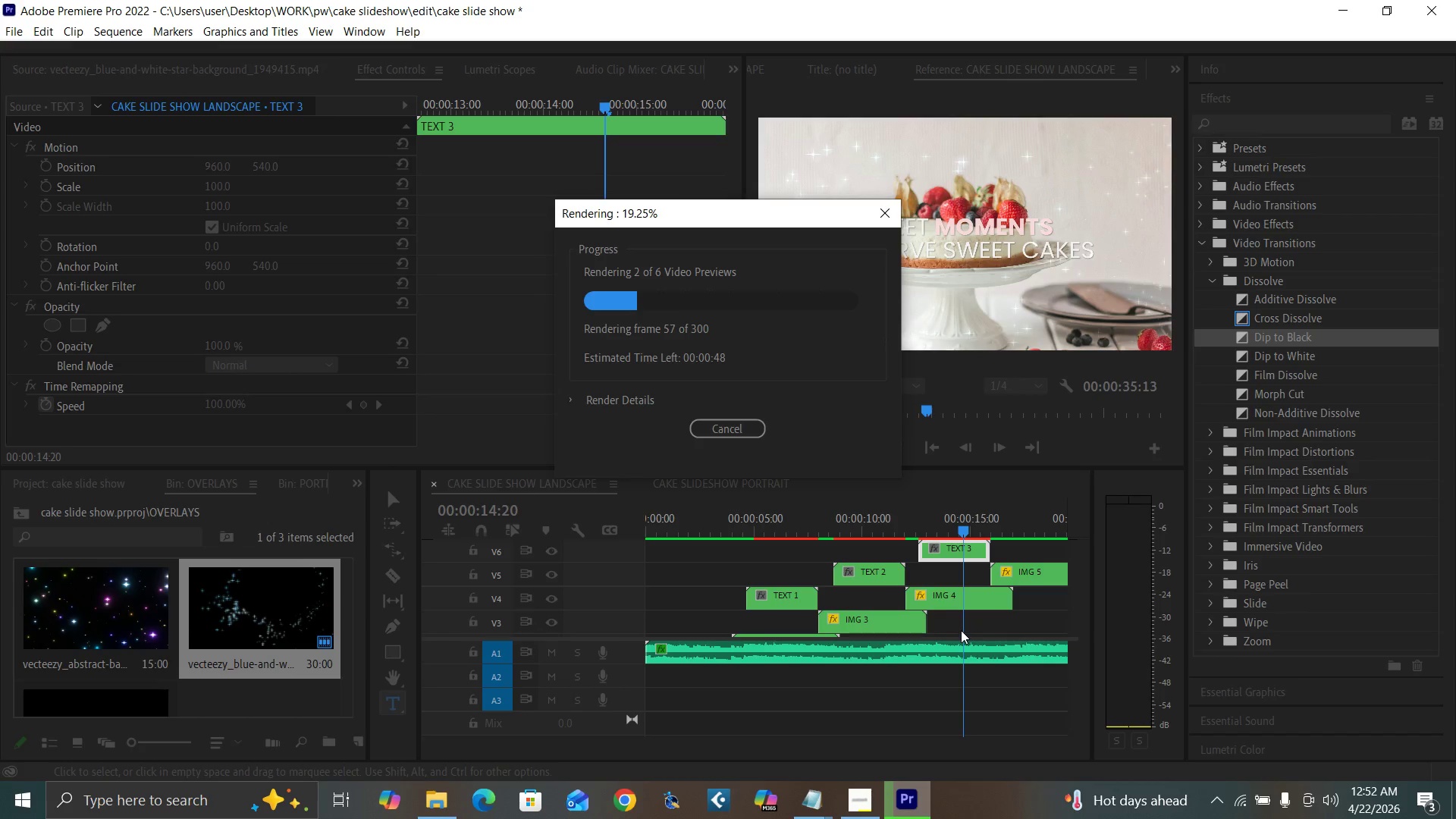 
left_click([1000, 623])
 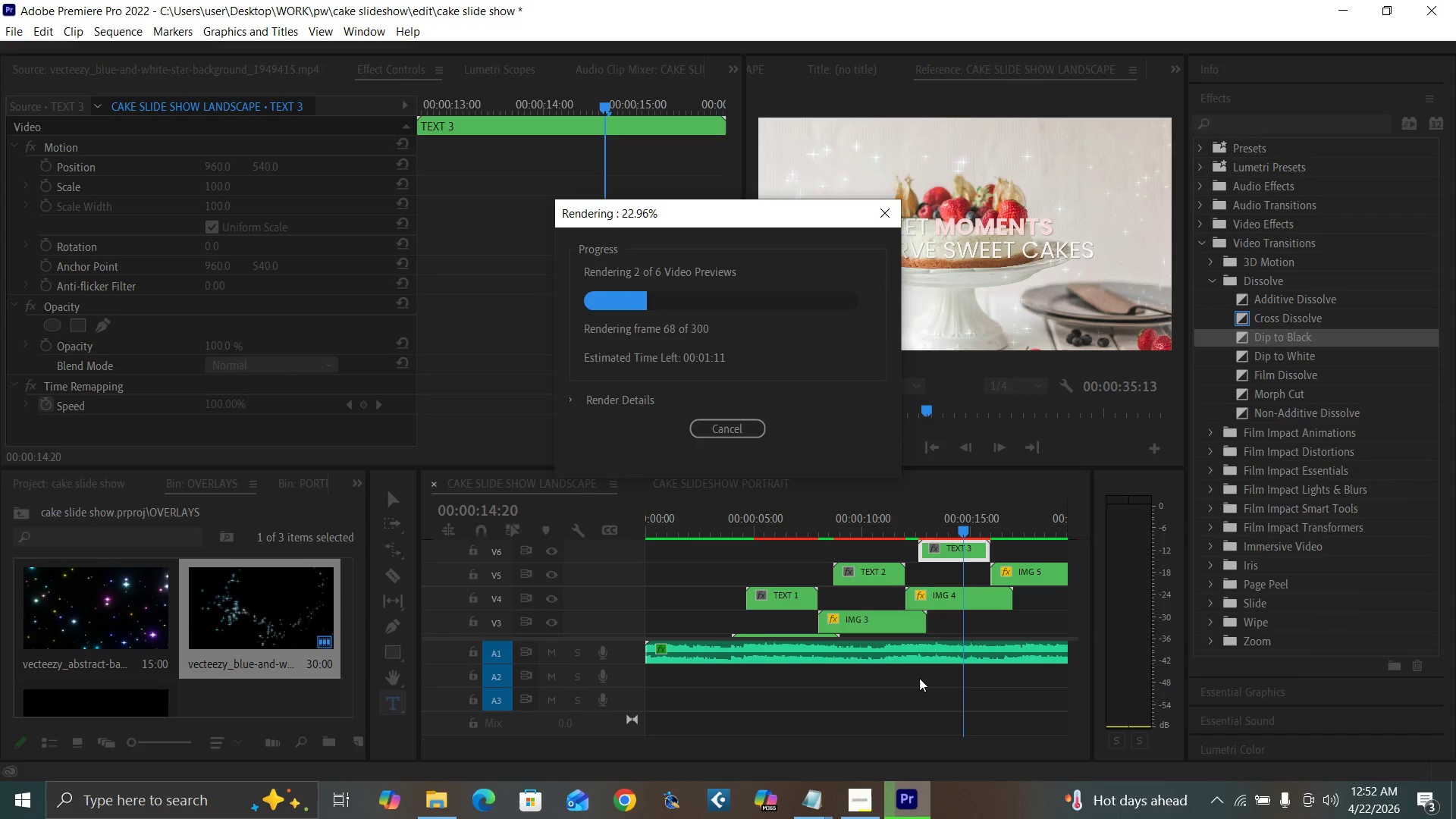 
mouse_move([1225, 789])
 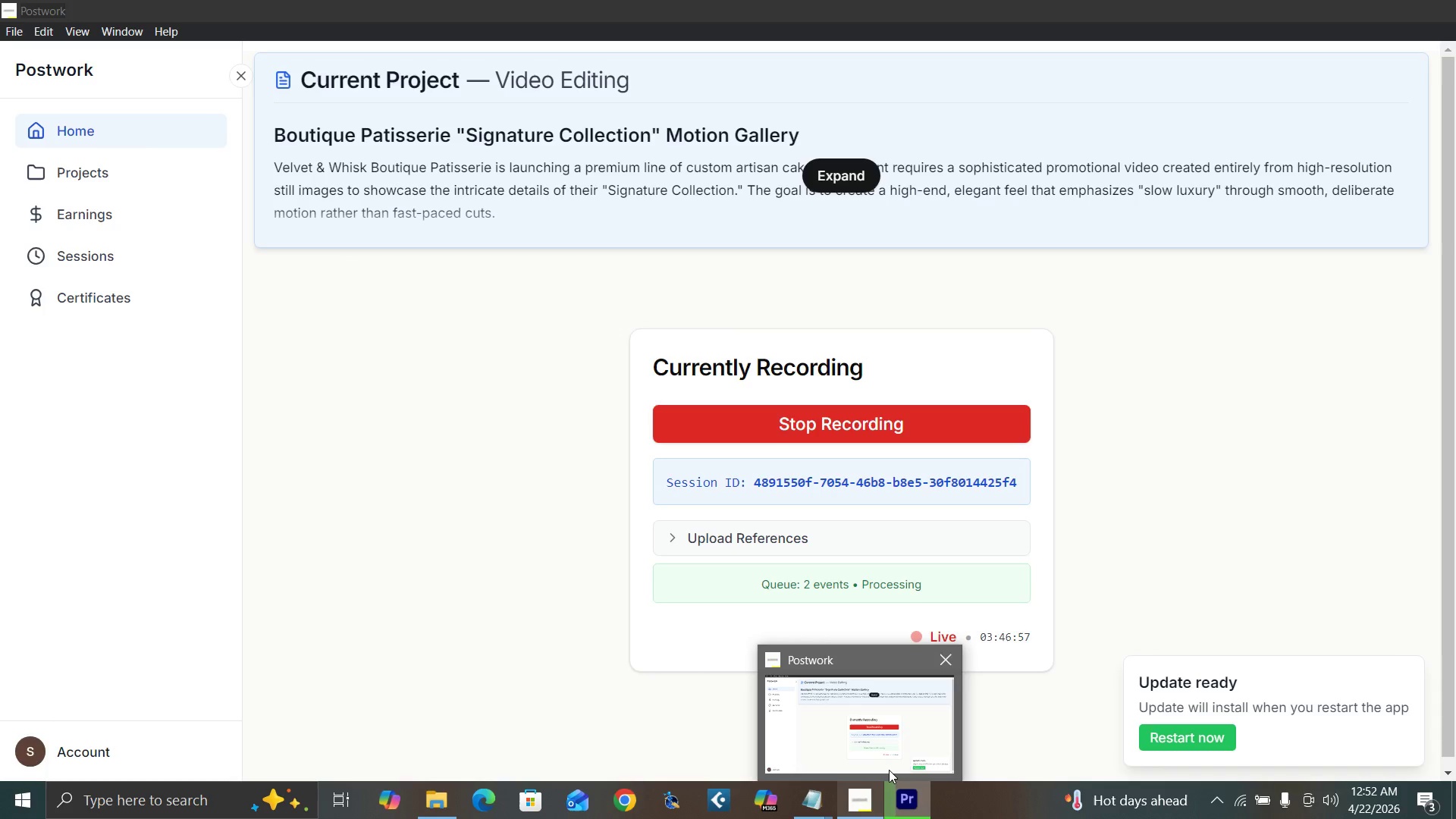 
wait(10.14)
 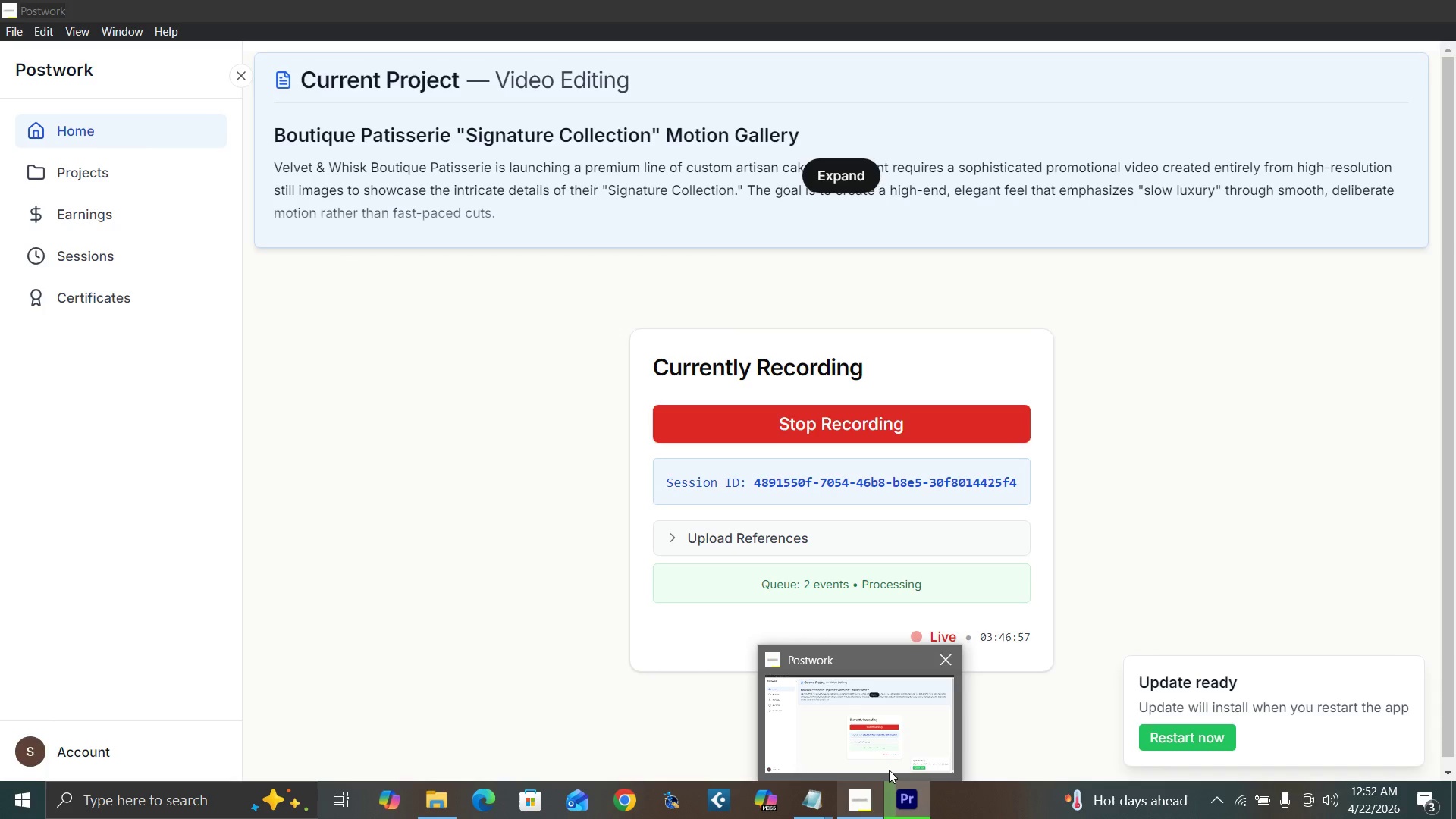 
mouse_move([864, 760])
 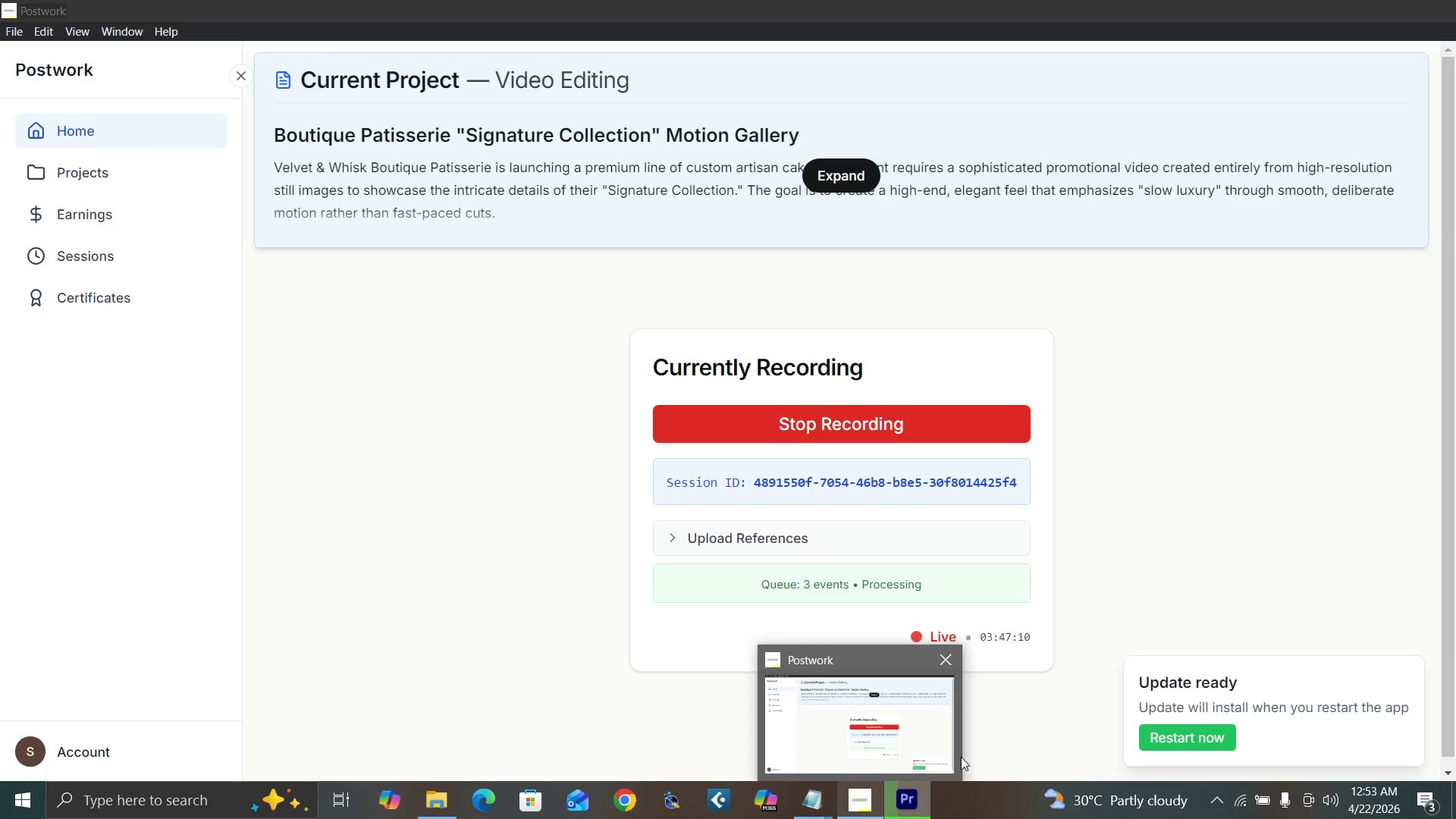 
wait(7.18)
 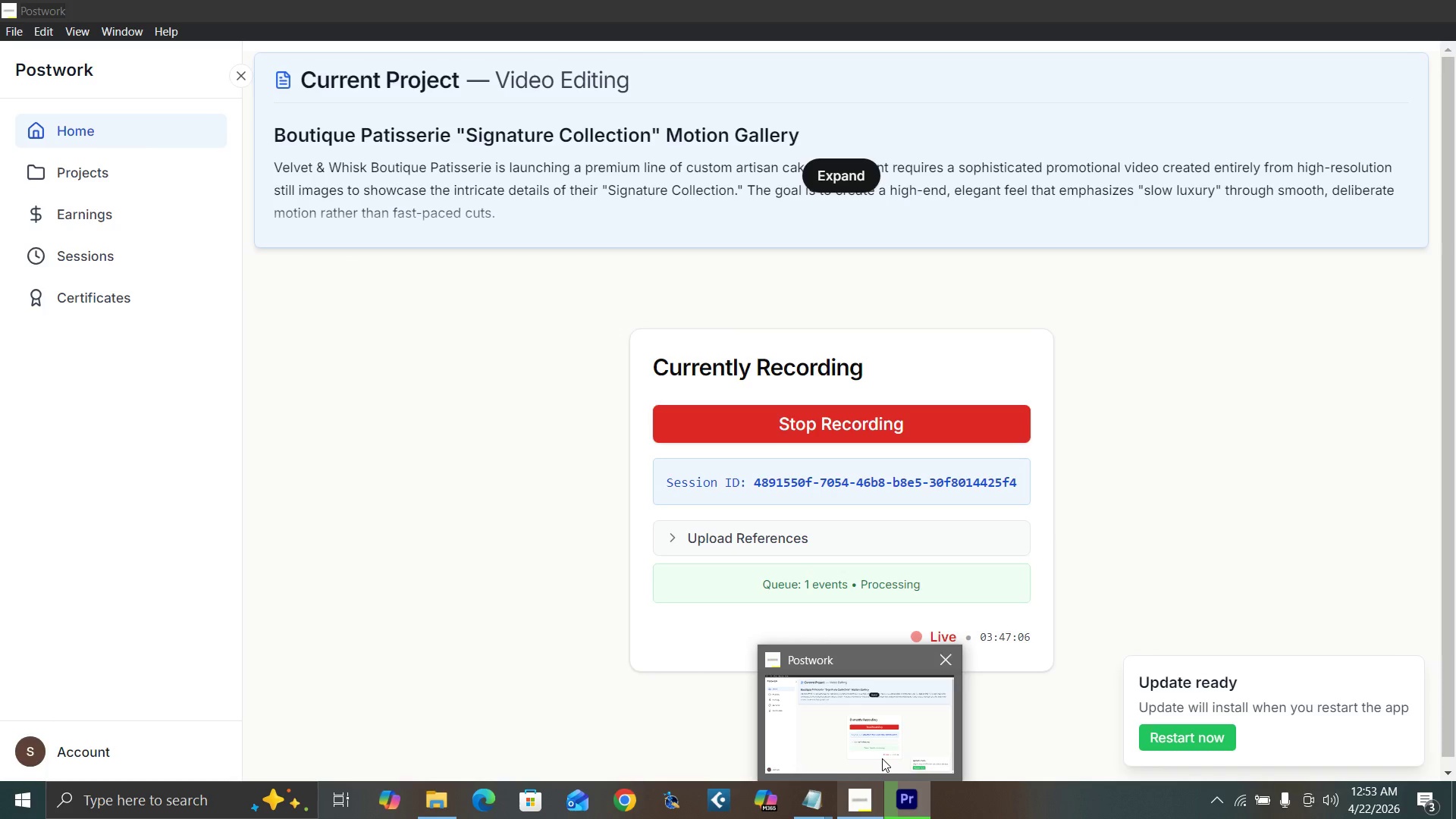 
left_click([976, 629])
 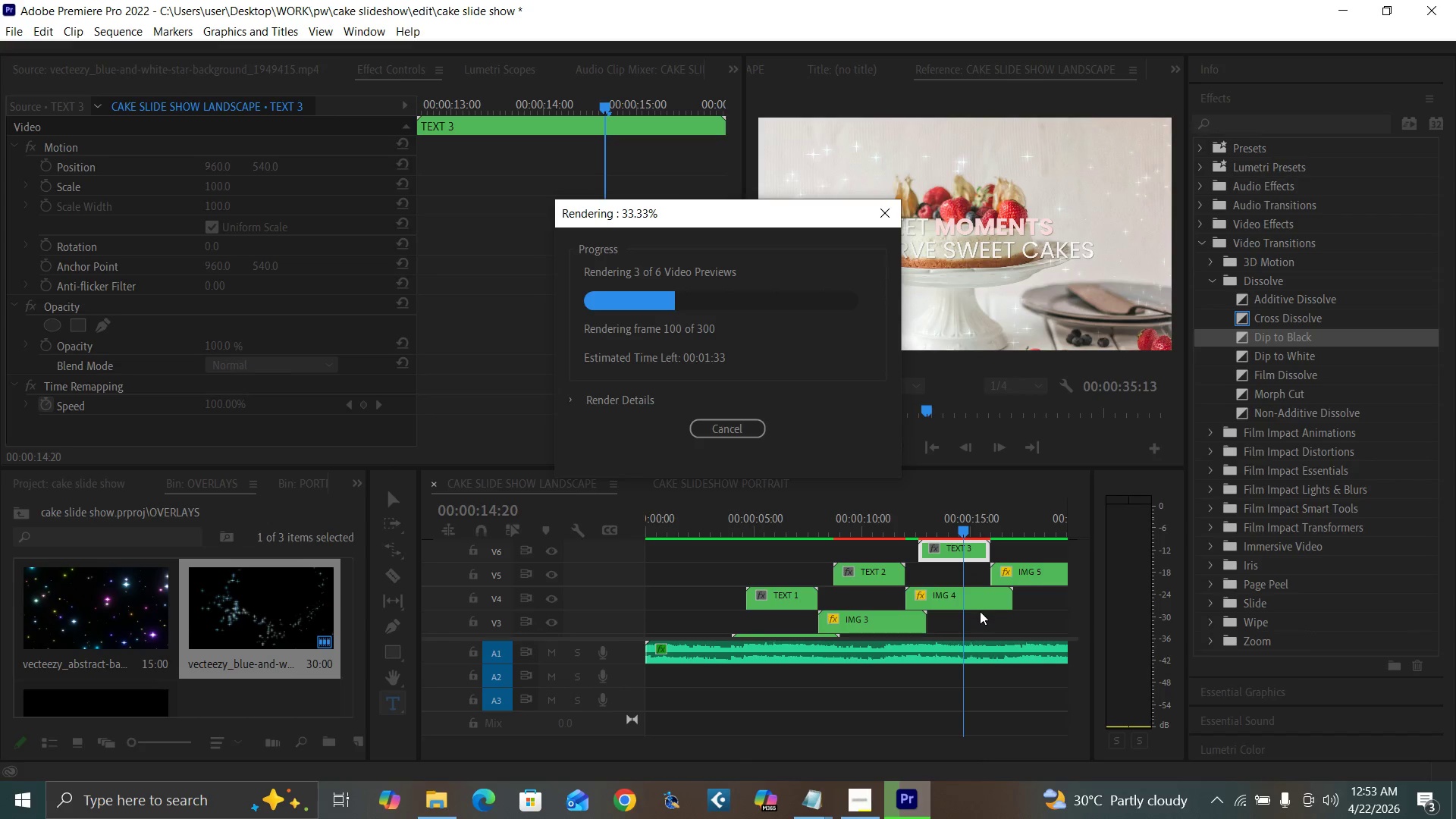 
wait(12.05)
 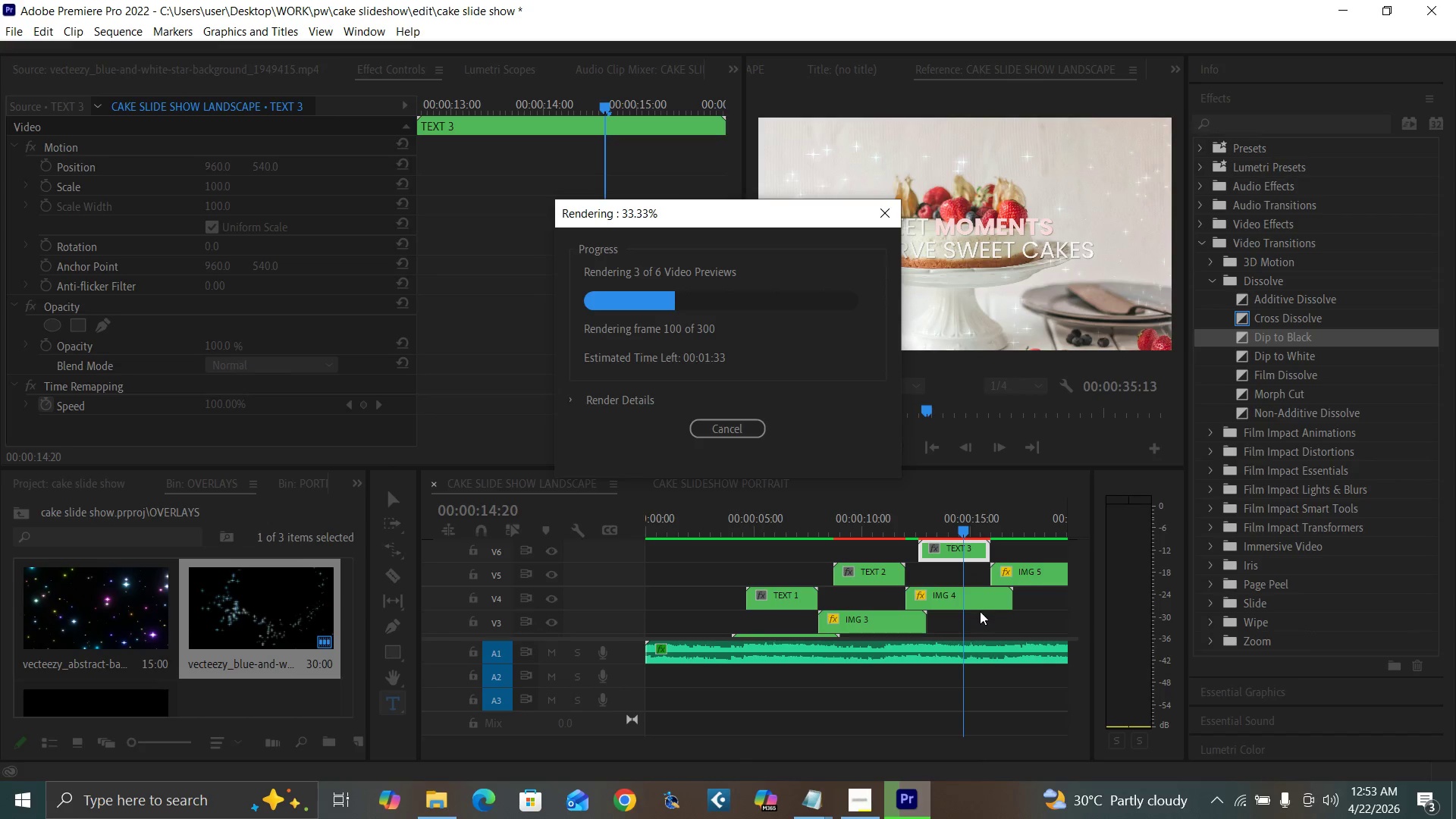 
left_click([987, 635])
 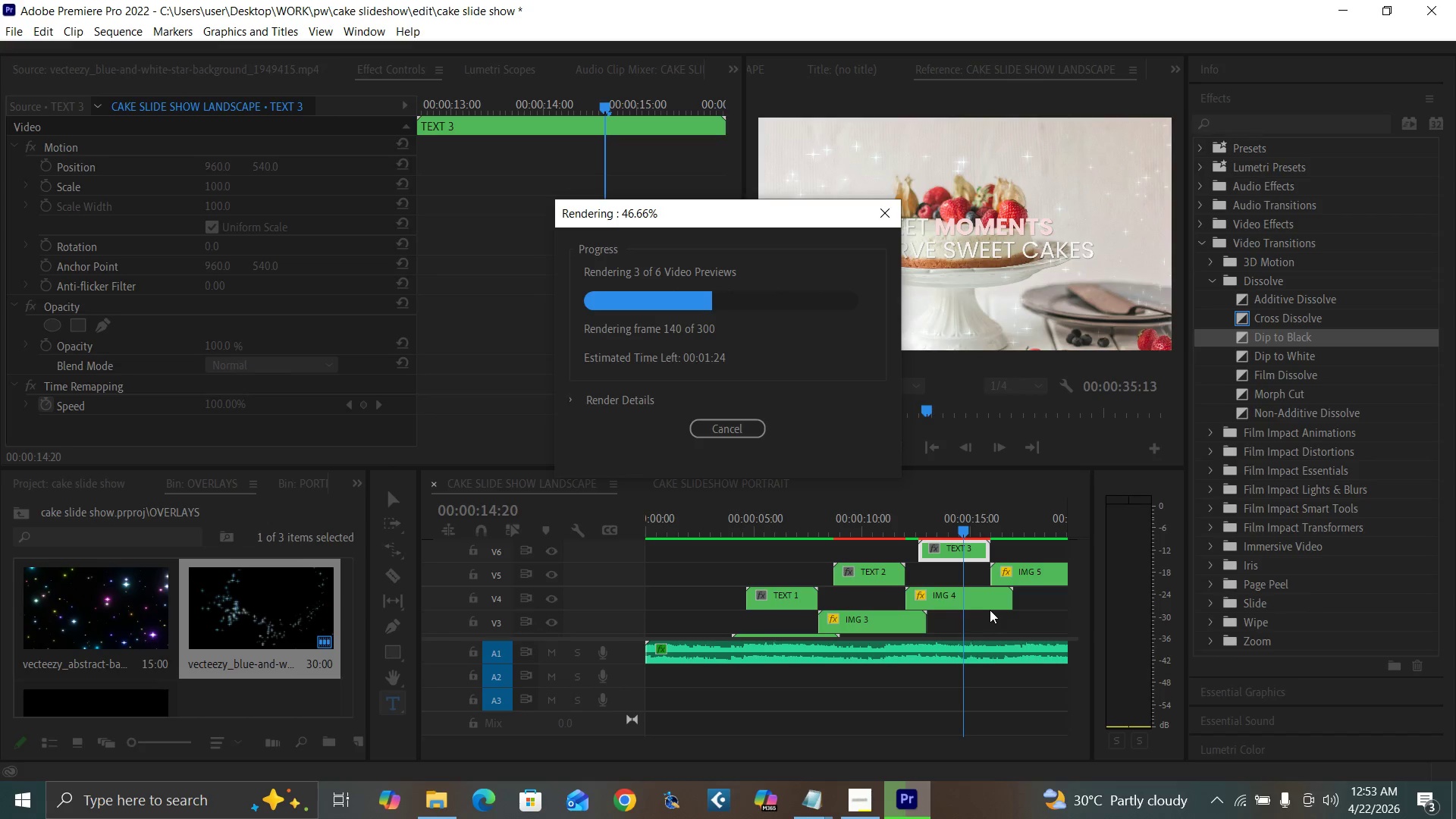 
wait(9.95)
 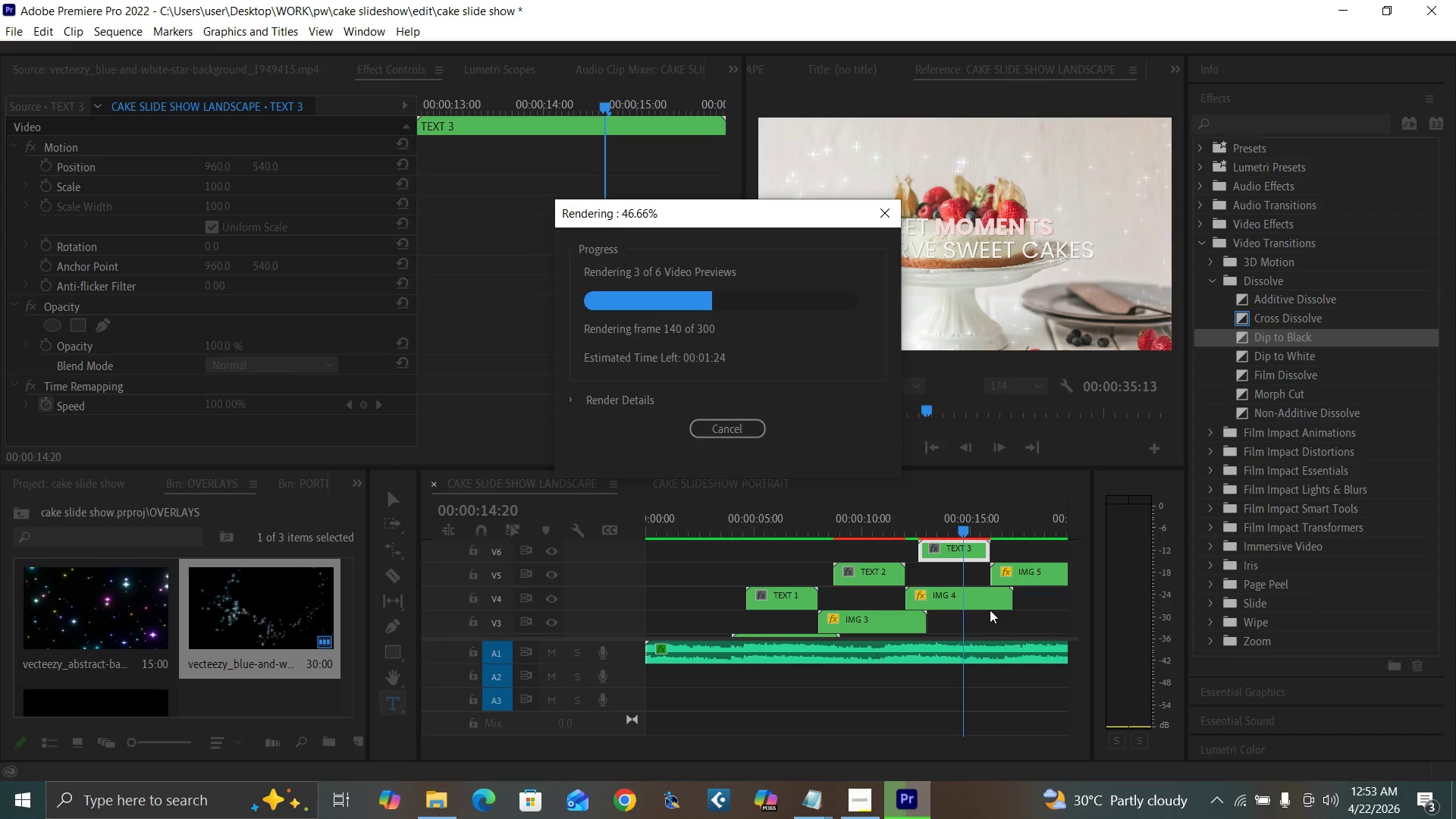 
left_click([1015, 624])
 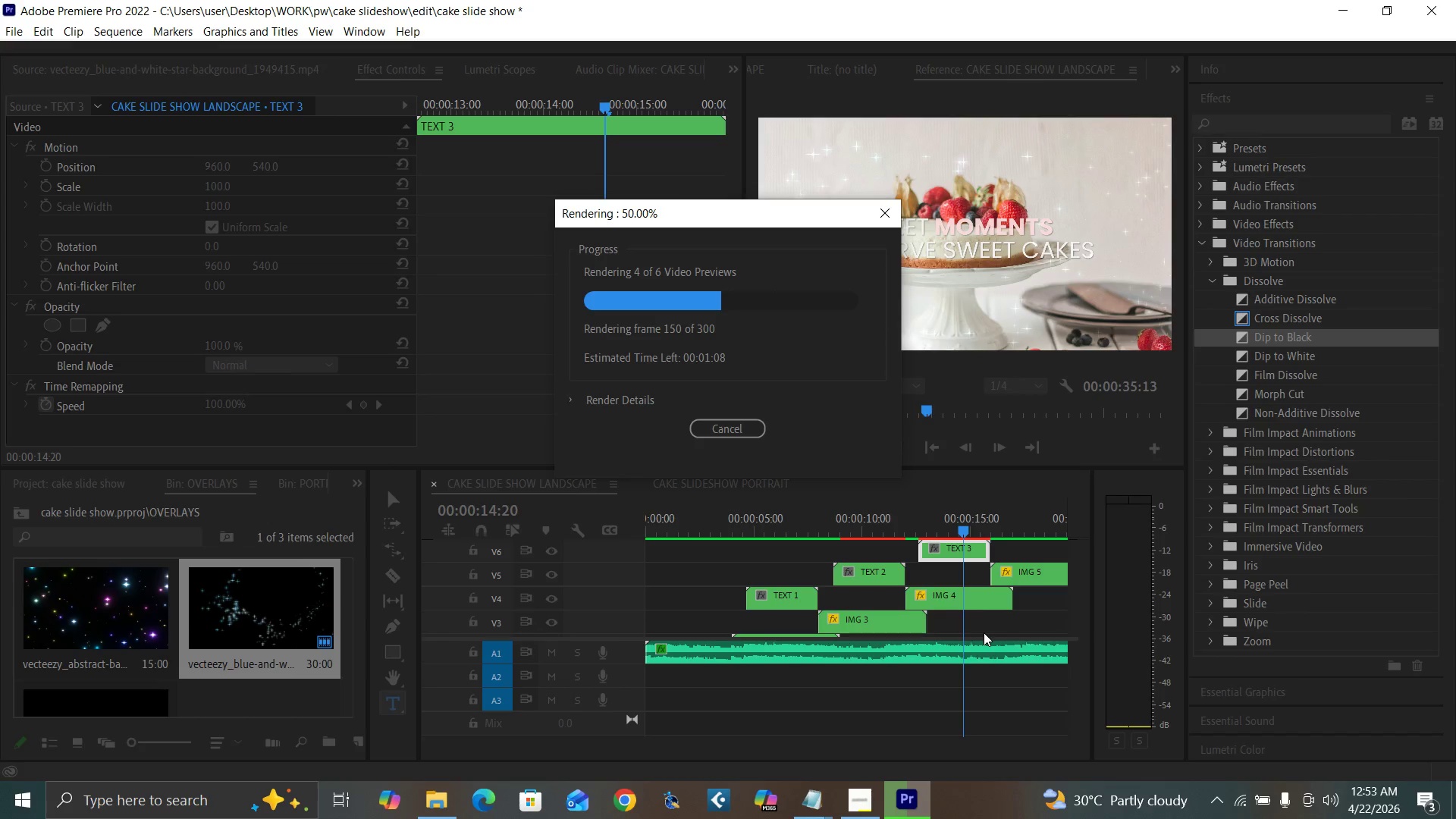 
wait(5.84)
 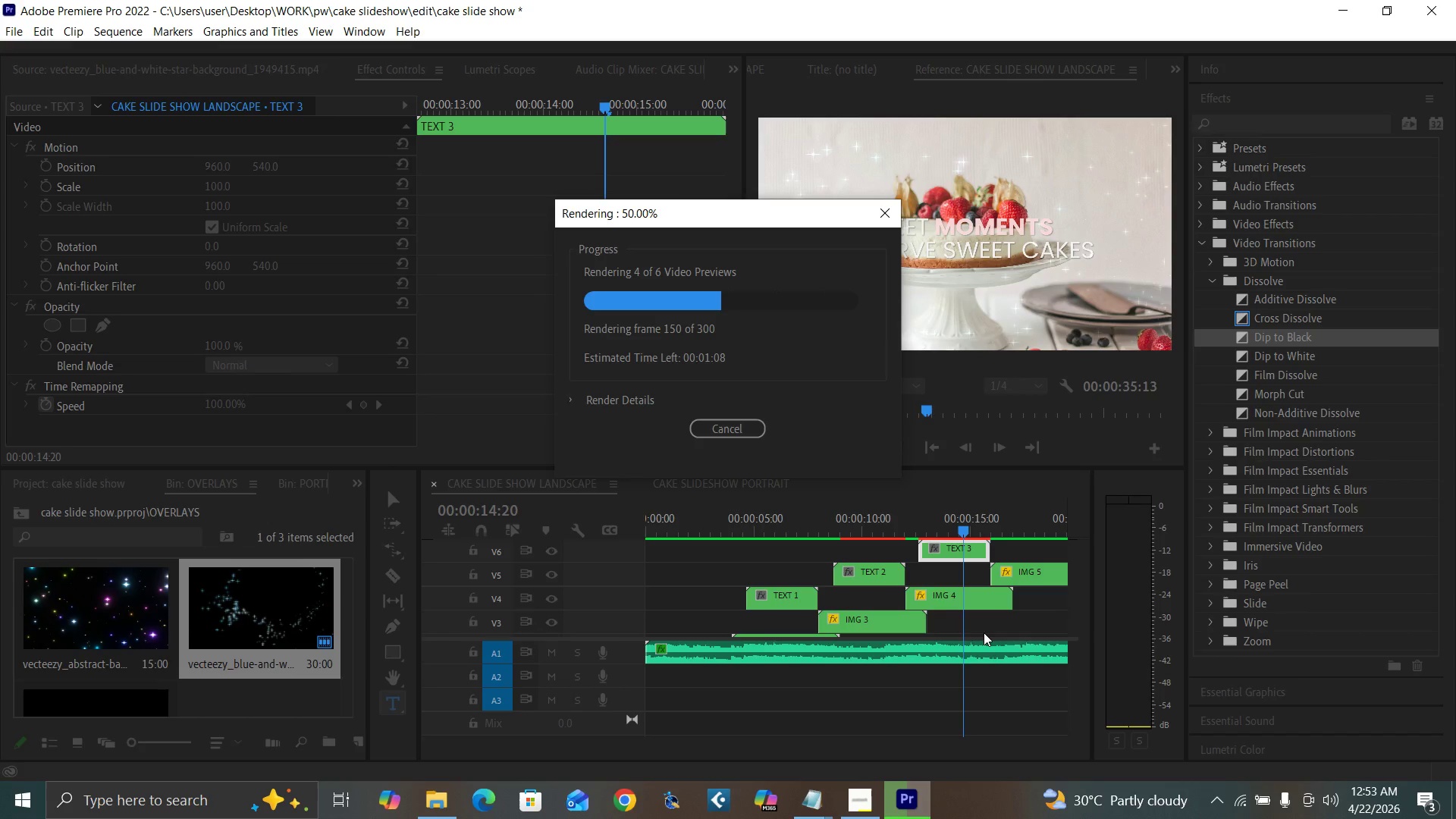 
left_click([984, 626])
 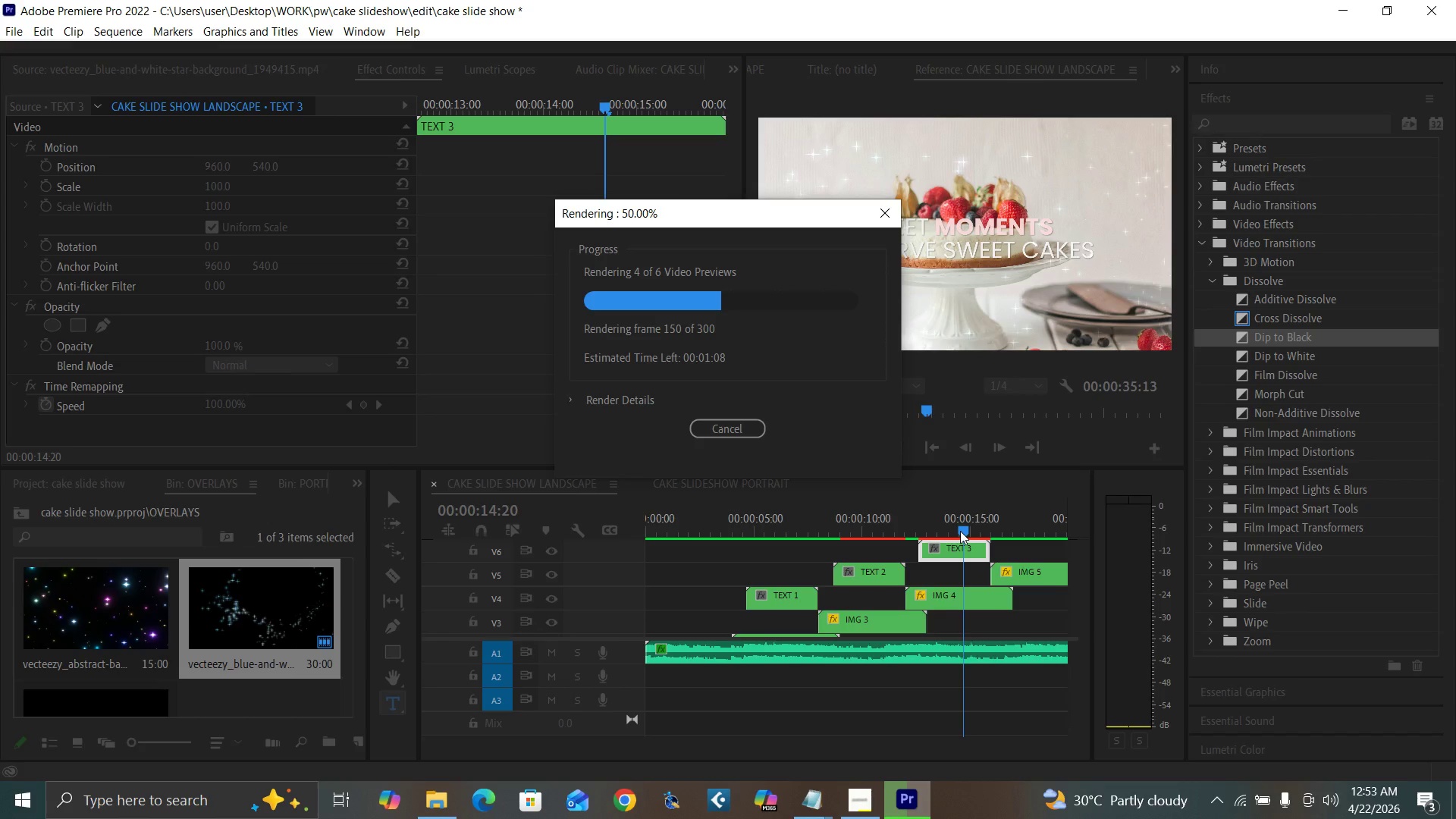 
left_click([960, 531])
 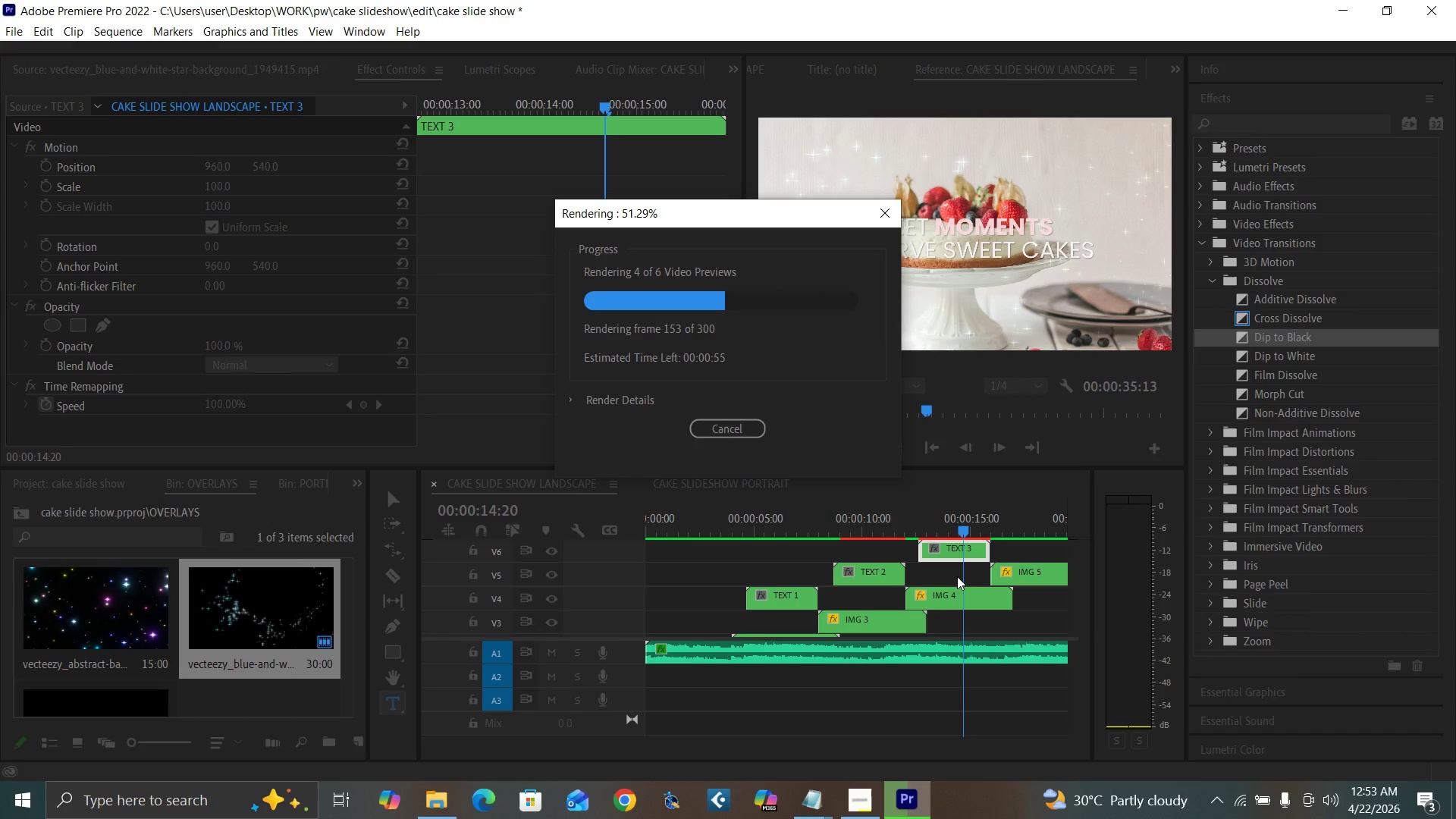 
left_click([975, 686])
 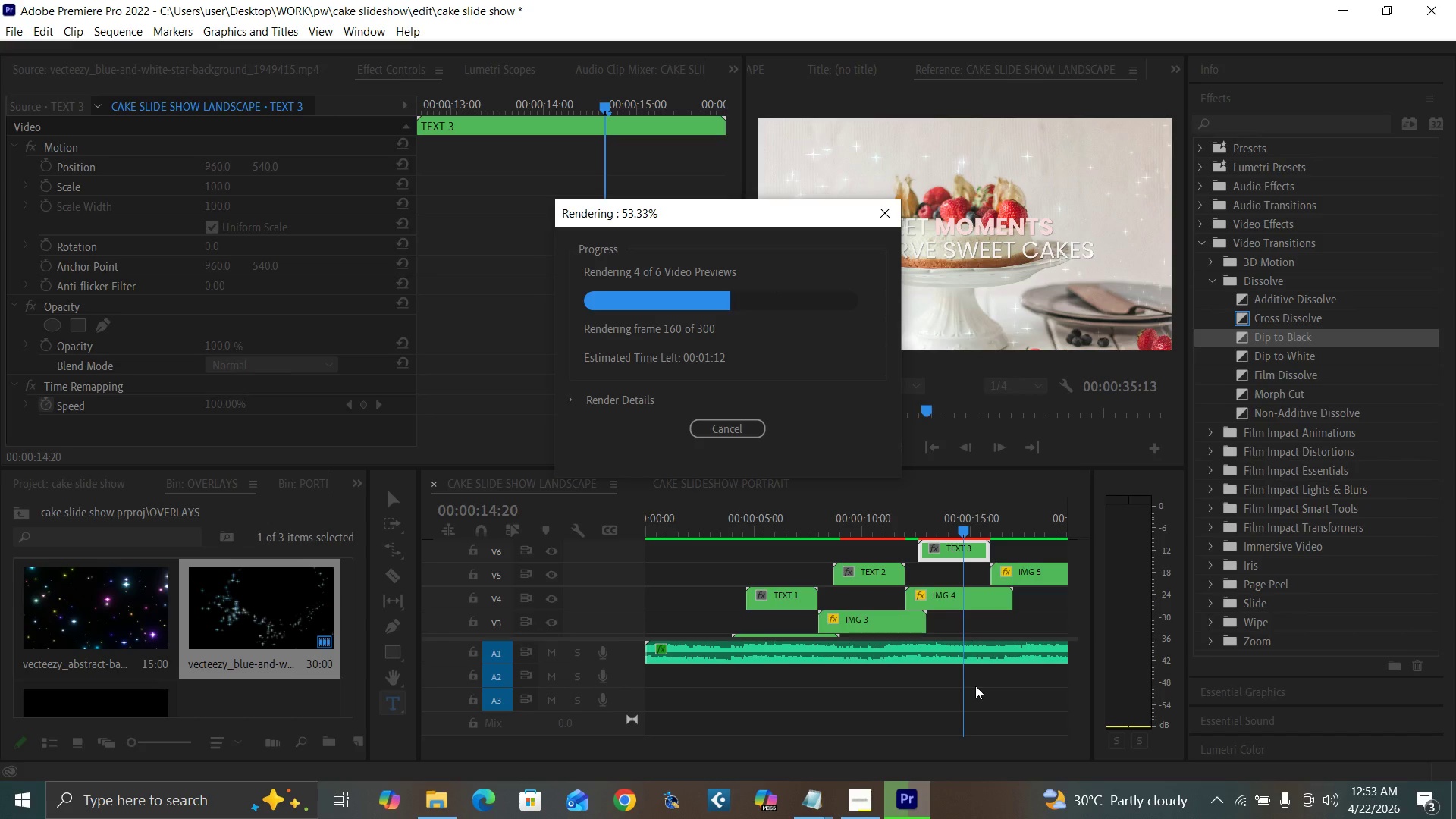 
mouse_move([868, 768])
 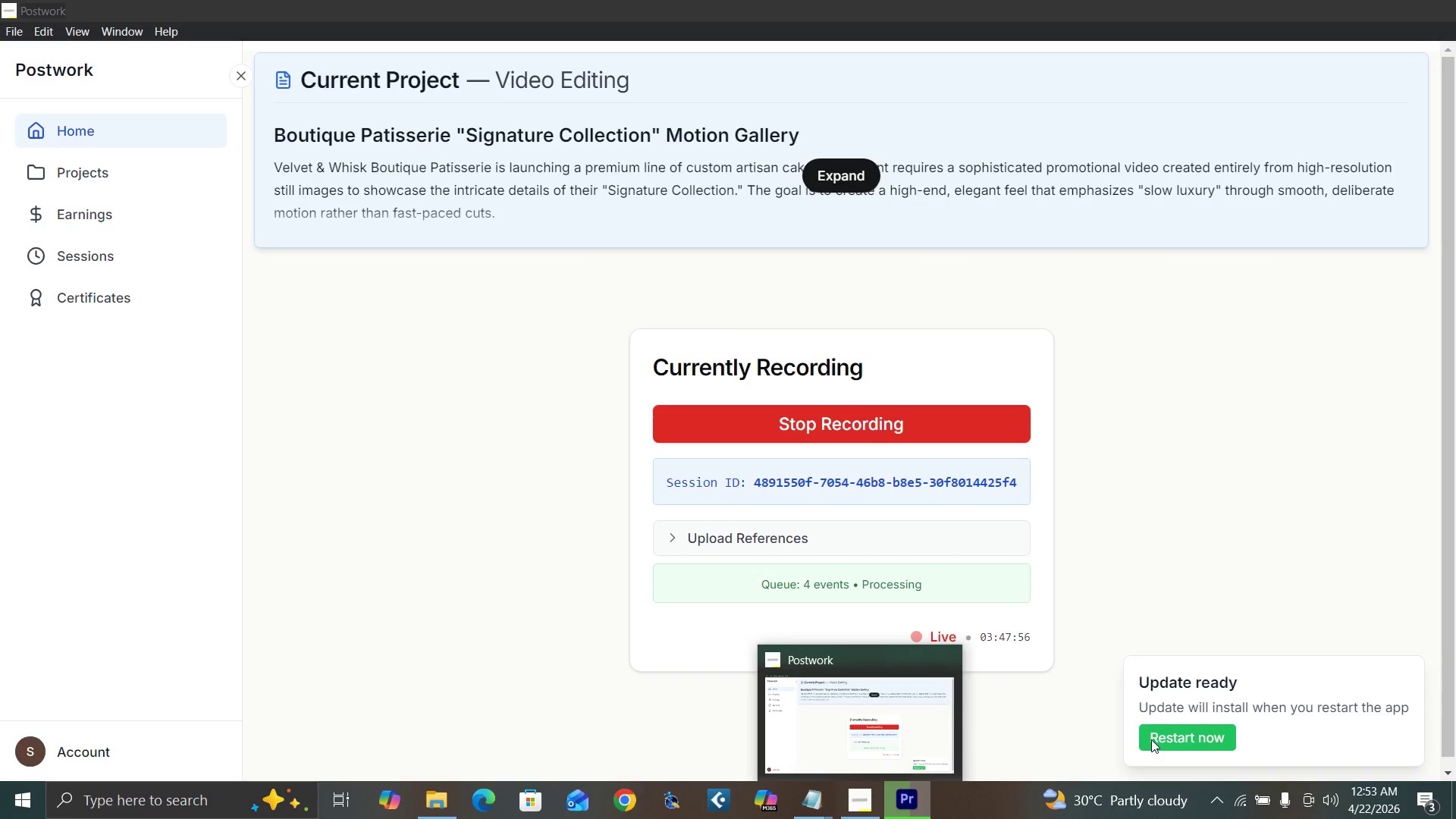 
left_click([987, 620])
 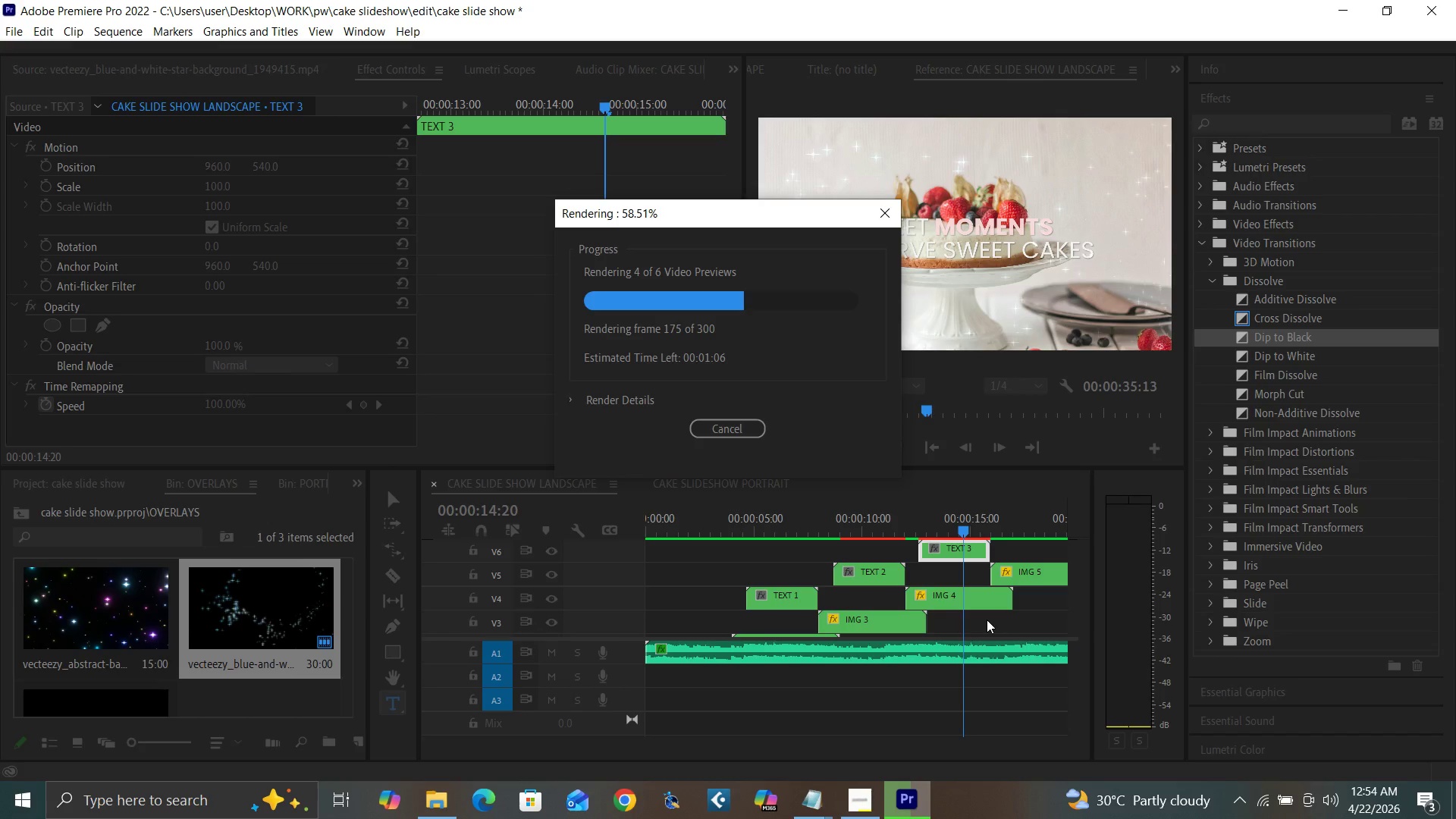 
wait(10.2)
 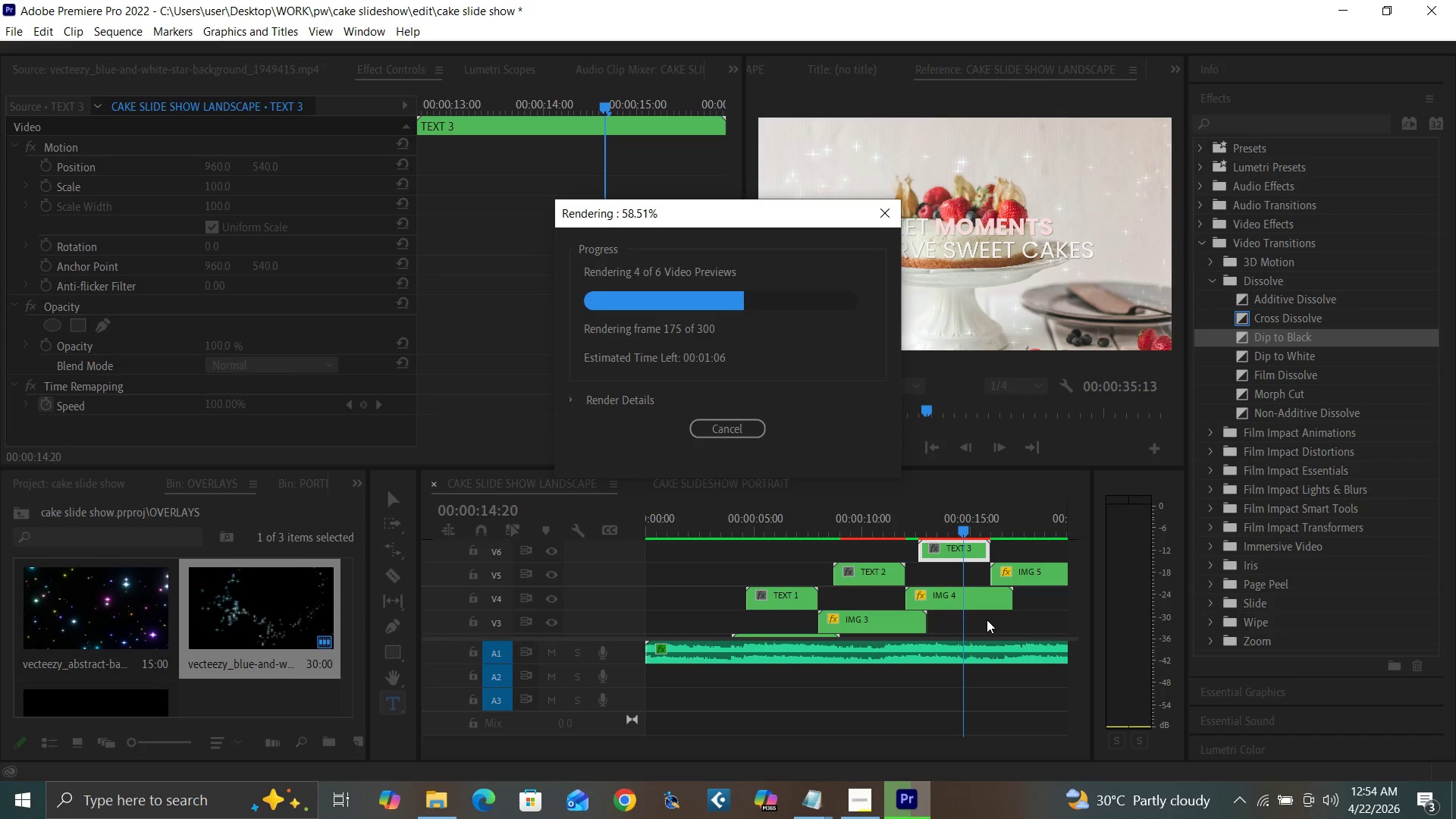 
left_click([937, 706])
 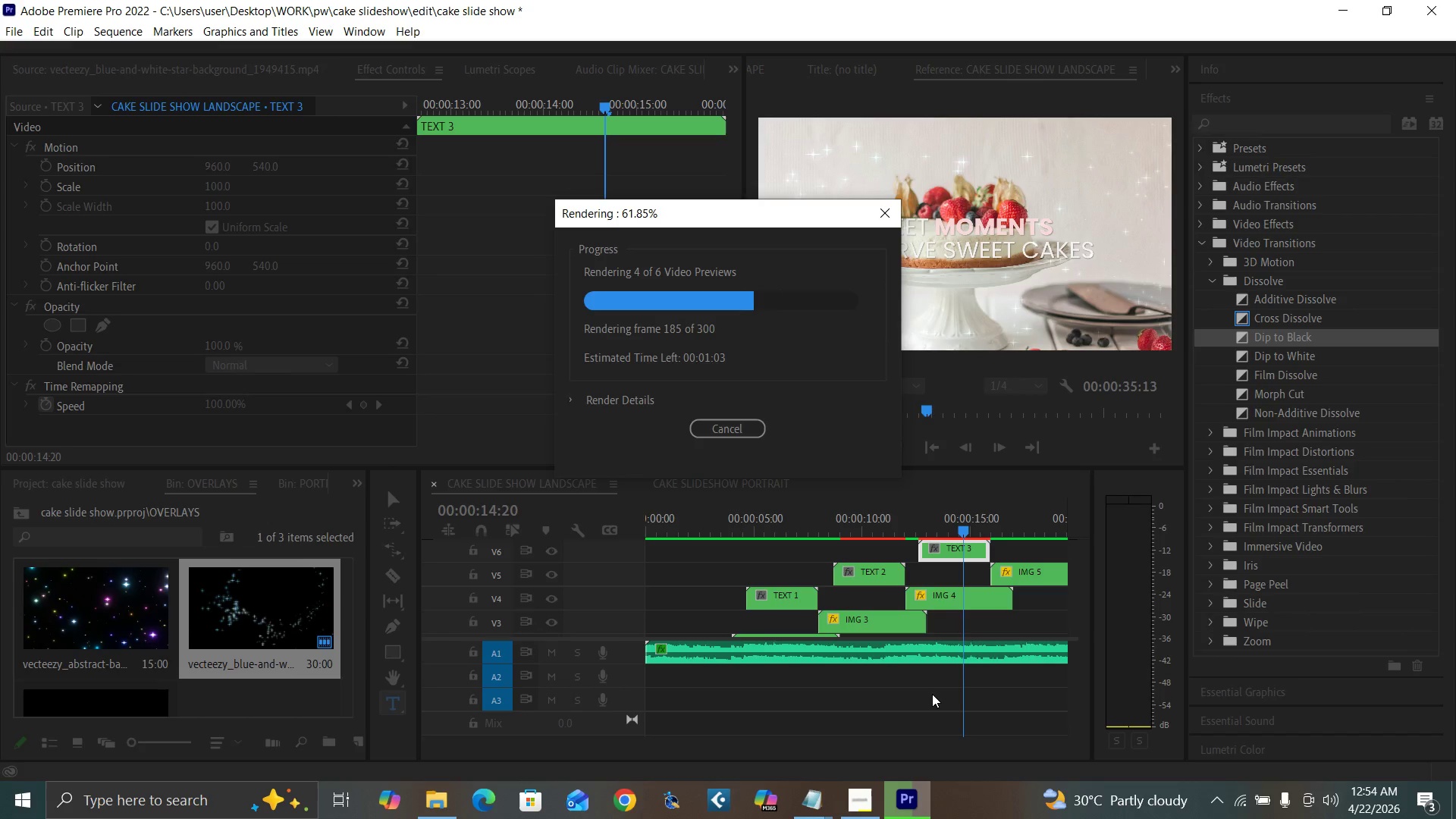 
left_click([932, 694])
 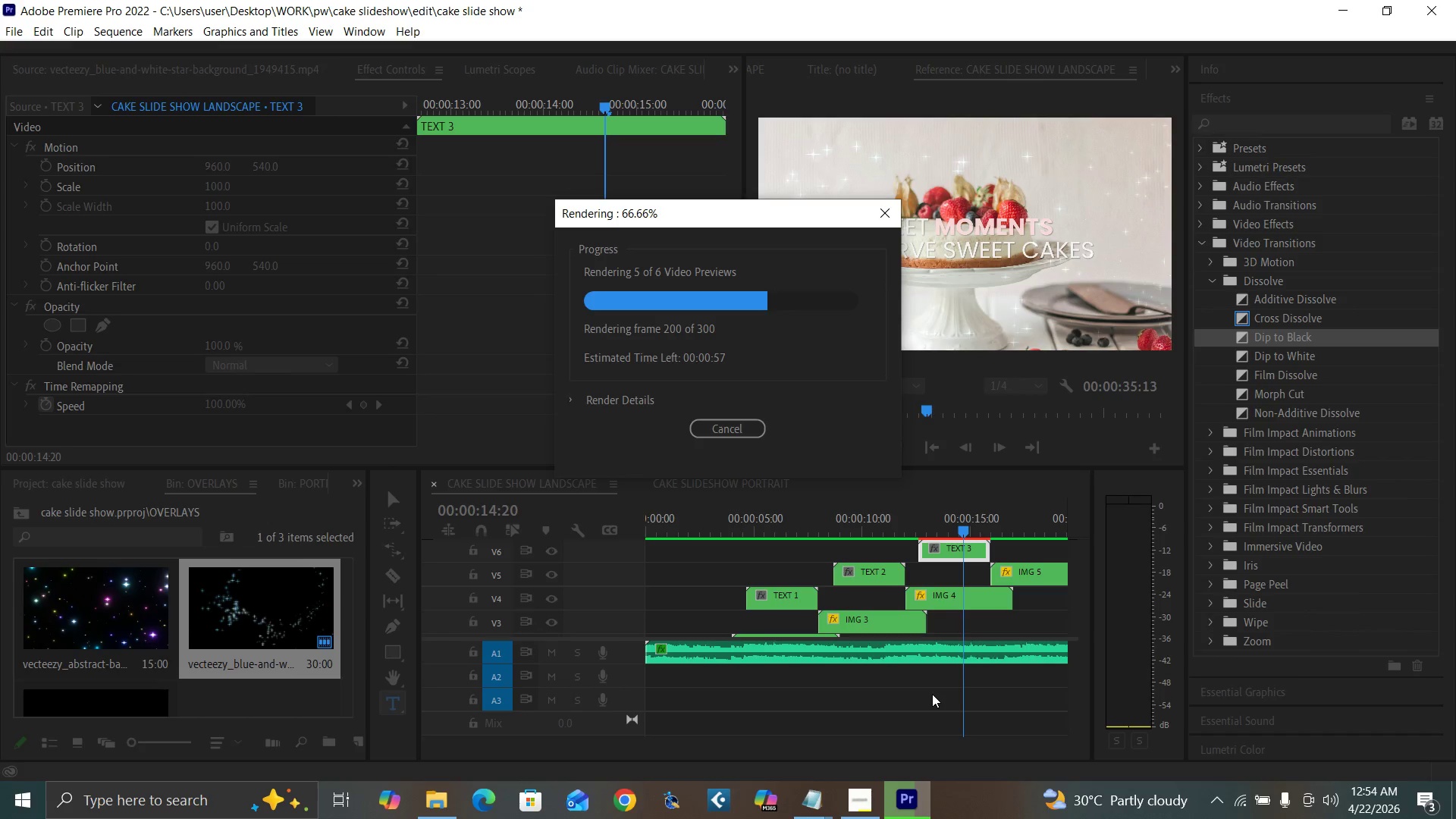 
wait(21.45)
 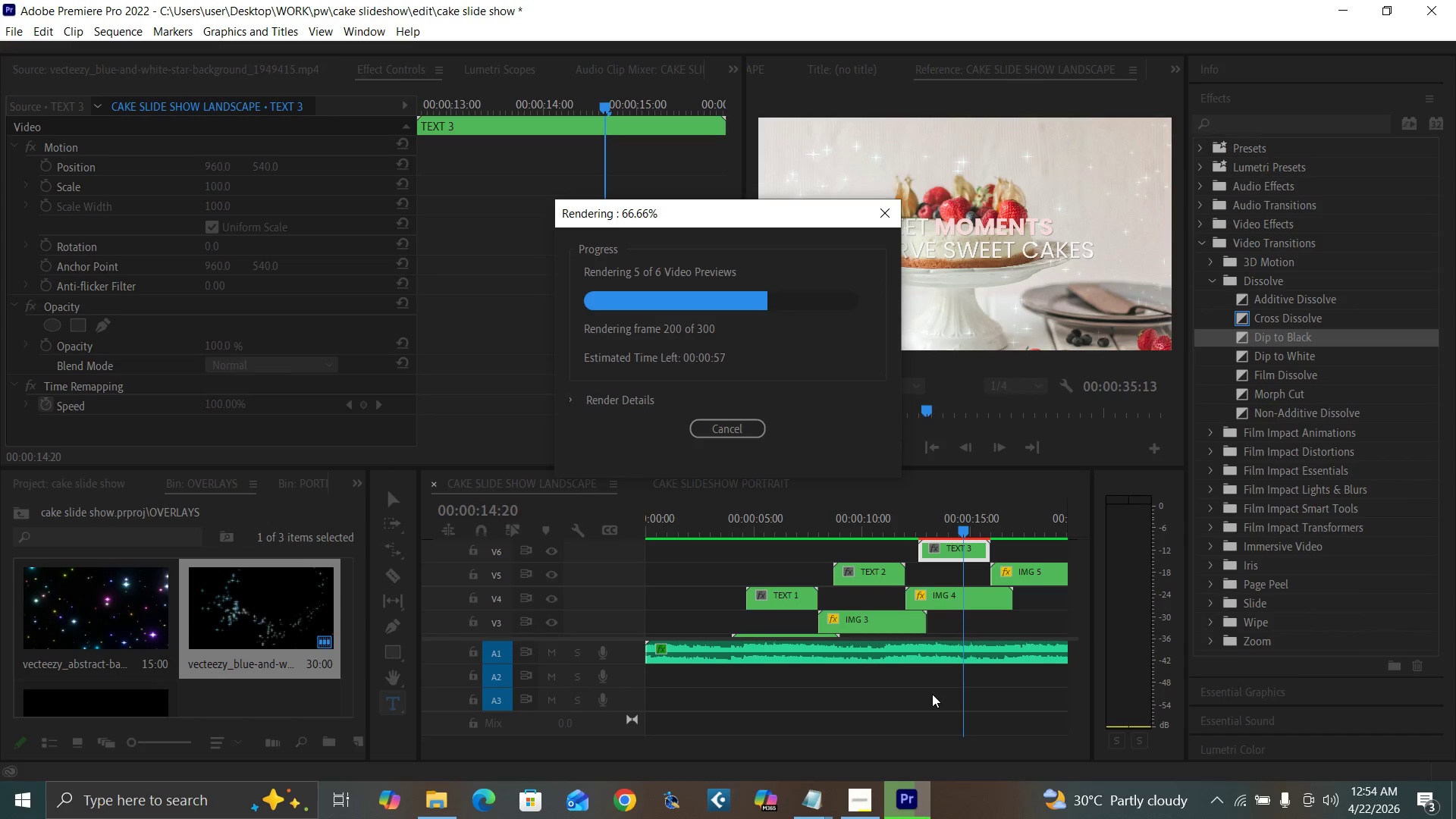 
left_click([920, 722])
 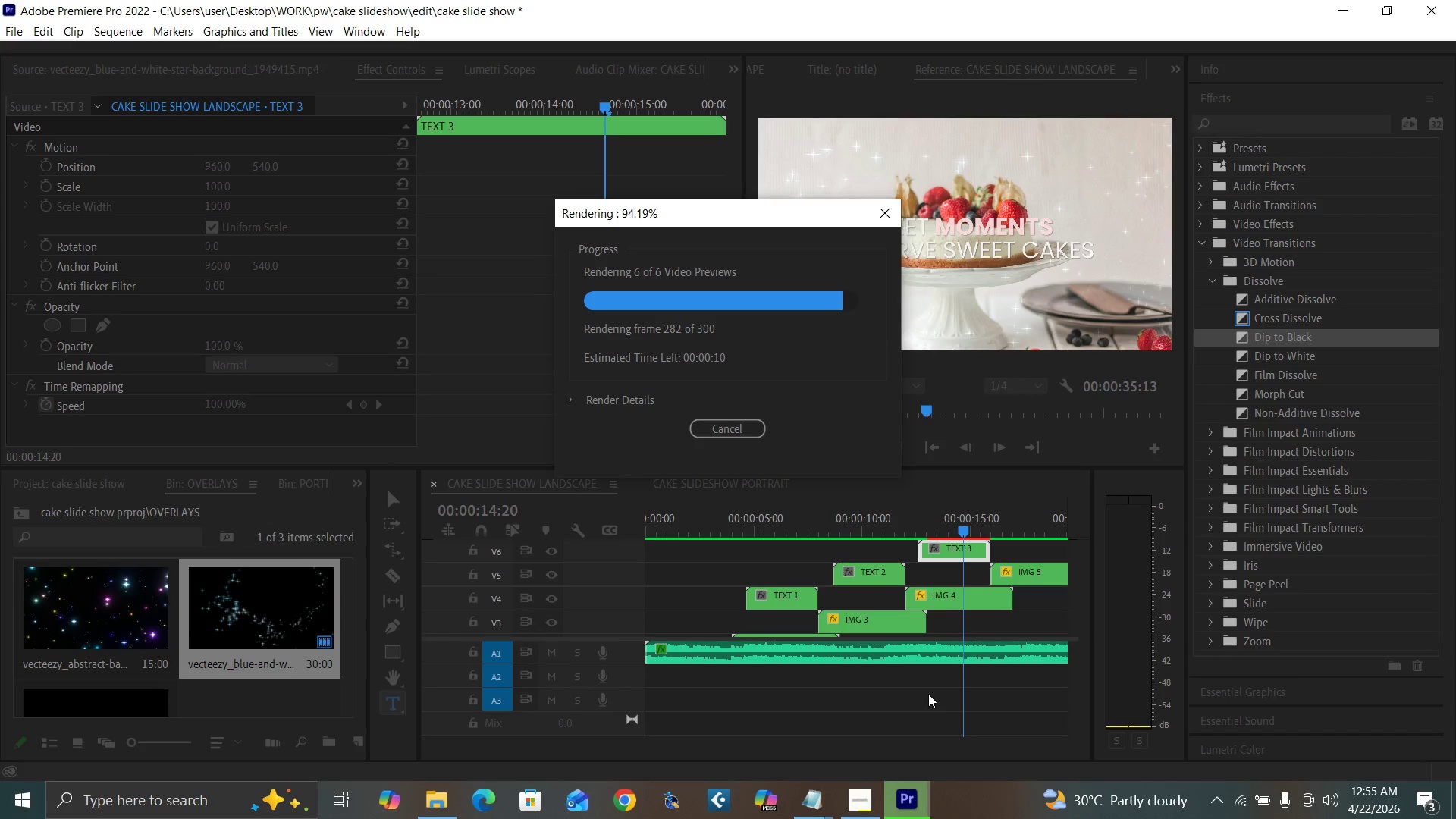 
wait(48.62)
 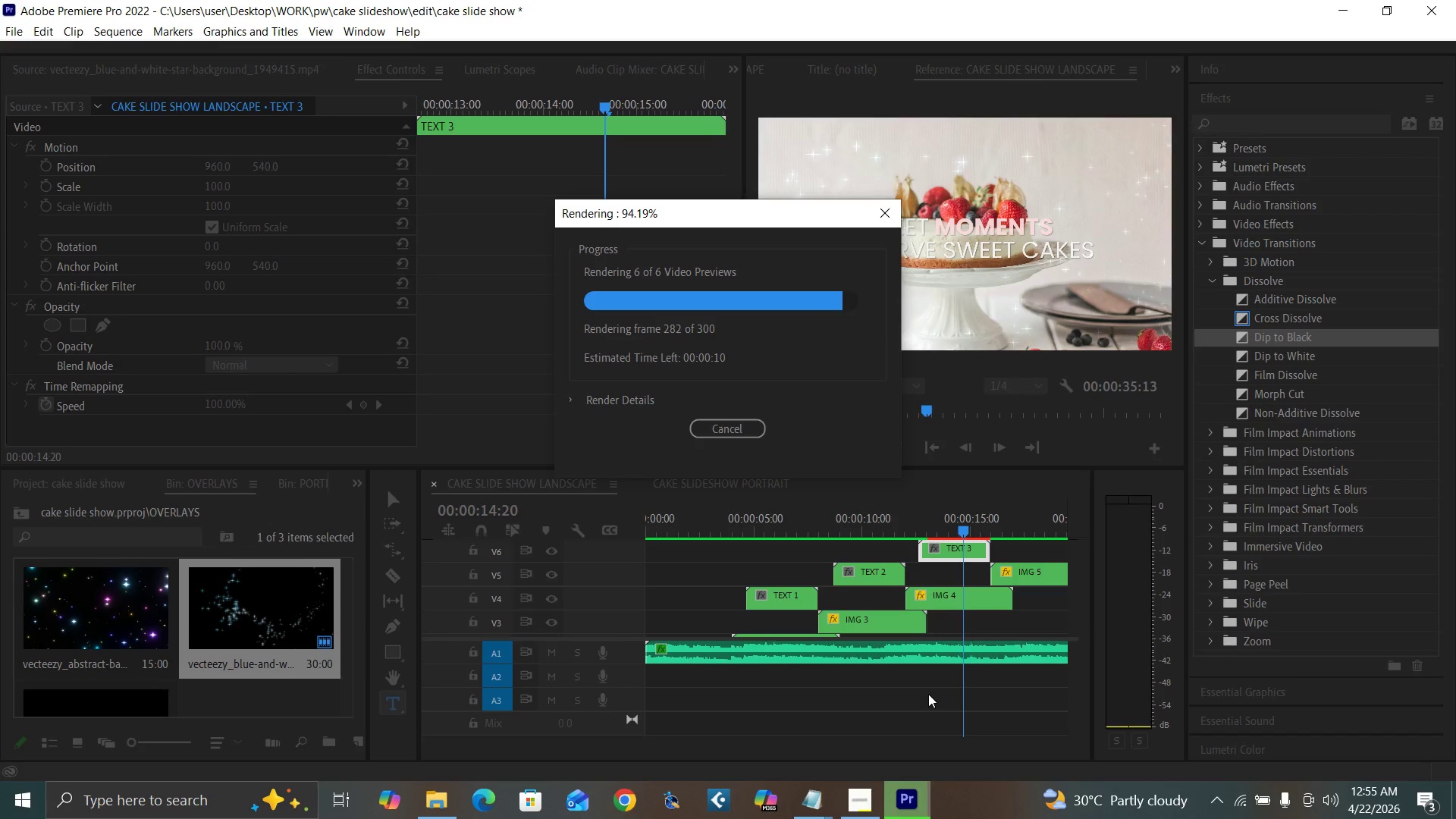 
left_click([927, 694])
 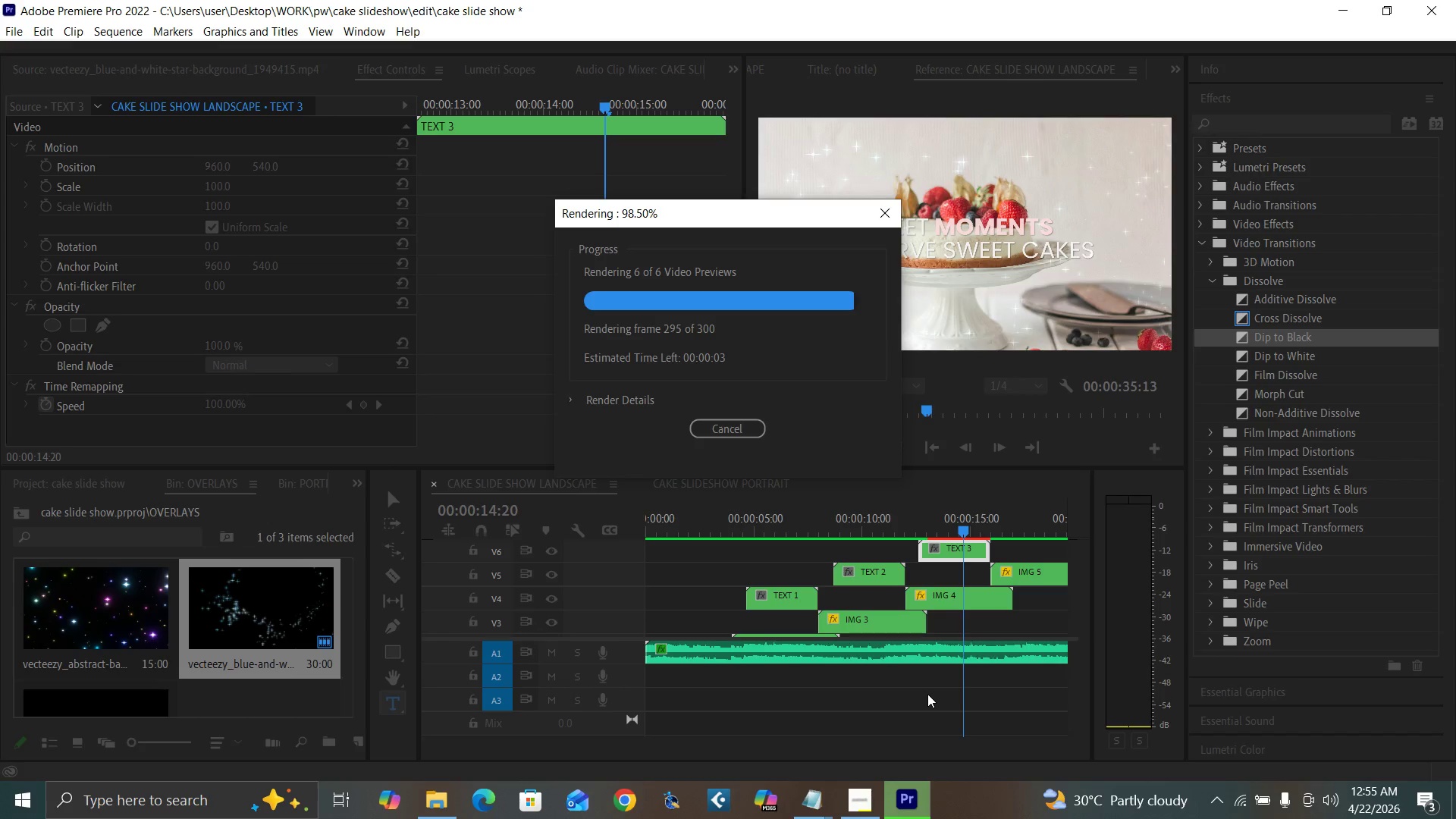 
wait(6.83)
 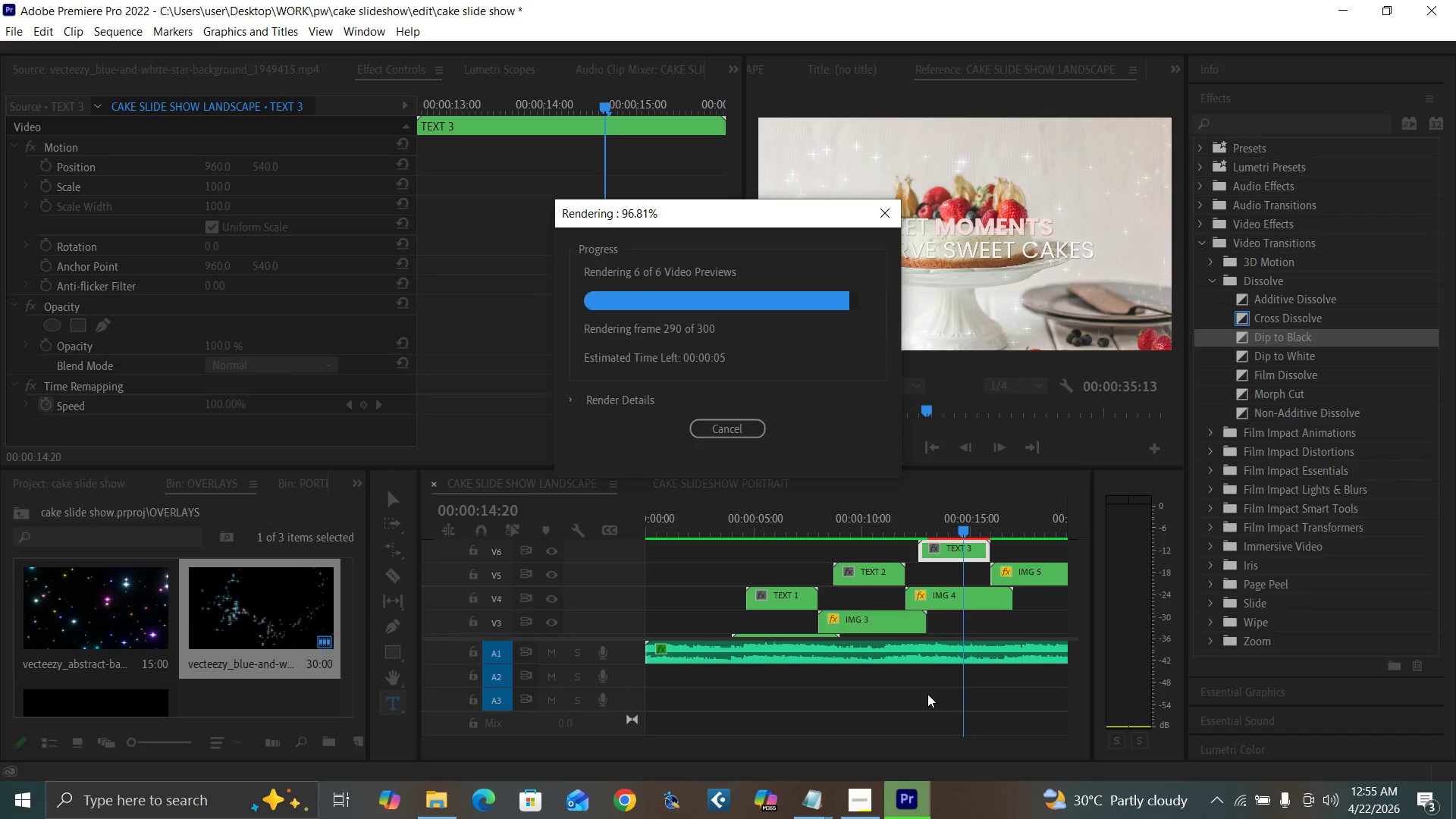 
left_click([927, 694])
 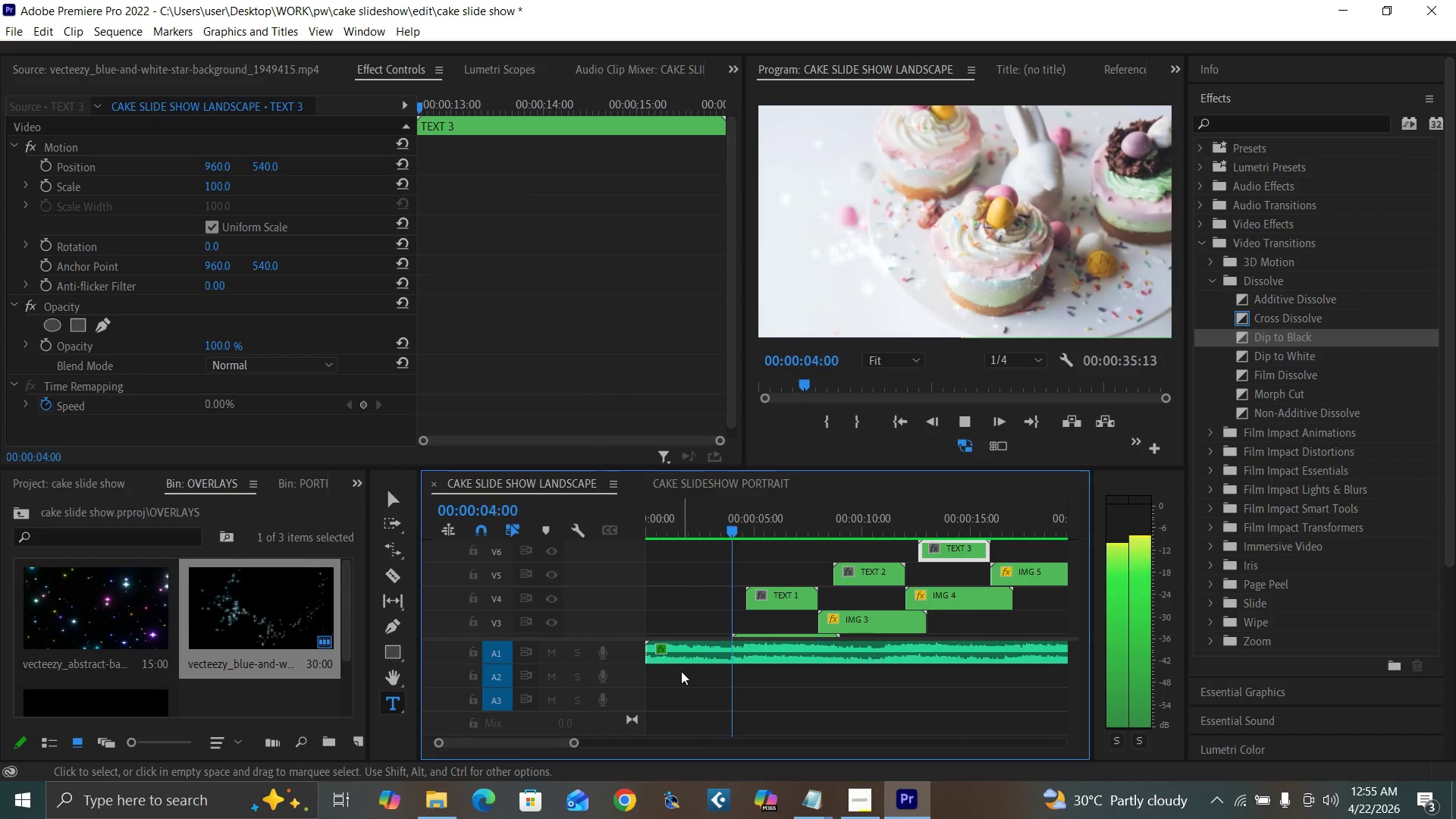 
wait(6.86)
 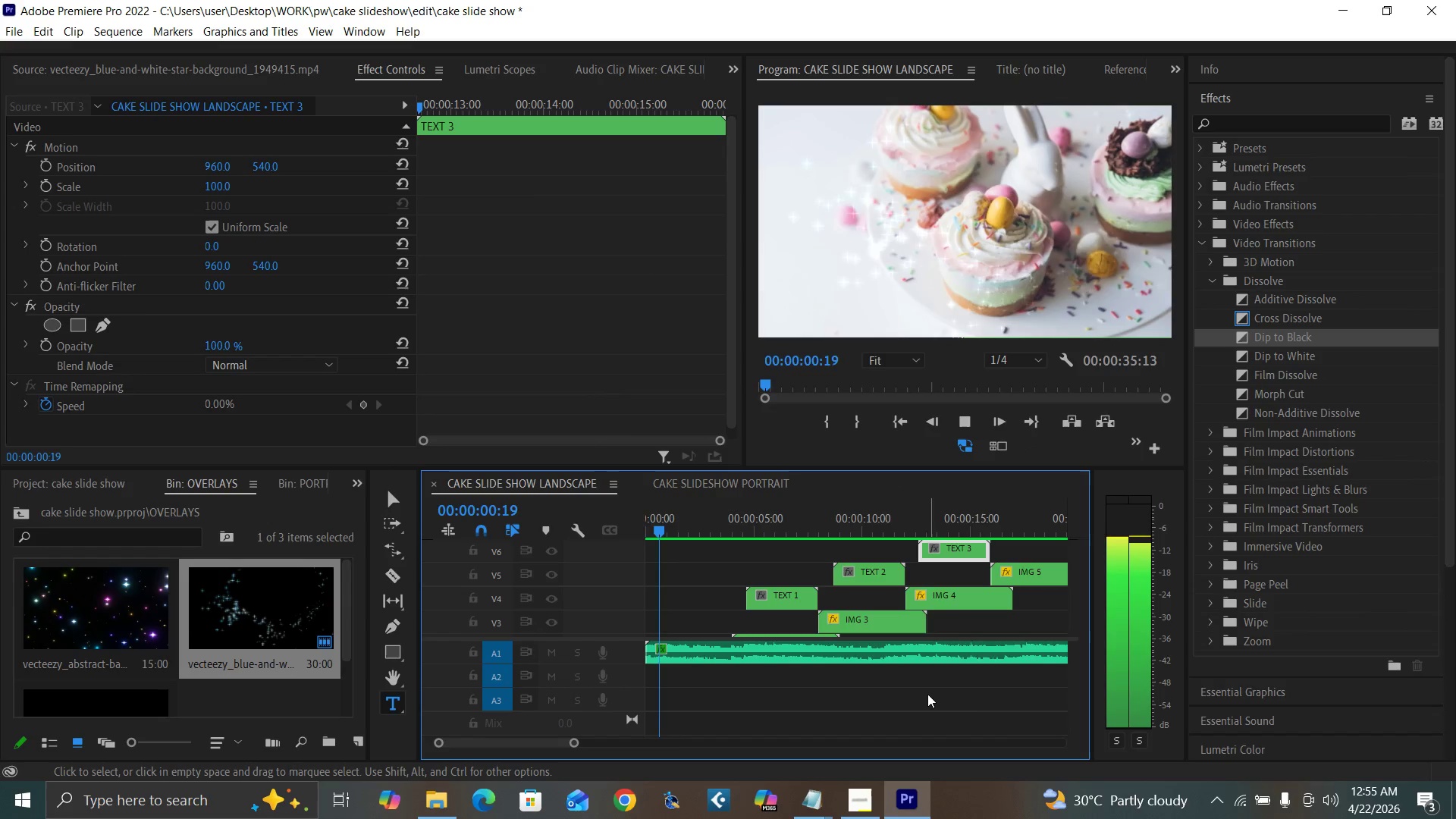 
left_click_drag(start_coordinate=[675, 518], to_coordinate=[604, 566])
 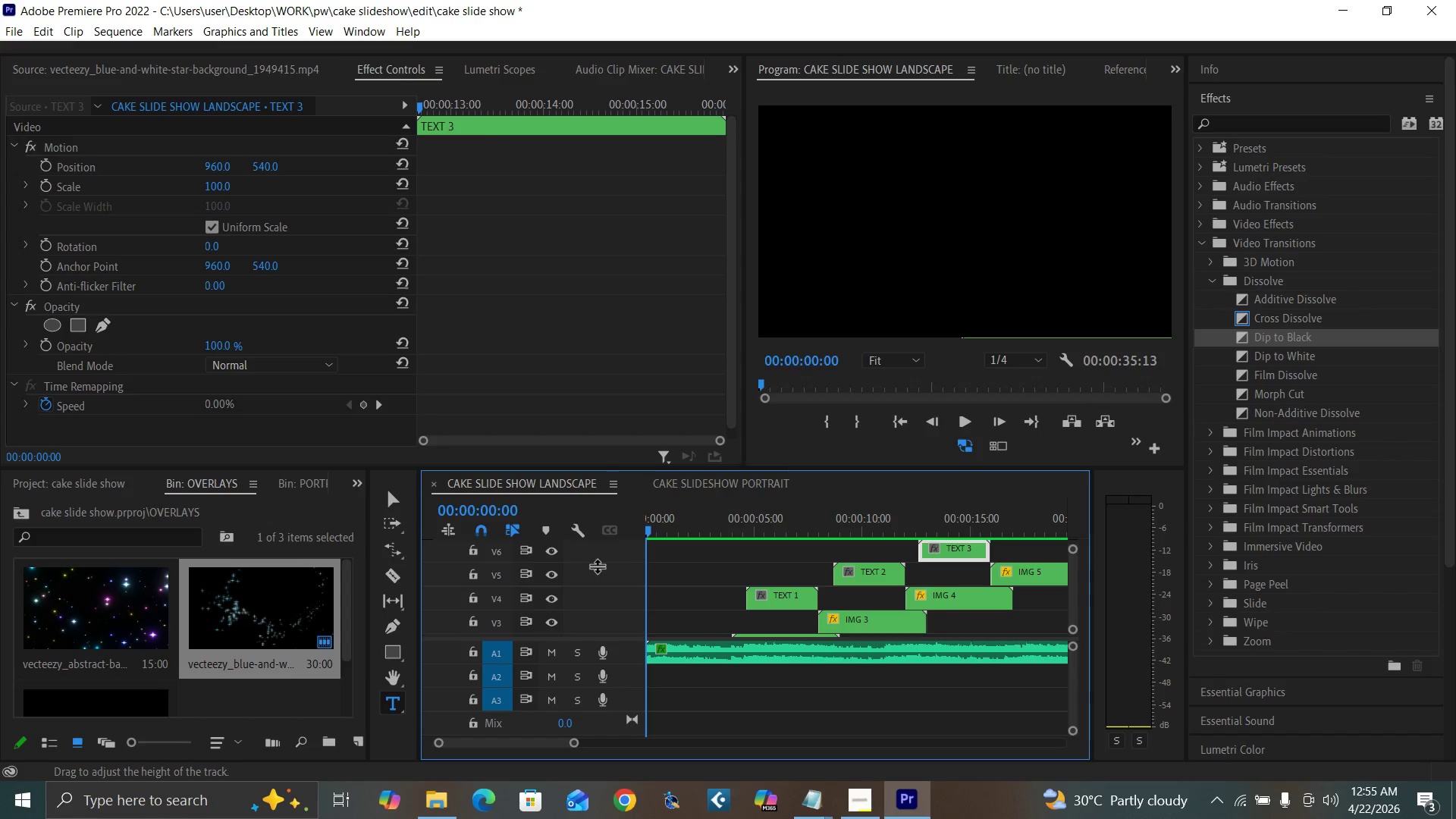 
key(Control+S)
 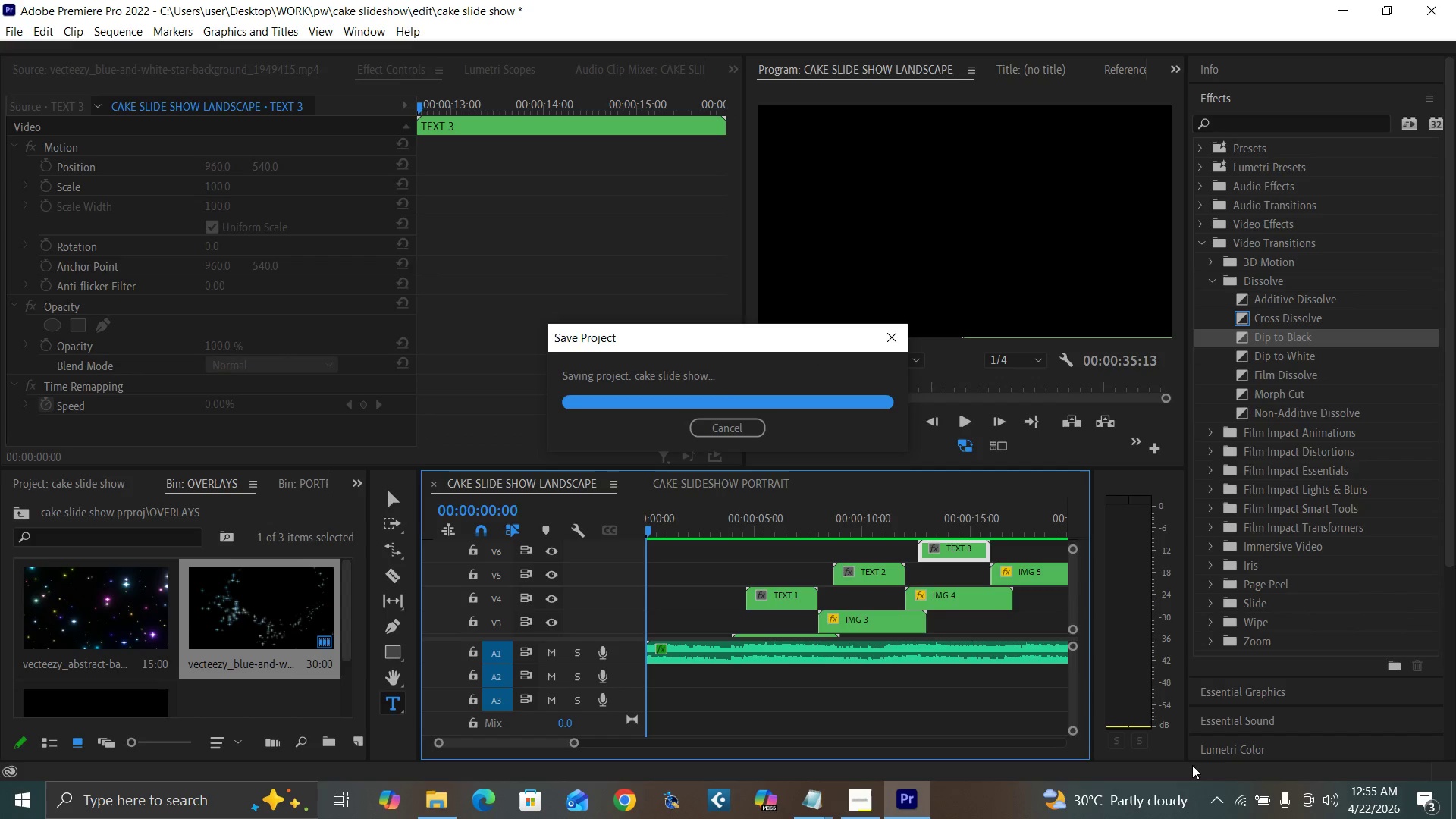 
mouse_move([1225, 790])
 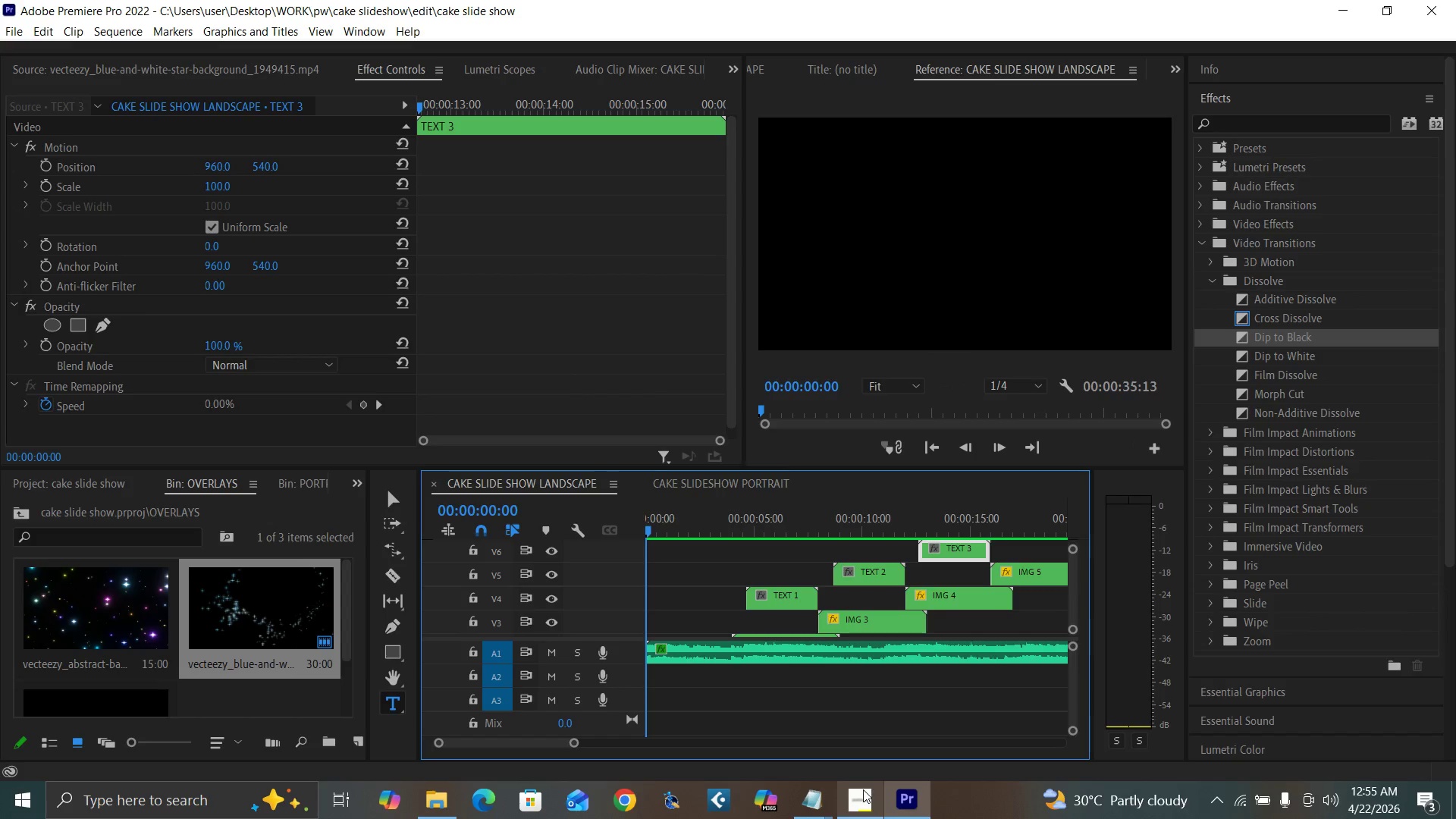 
mouse_move([880, 756])
 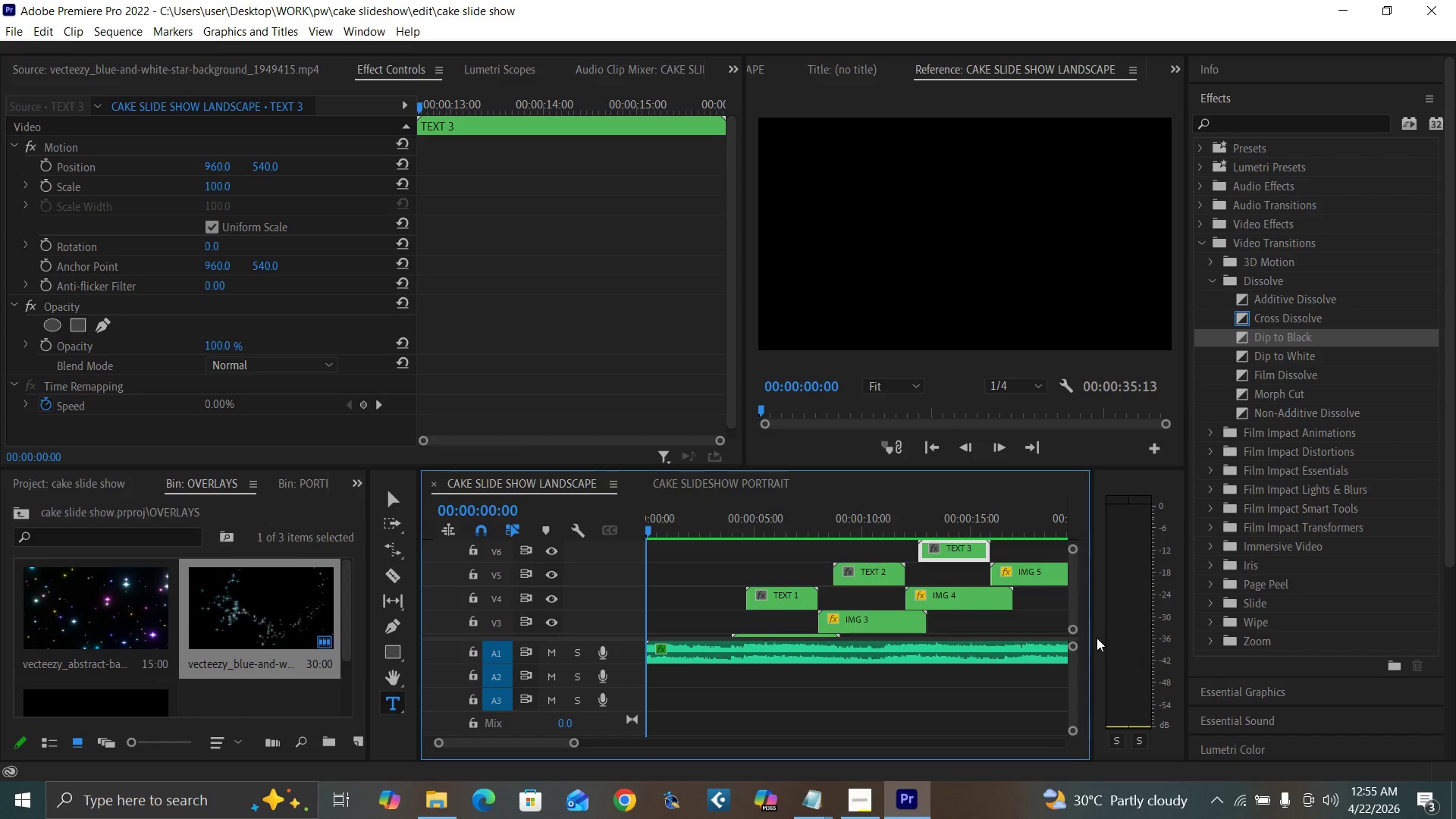 
left_click_drag(start_coordinate=[658, 524], to_coordinate=[632, 542])
 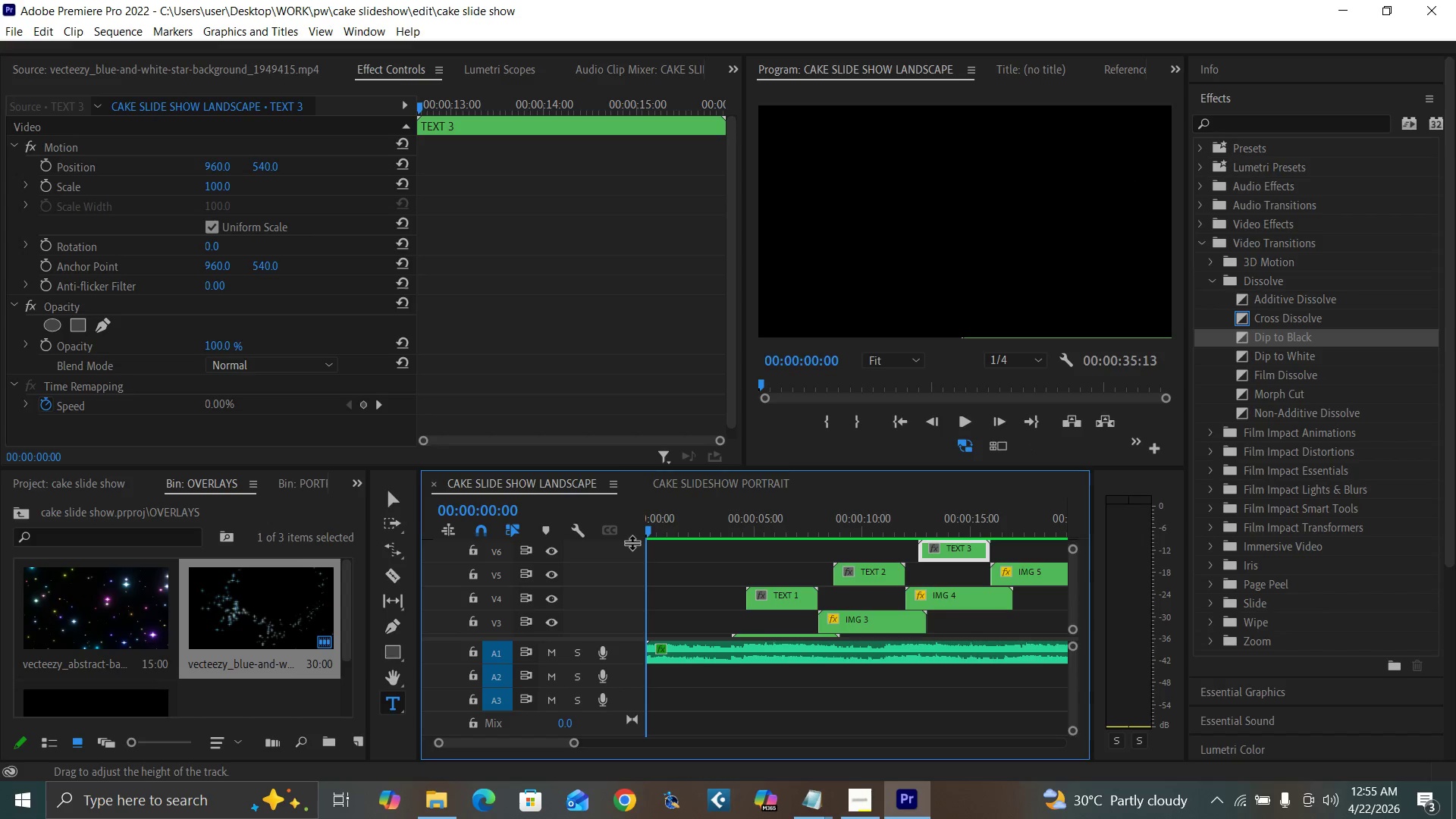 
key(Control+Backquote)
 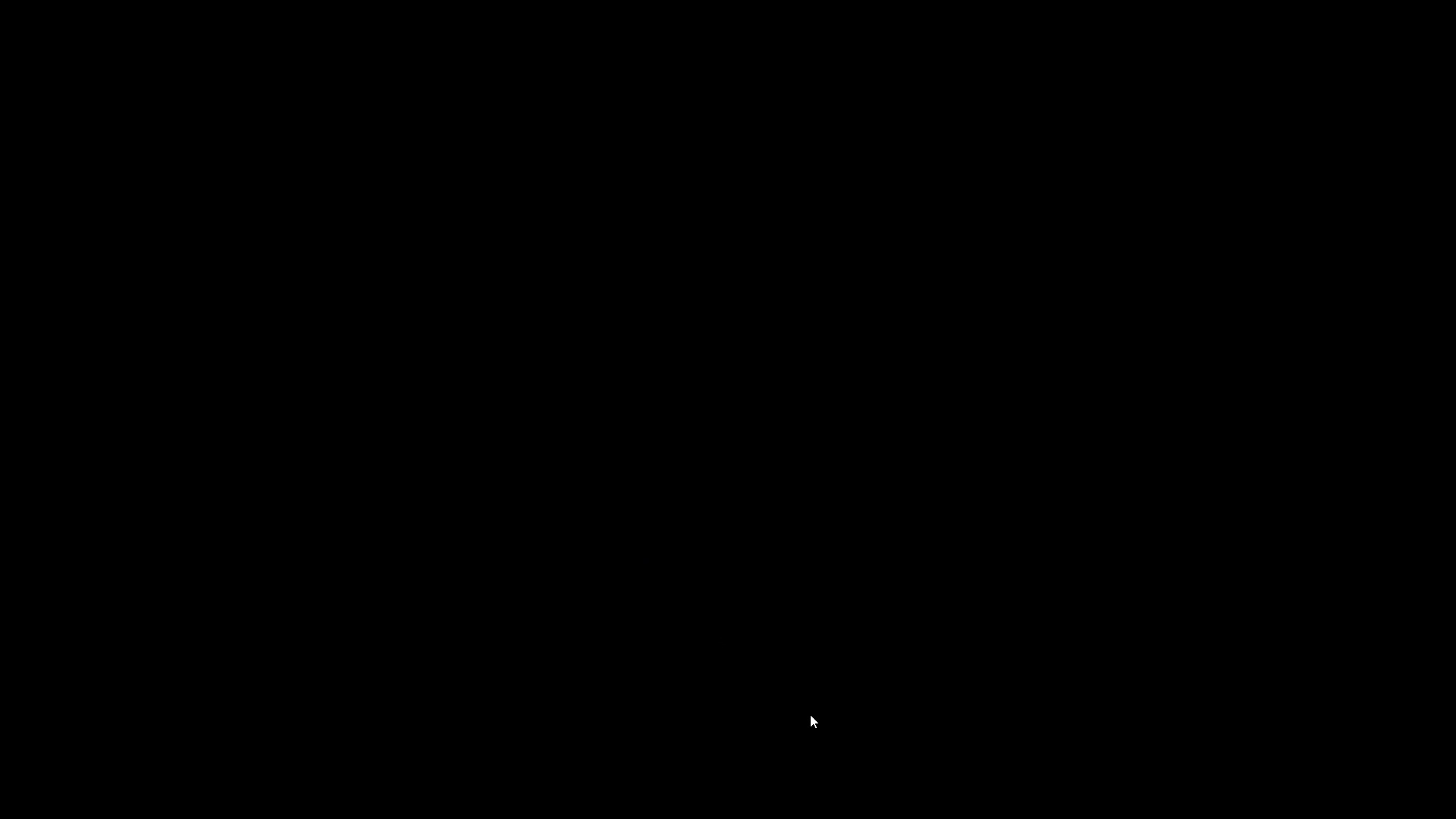 
key(Space)
 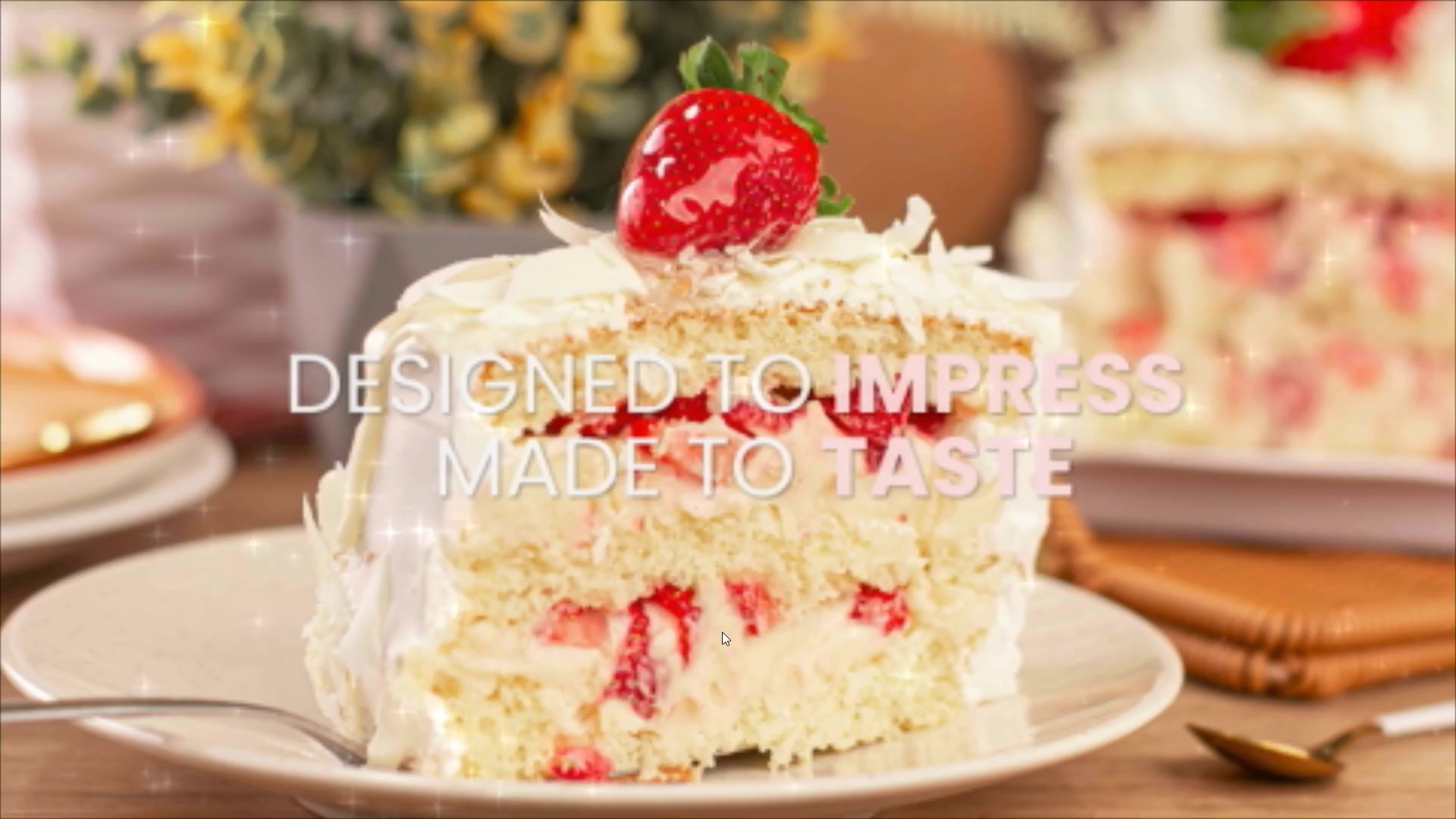 
wait(23.31)
 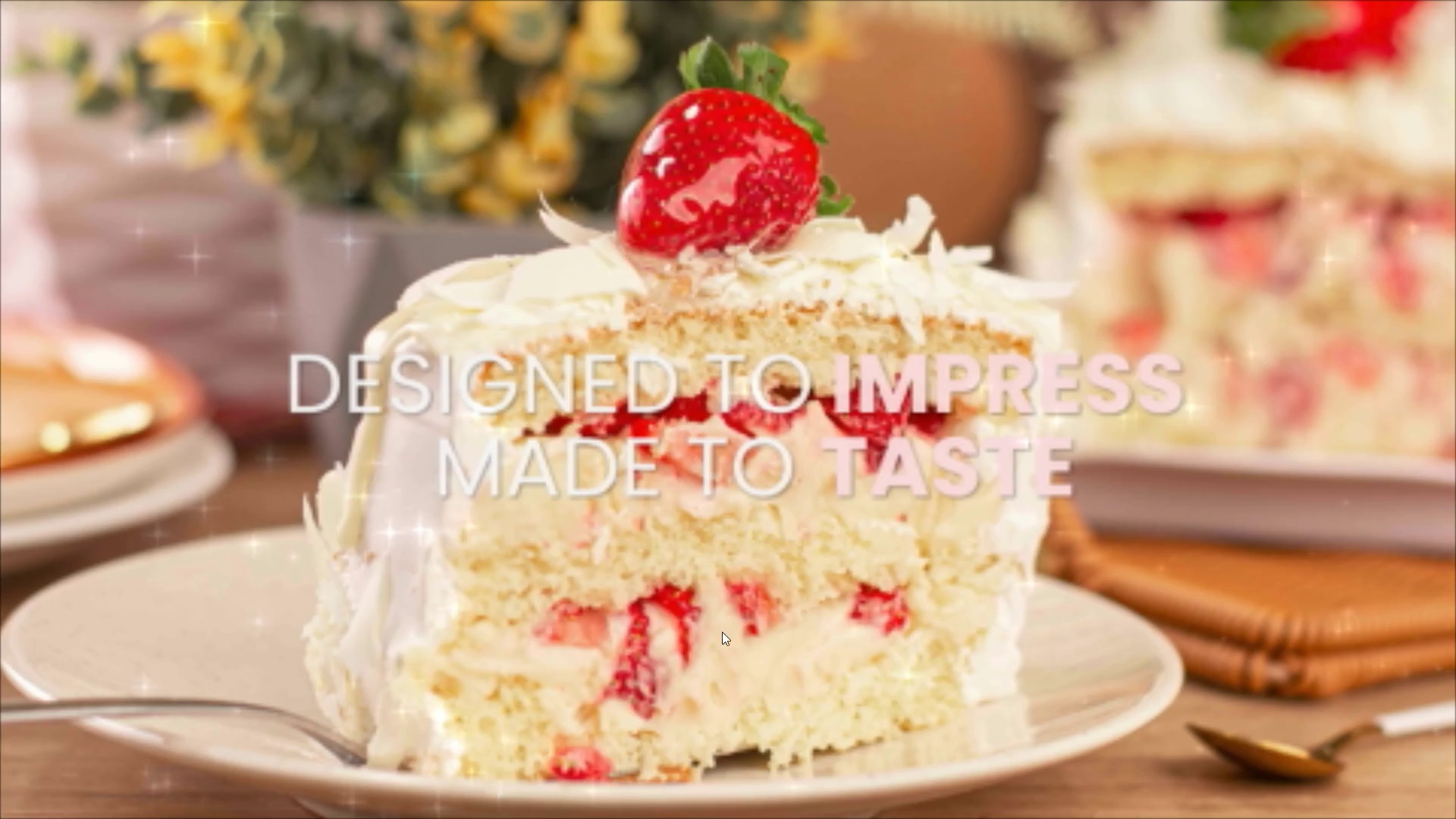 
key(Space)
 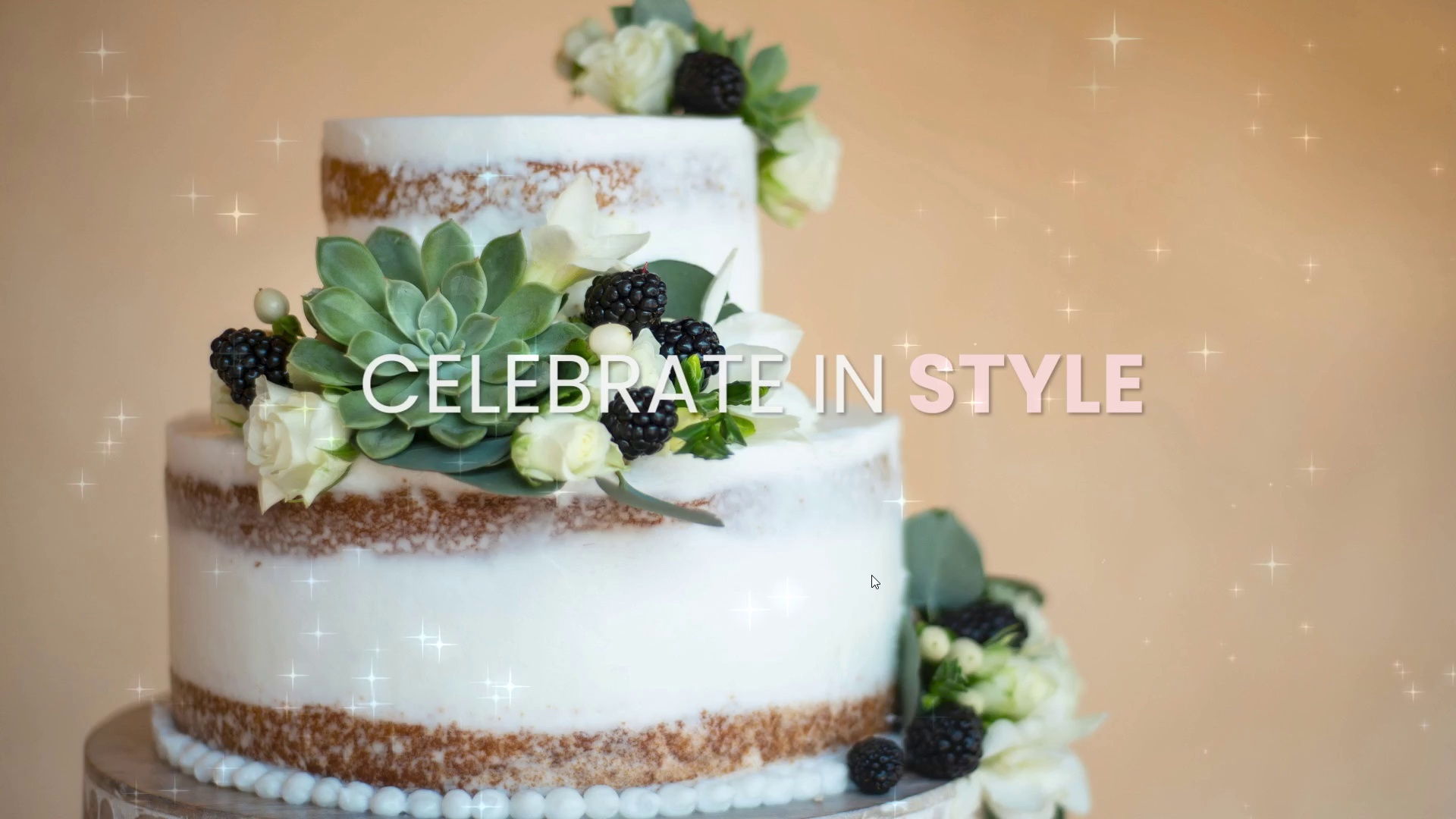 
key(Control+Backquote)
 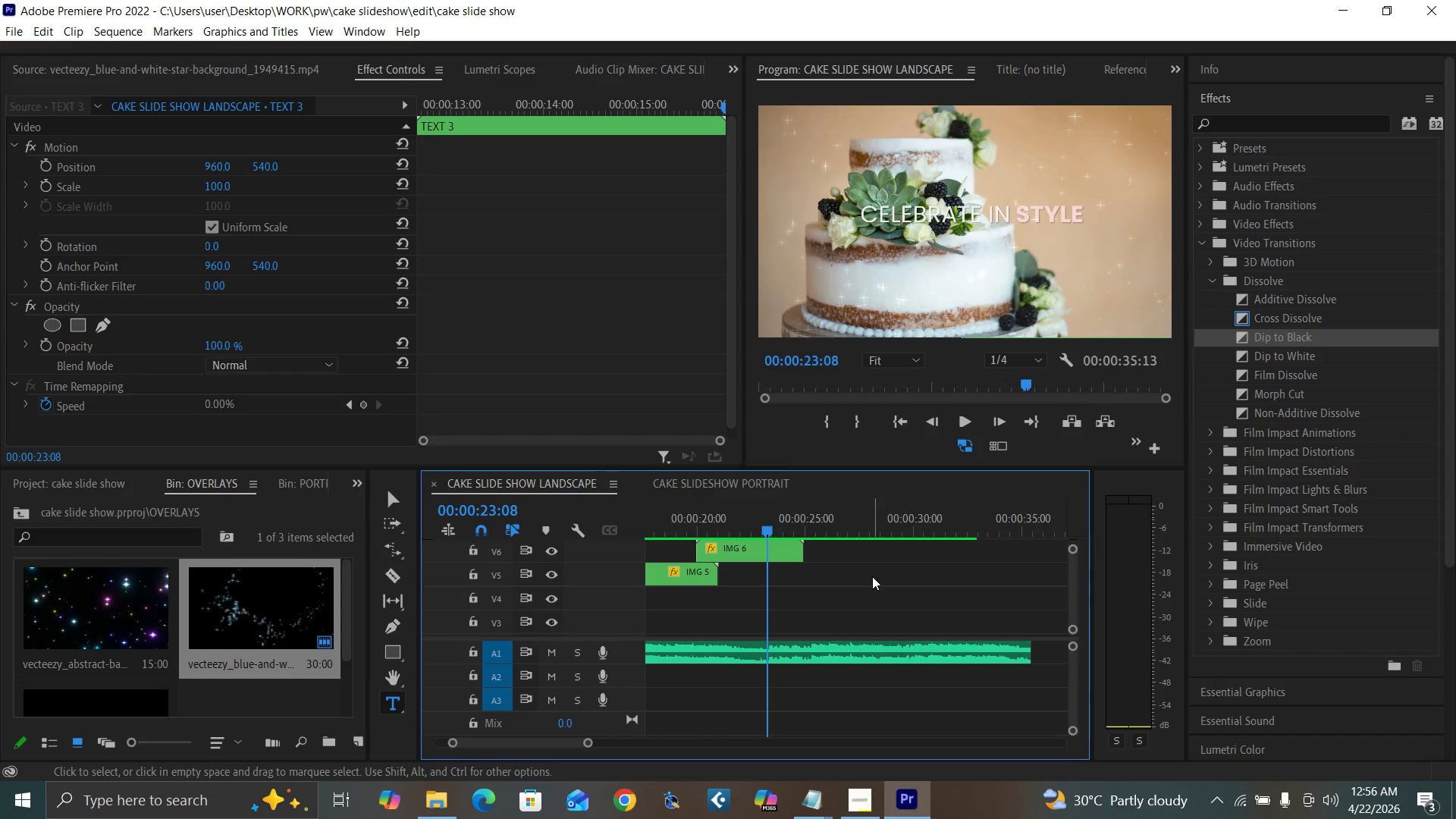 
key(Control+S)
 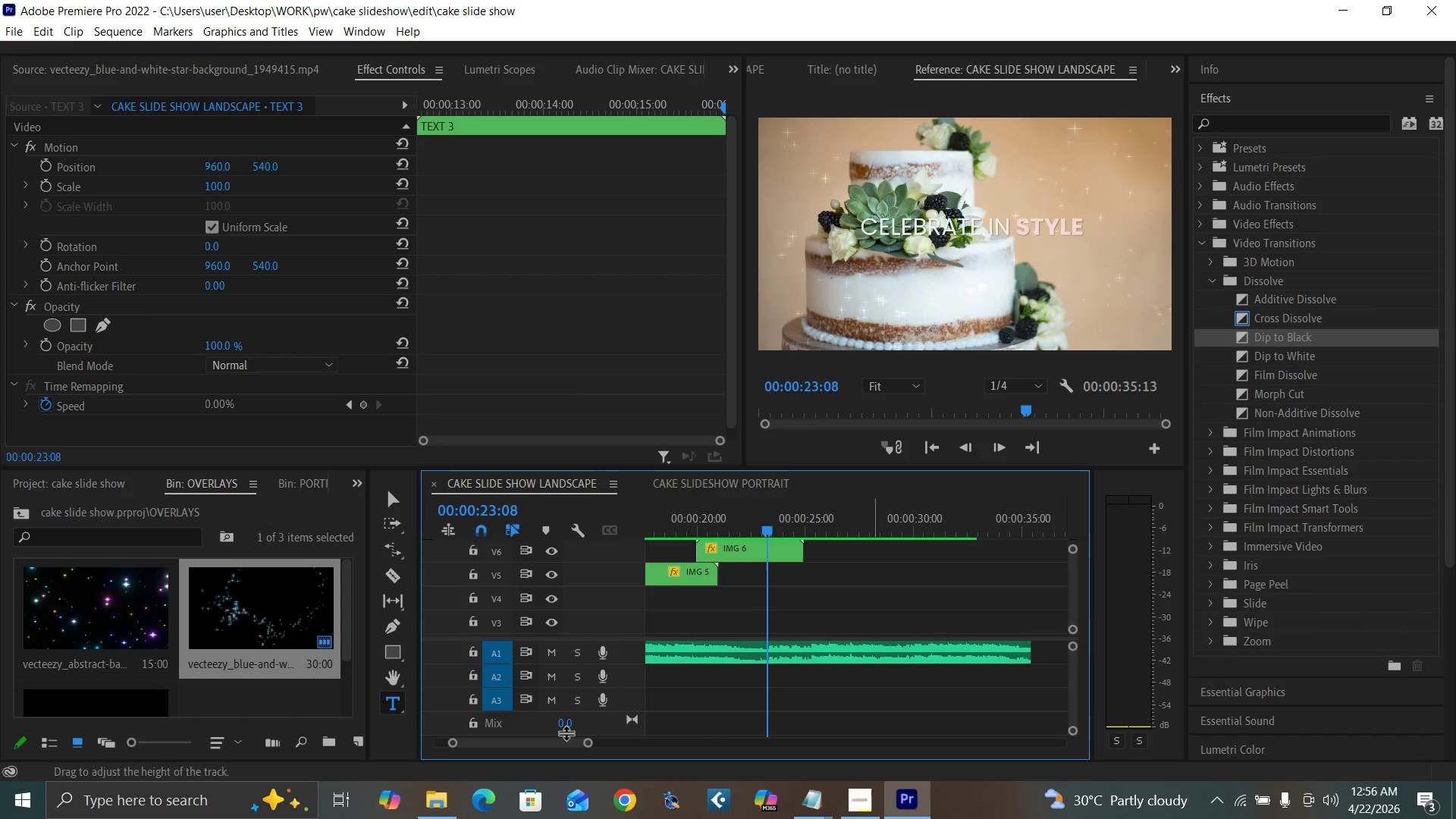 
left_click_drag(start_coordinate=[566, 743], to_coordinate=[557, 744])
 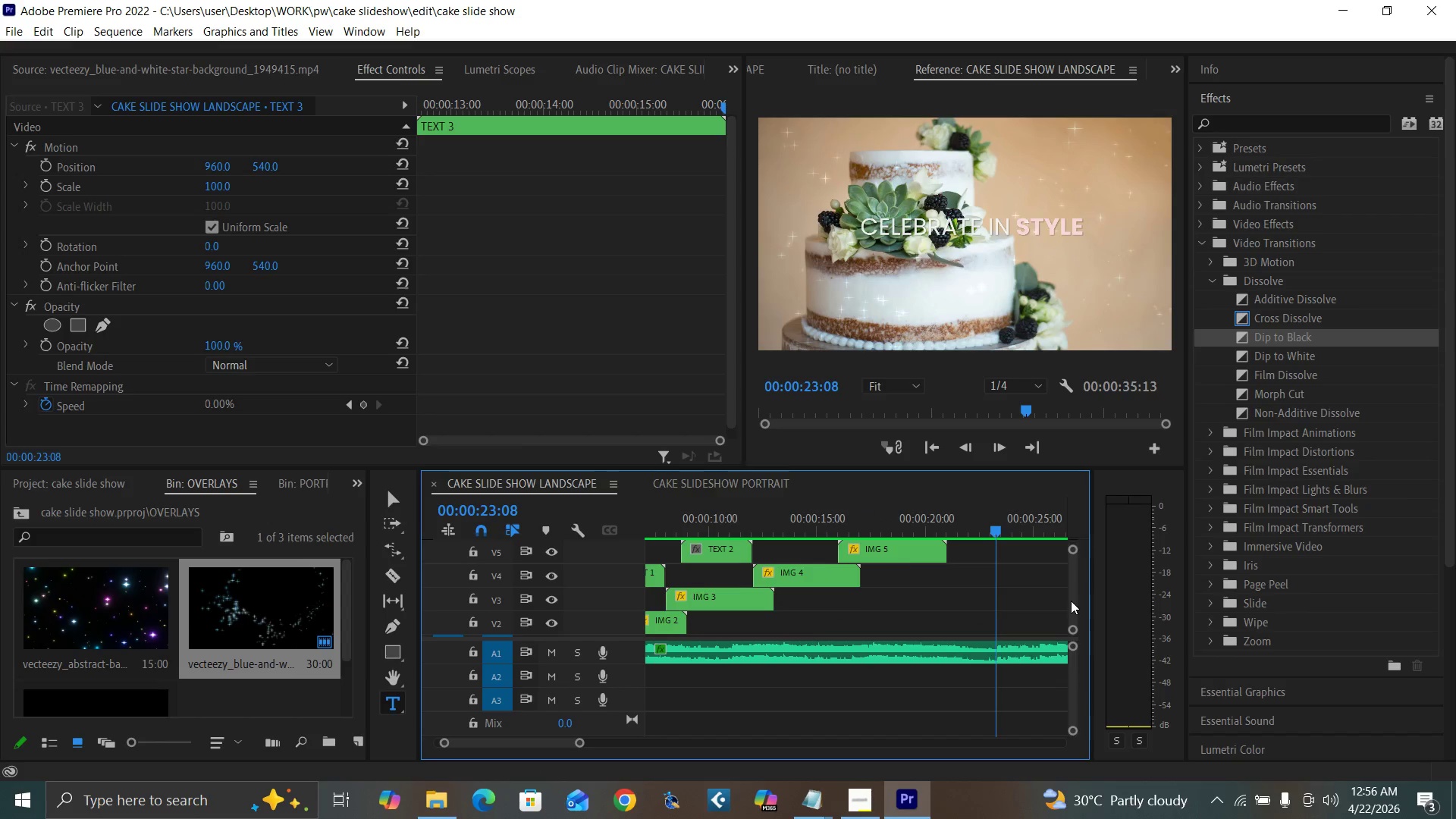 
left_click([759, 526])
 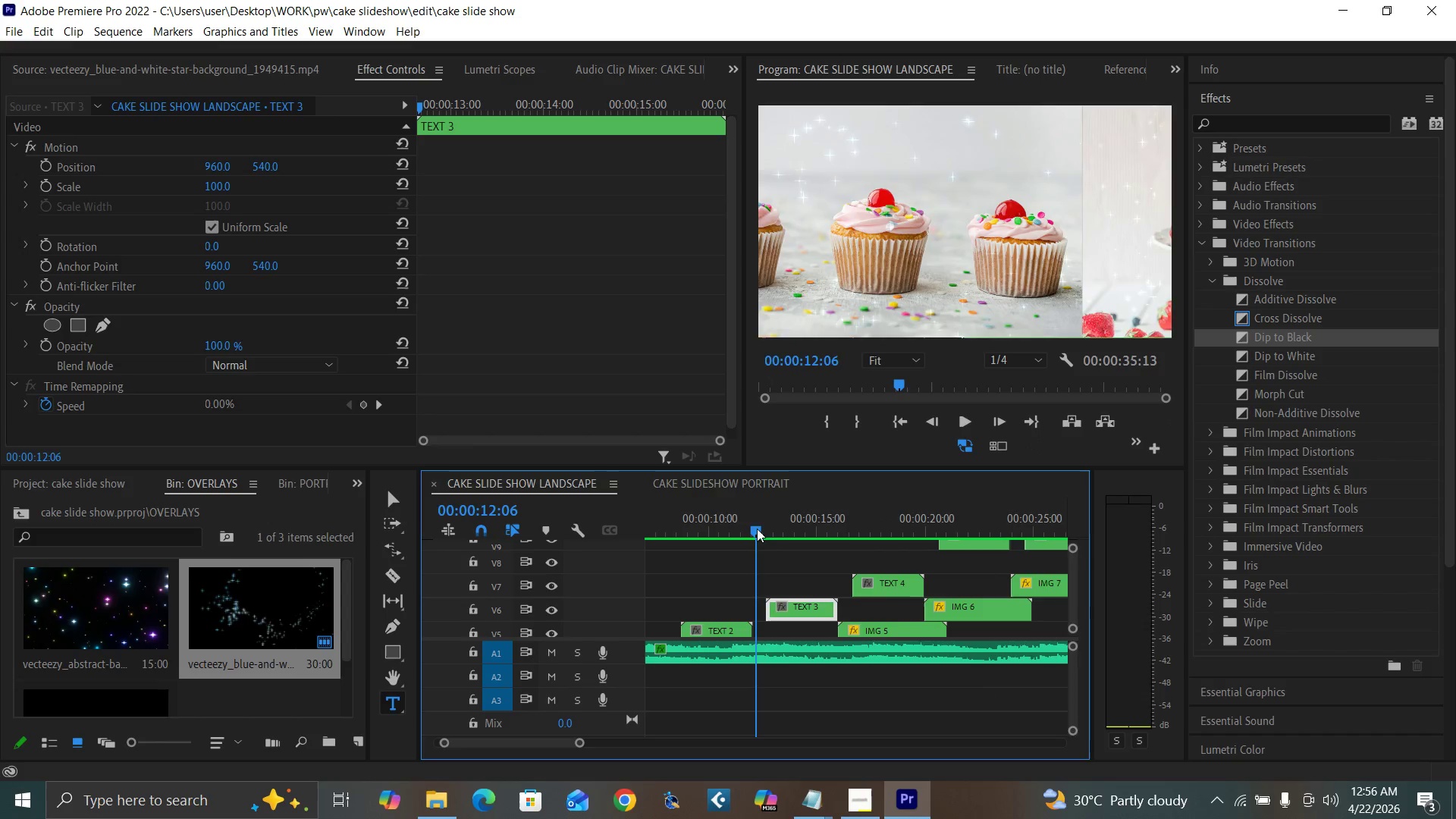 
key(Space)
 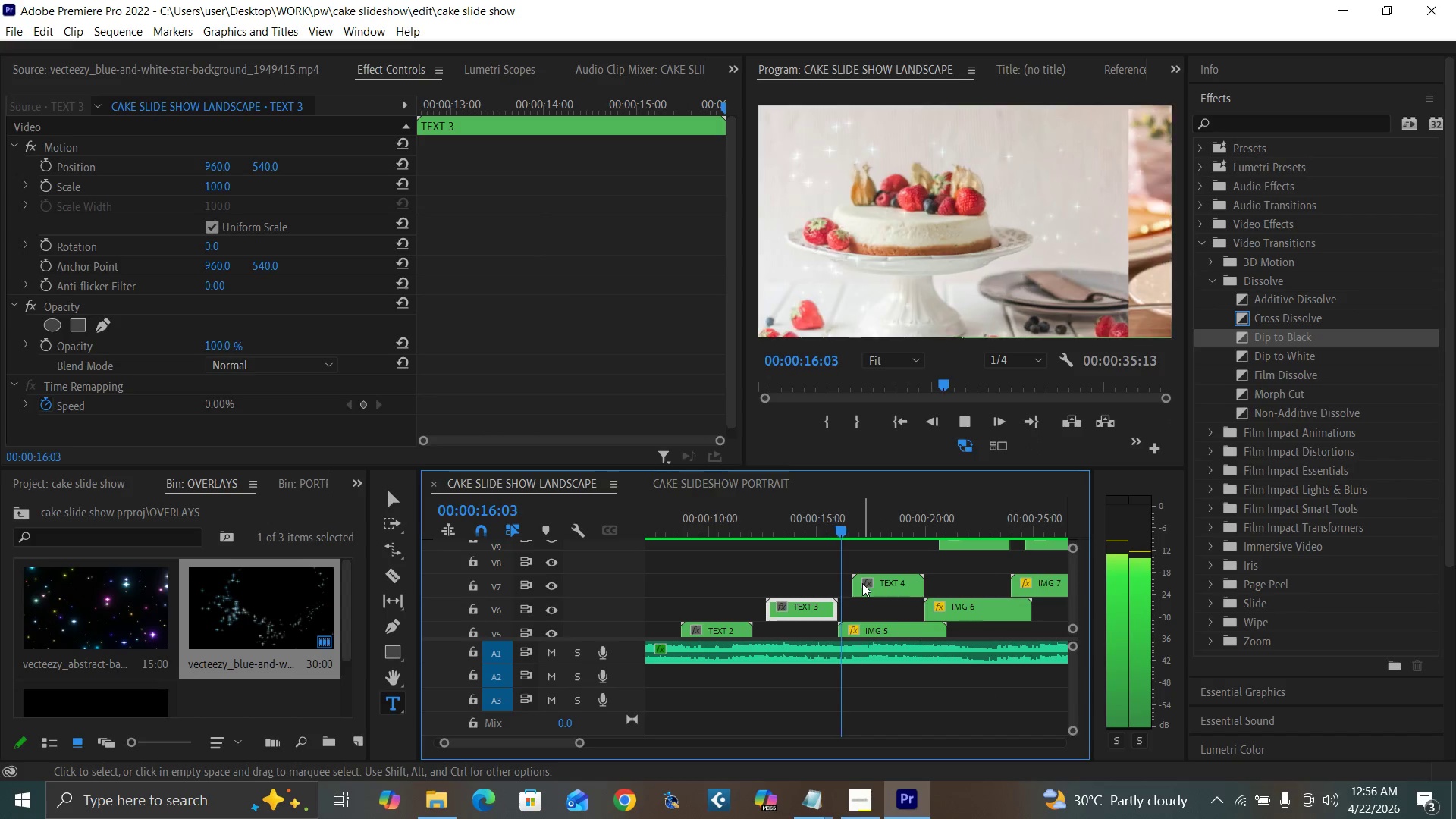 
wait(5.31)
 